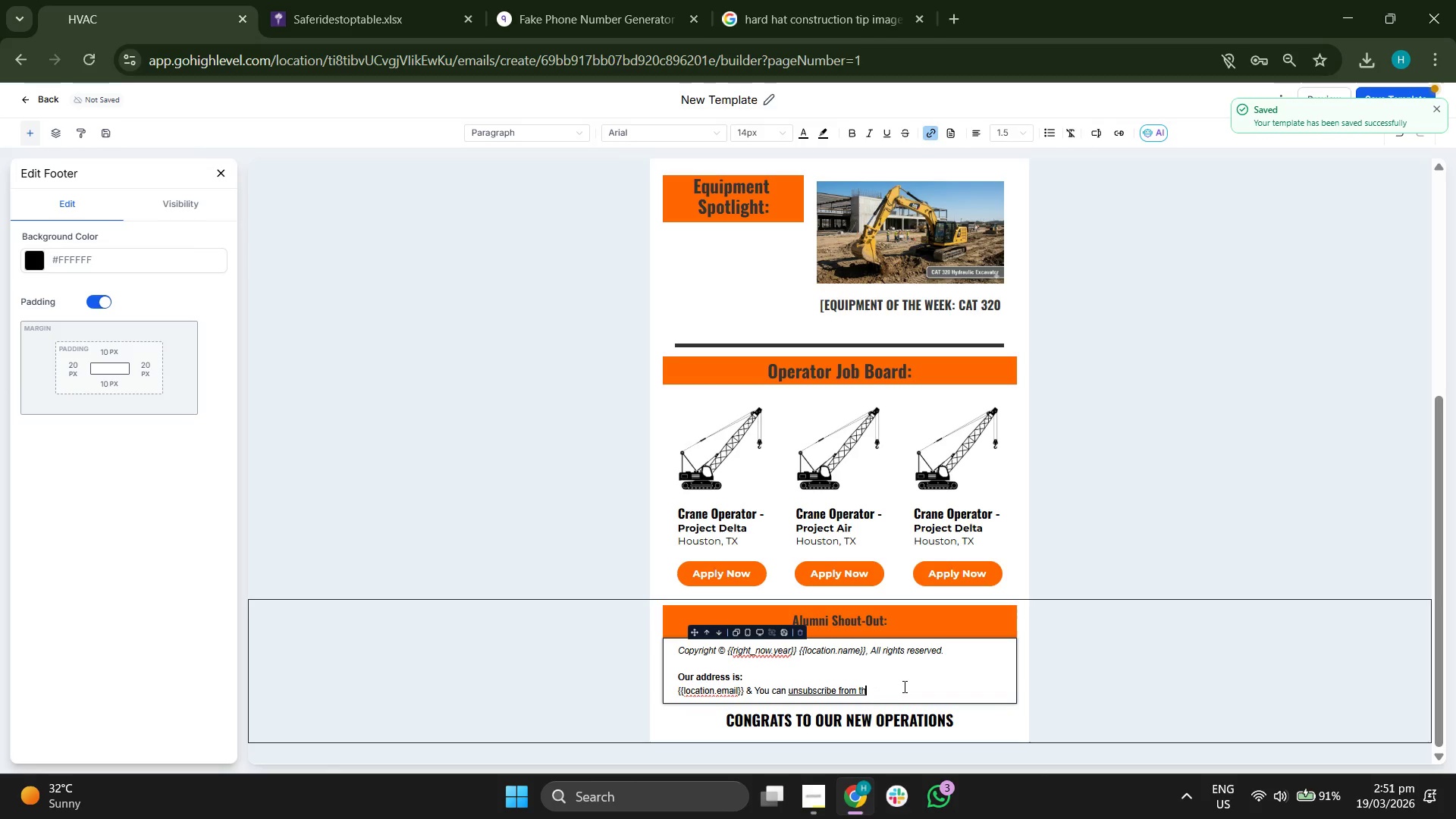 
key(Backspace)
 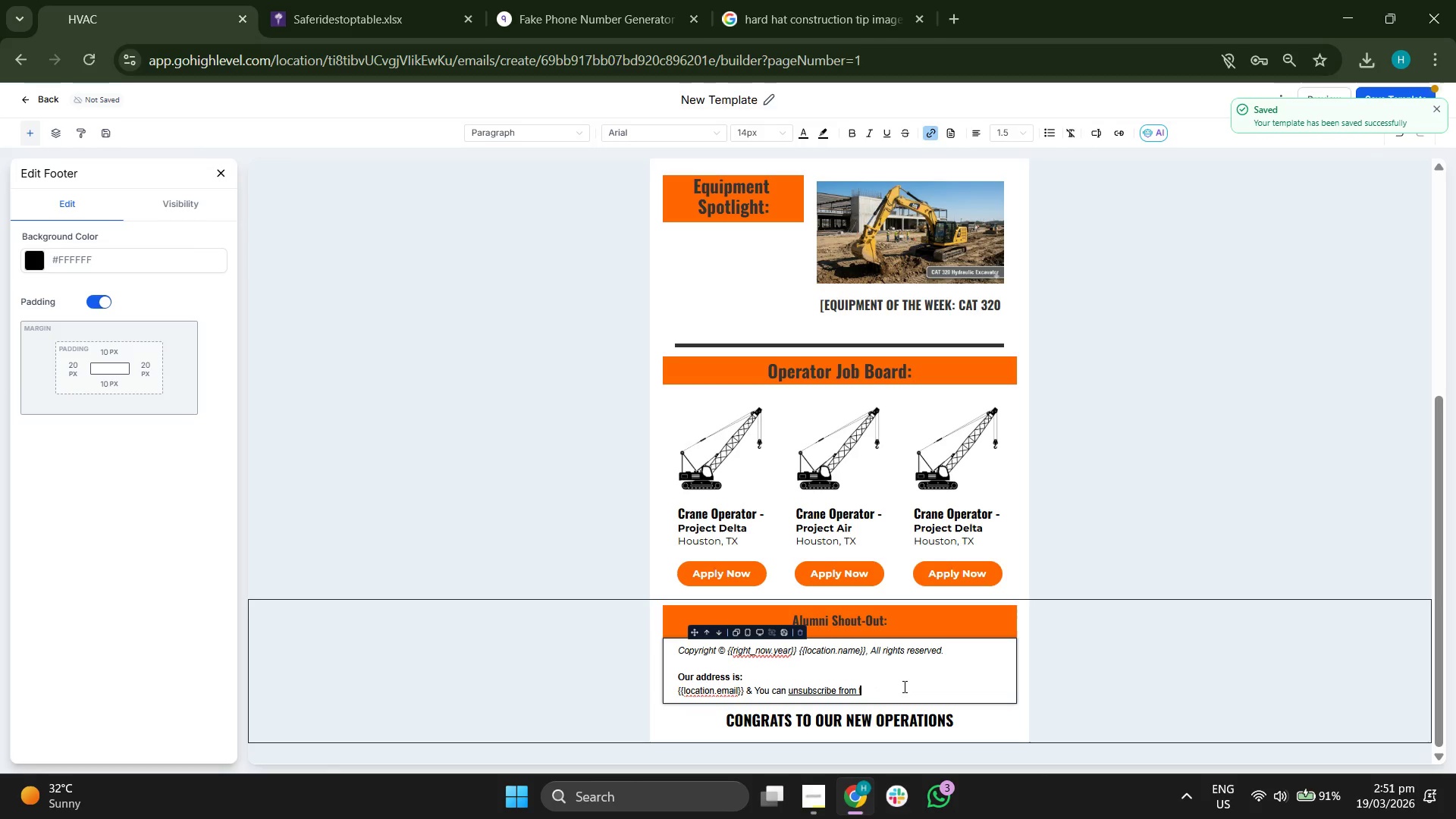 
key(Backspace)
 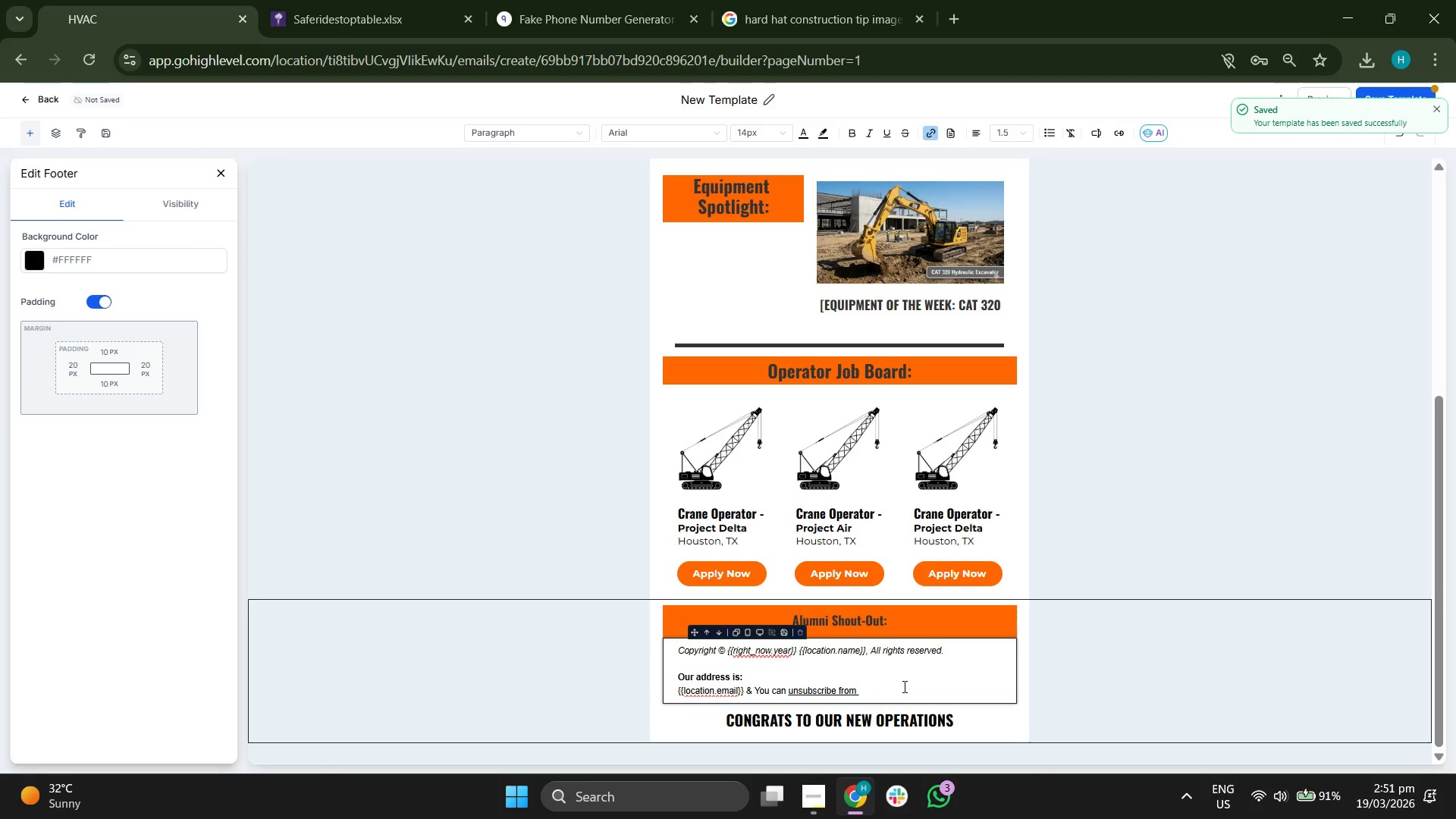 
key(Backspace)
 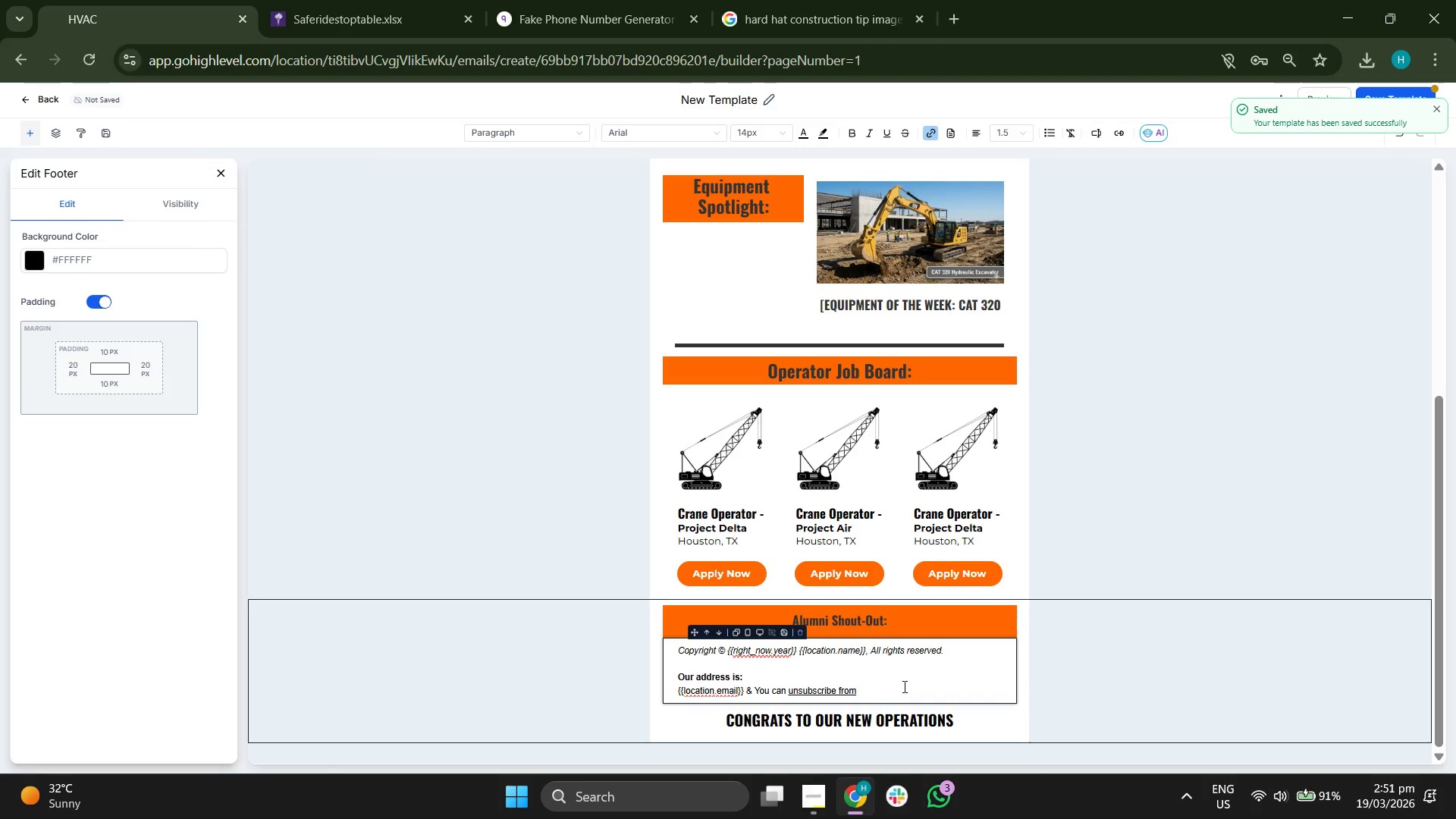 
key(Backspace)
 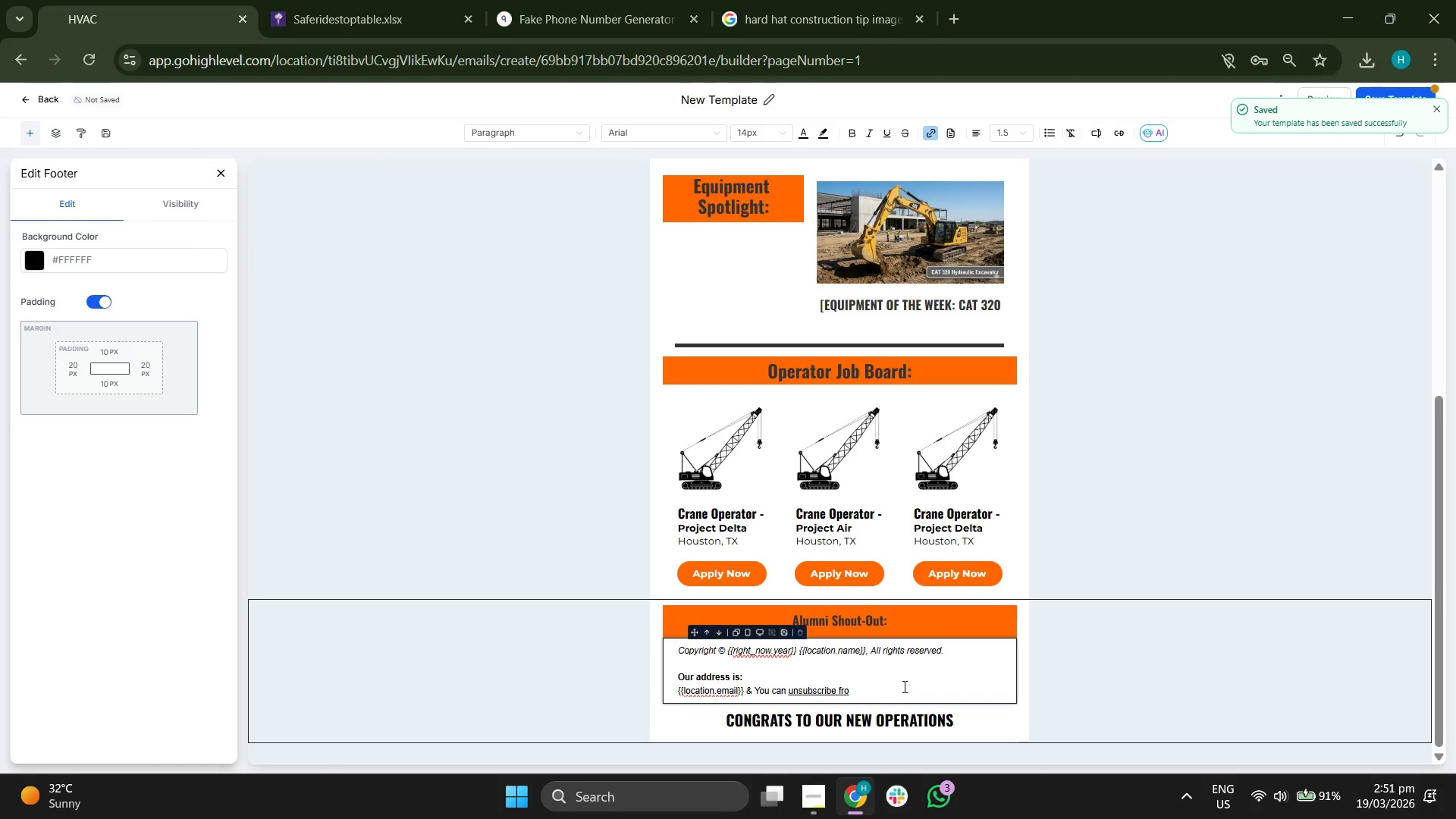 
key(Backspace)
 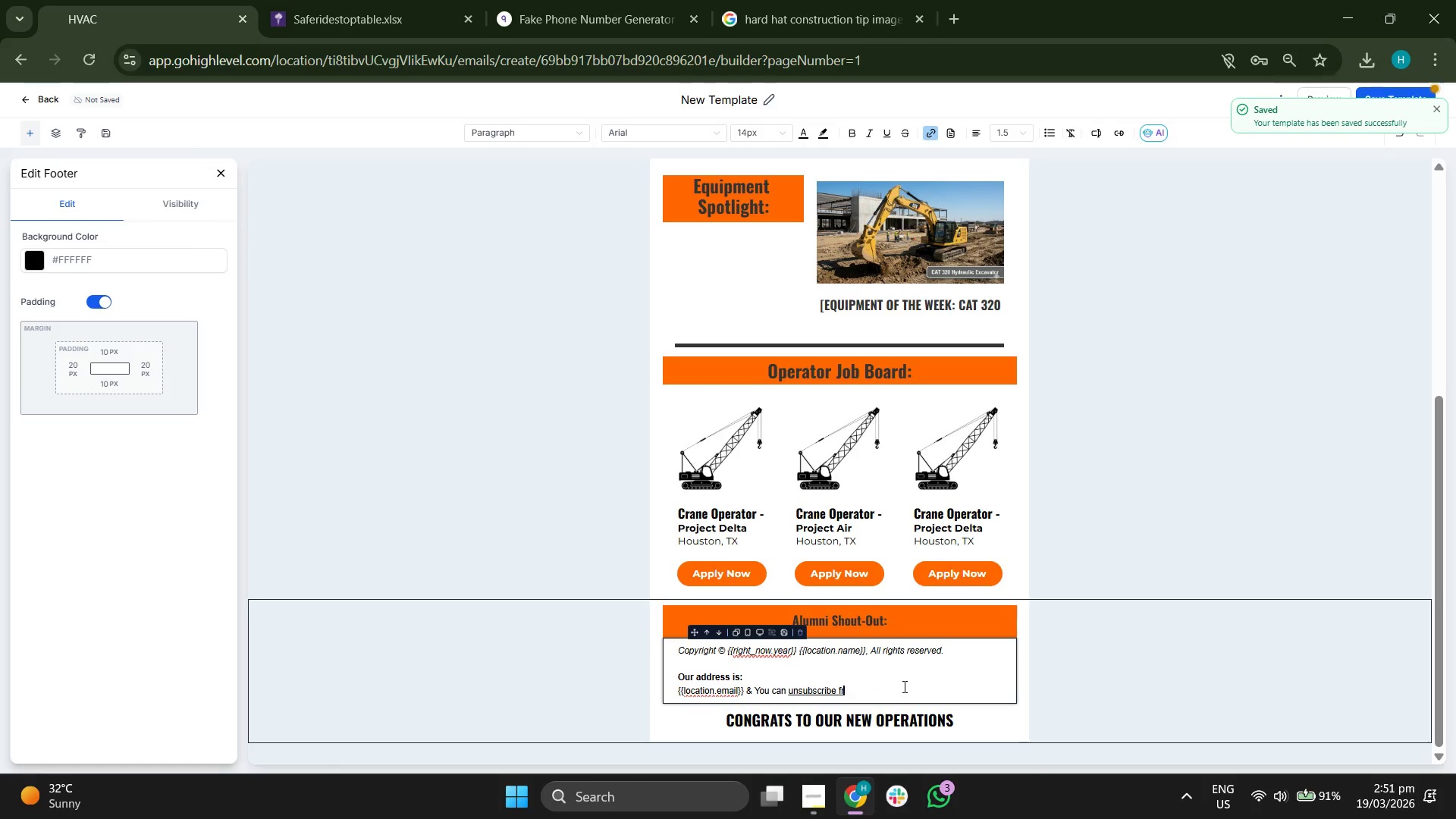 
key(Backspace)
 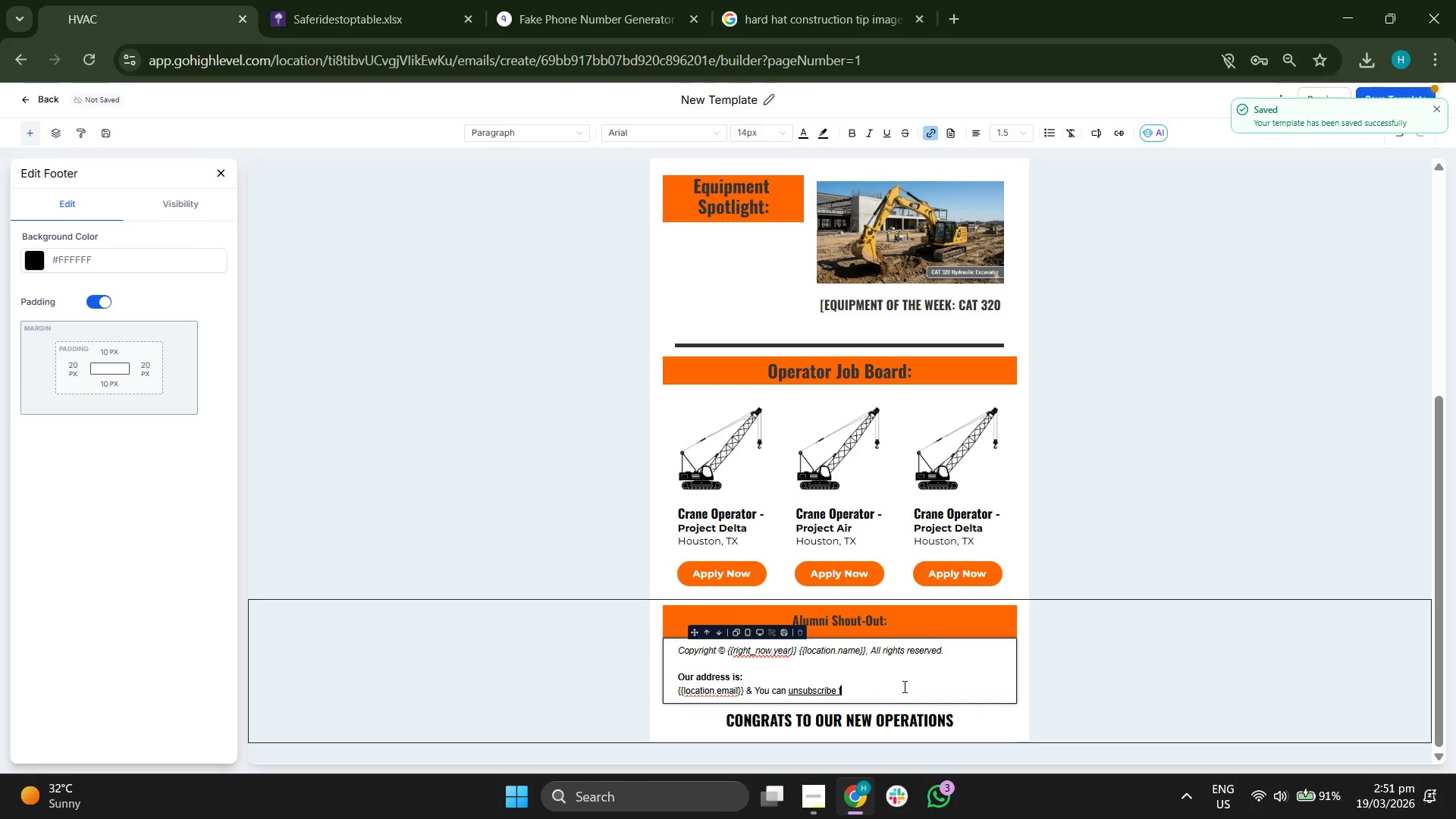 
key(Backspace)
 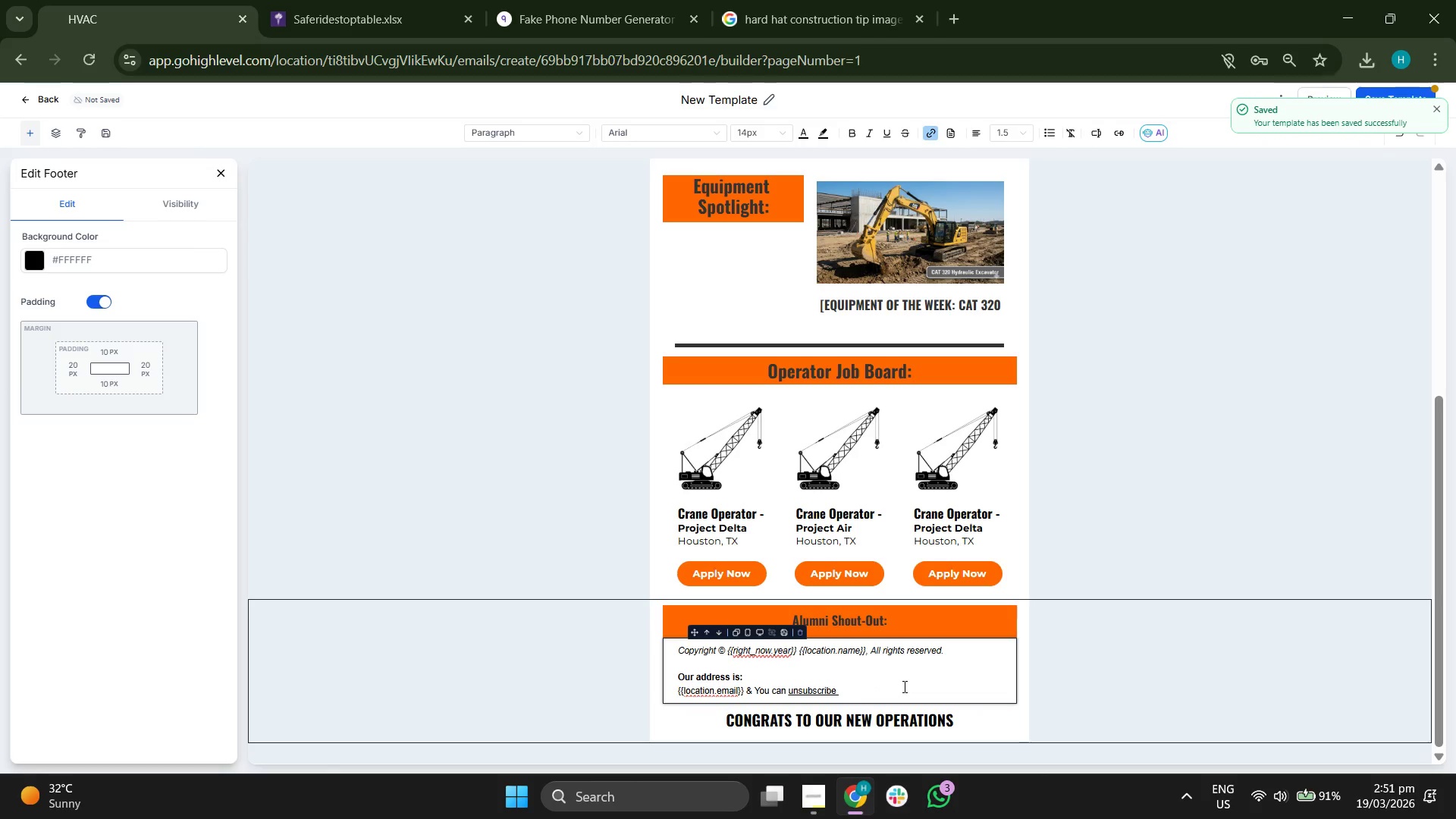 
key(Backspace)
 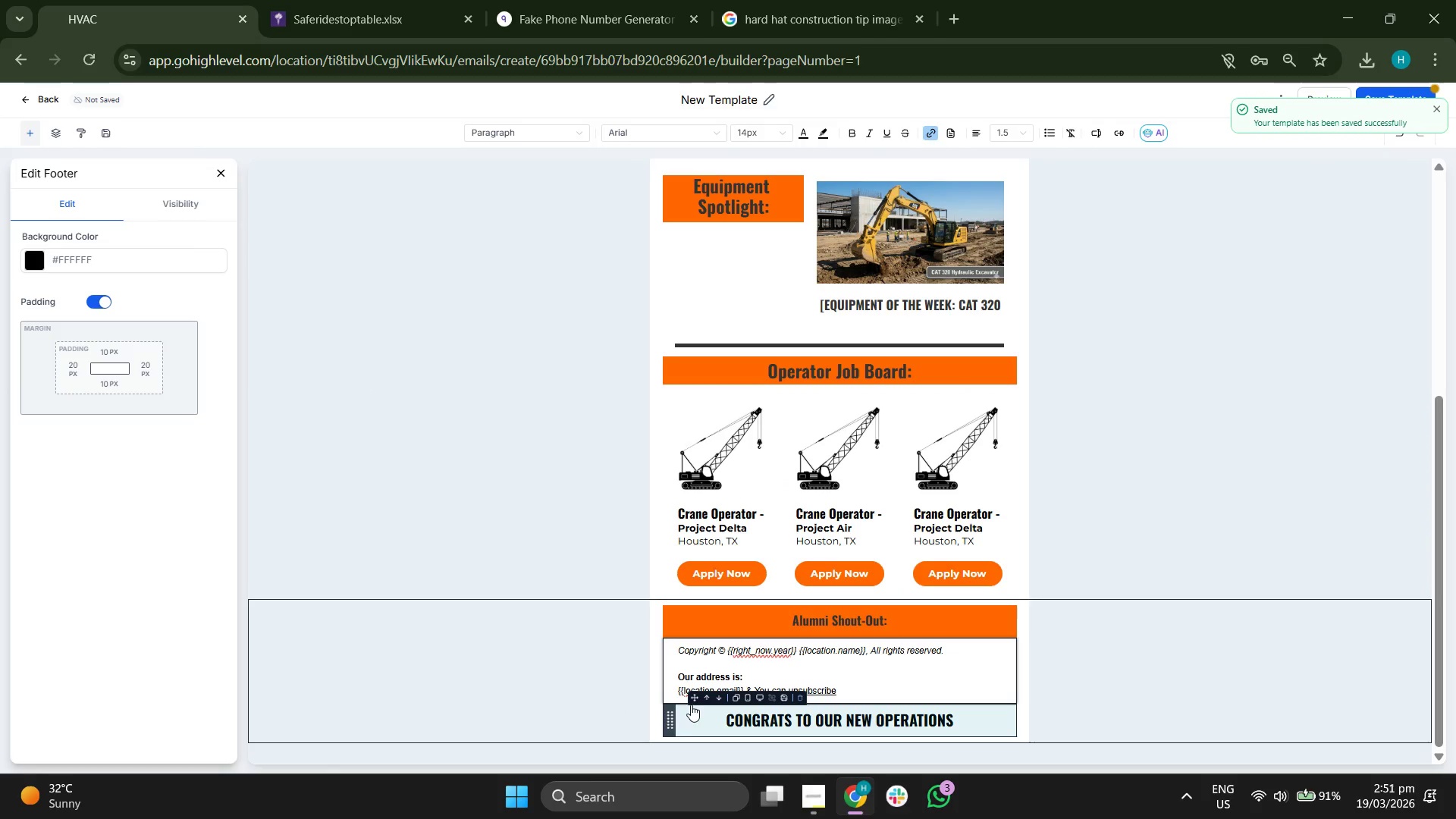 
left_click([707, 697])
 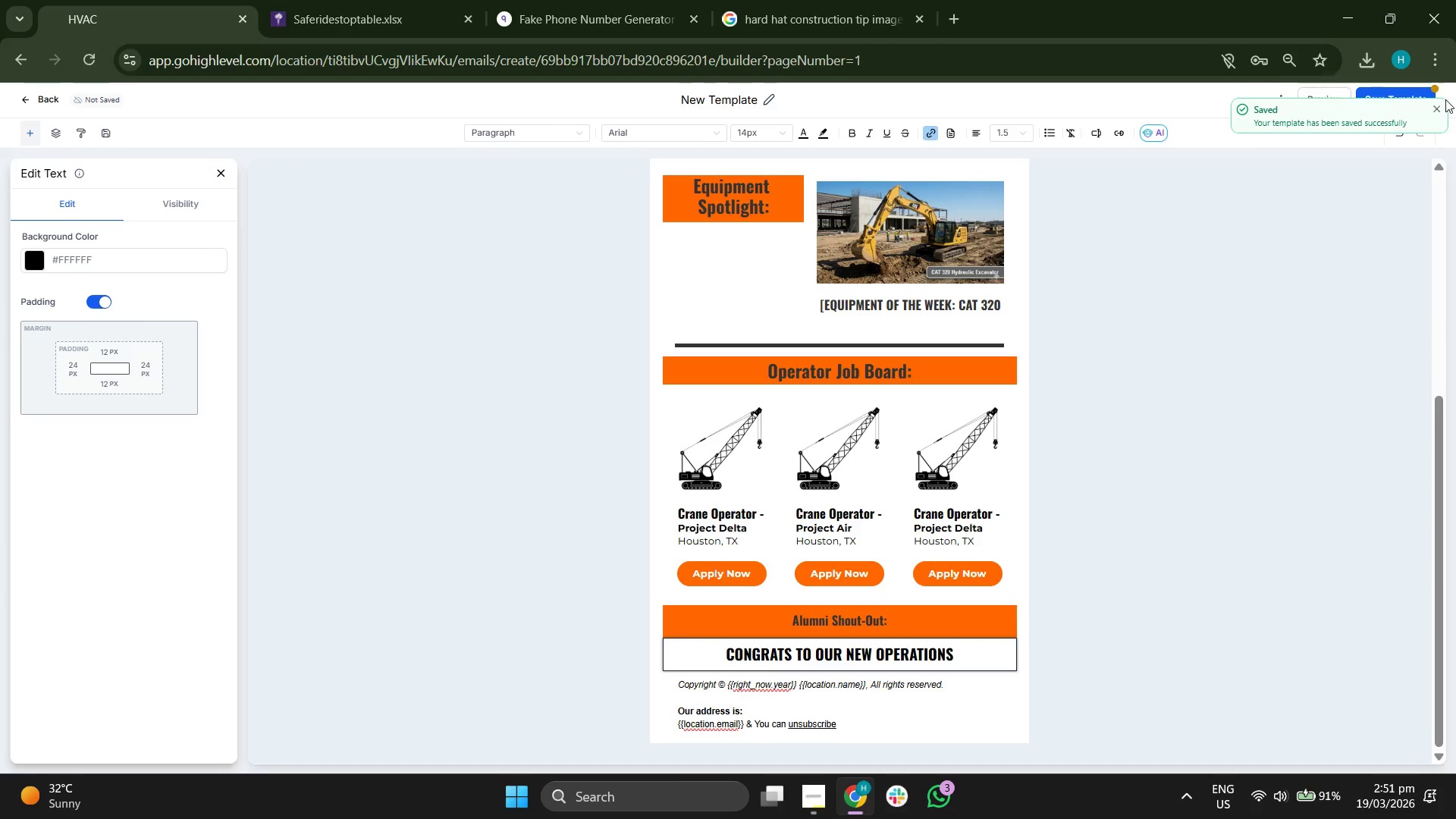 
left_click([1414, 97])
 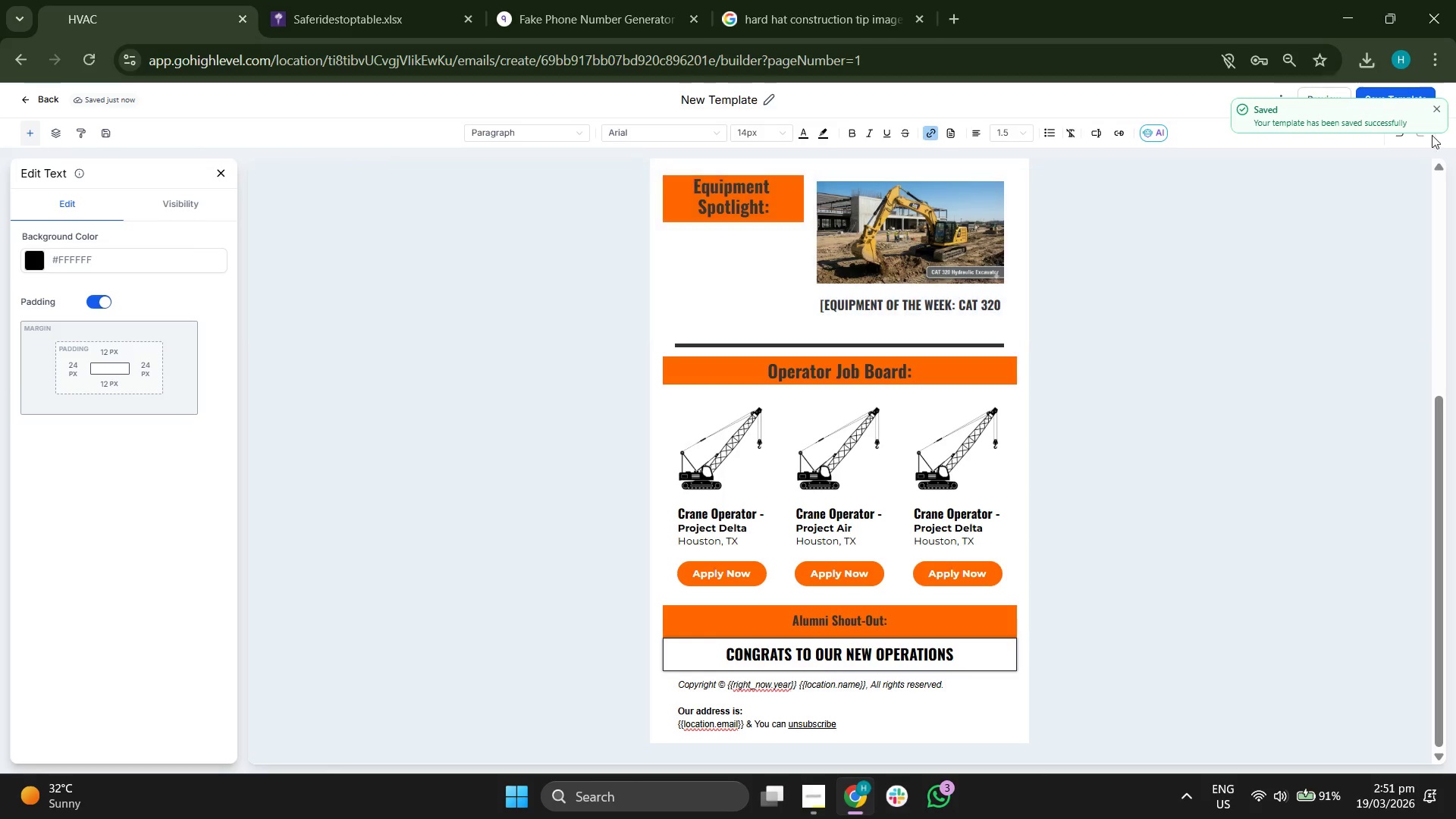 
left_click([1439, 110])
 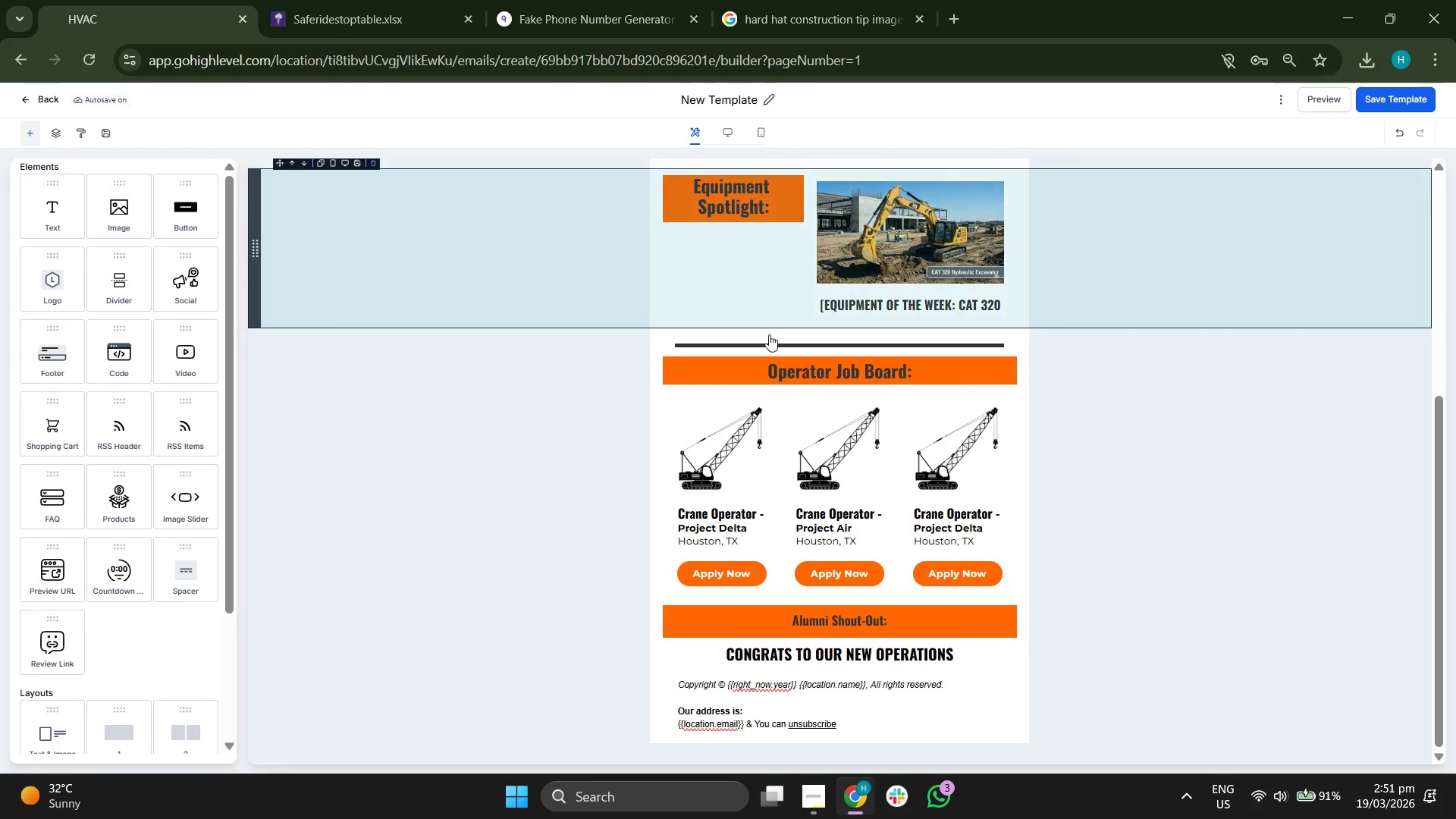 
left_click([1324, 96])
 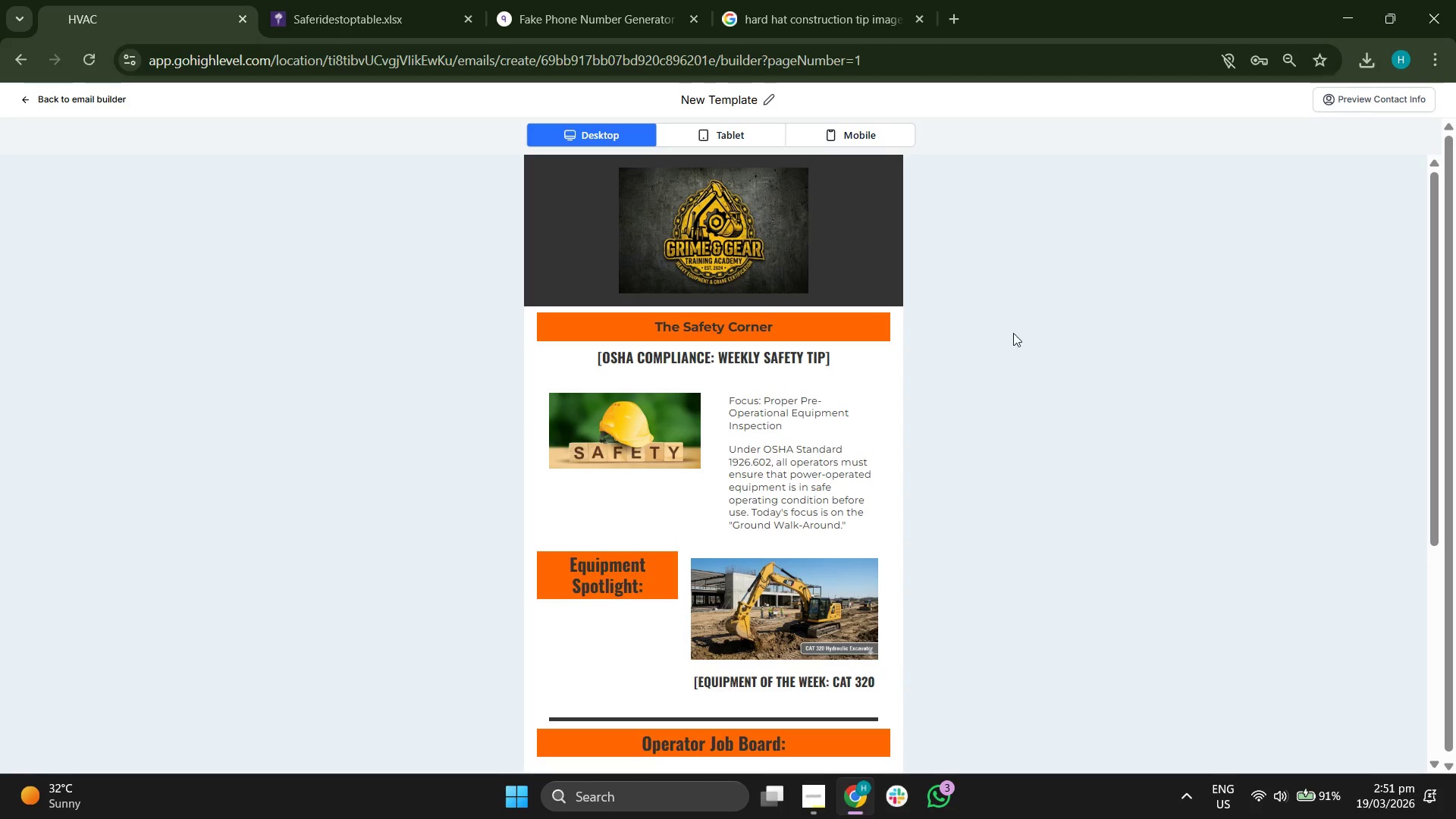 
scroll: coordinate [1019, 325], scroll_direction: down, amount: 10.0
 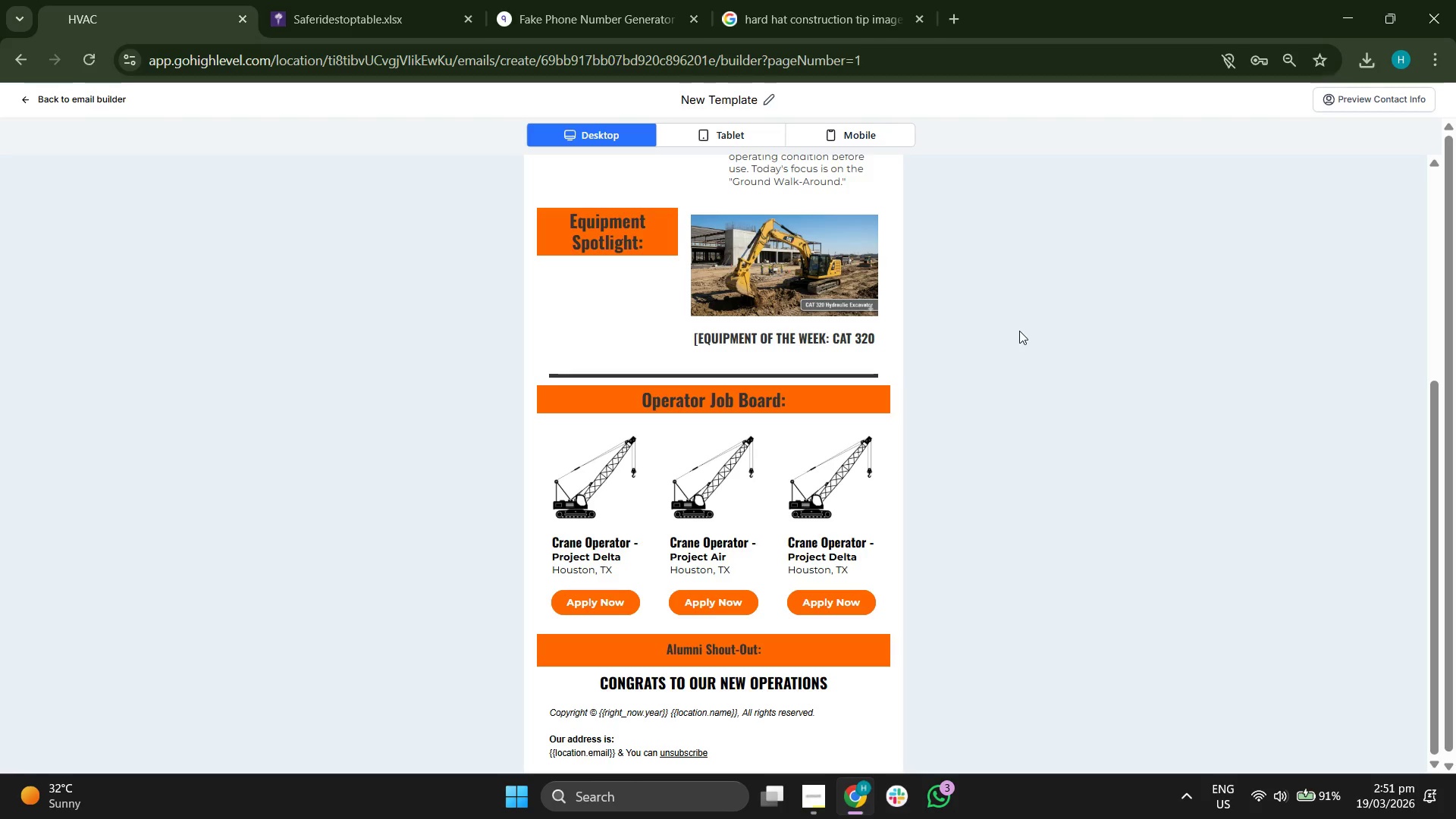 
wait(6.93)
 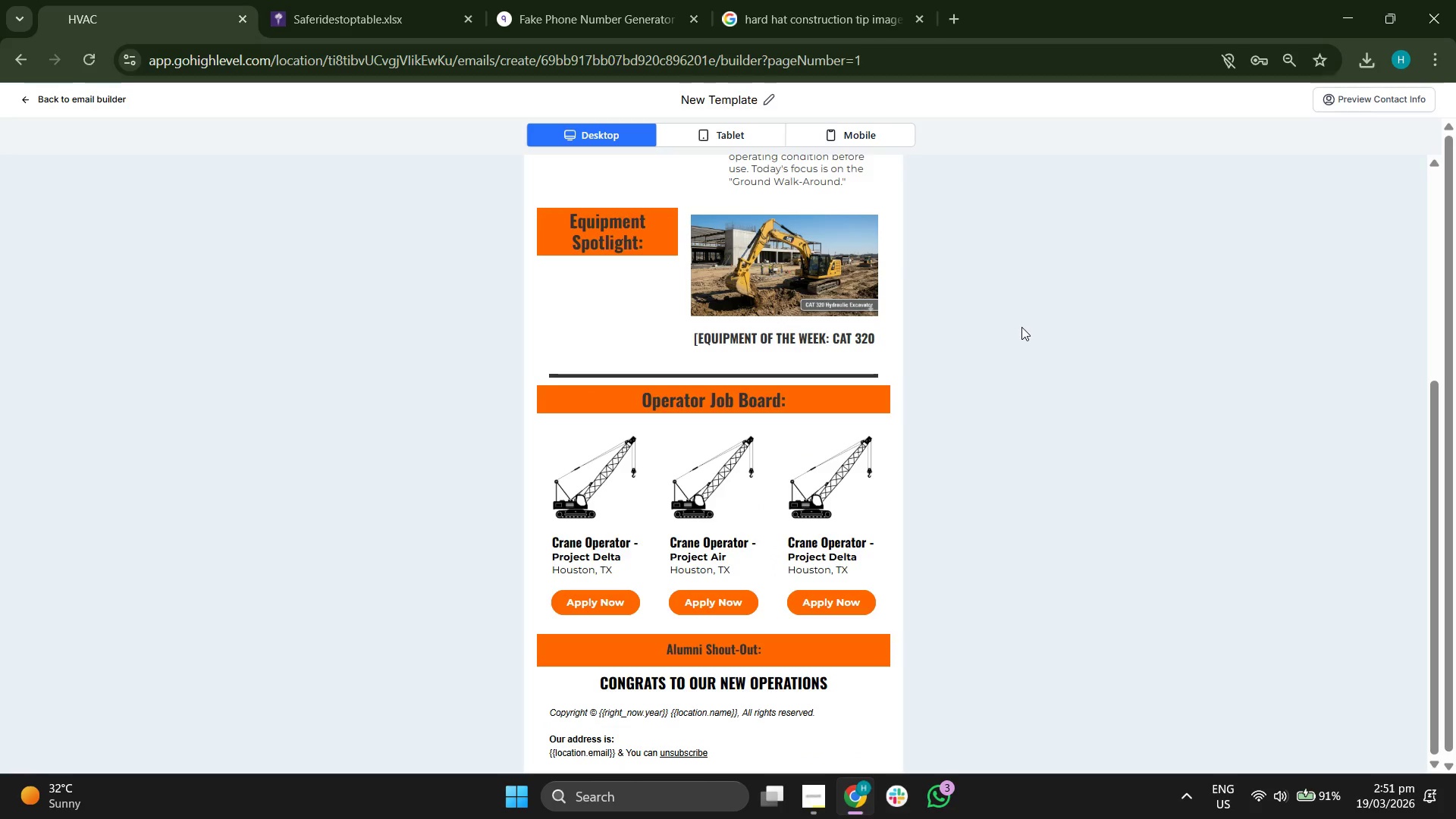 
scroll: coordinate [1005, 363], scroll_direction: up, amount: 4.0
 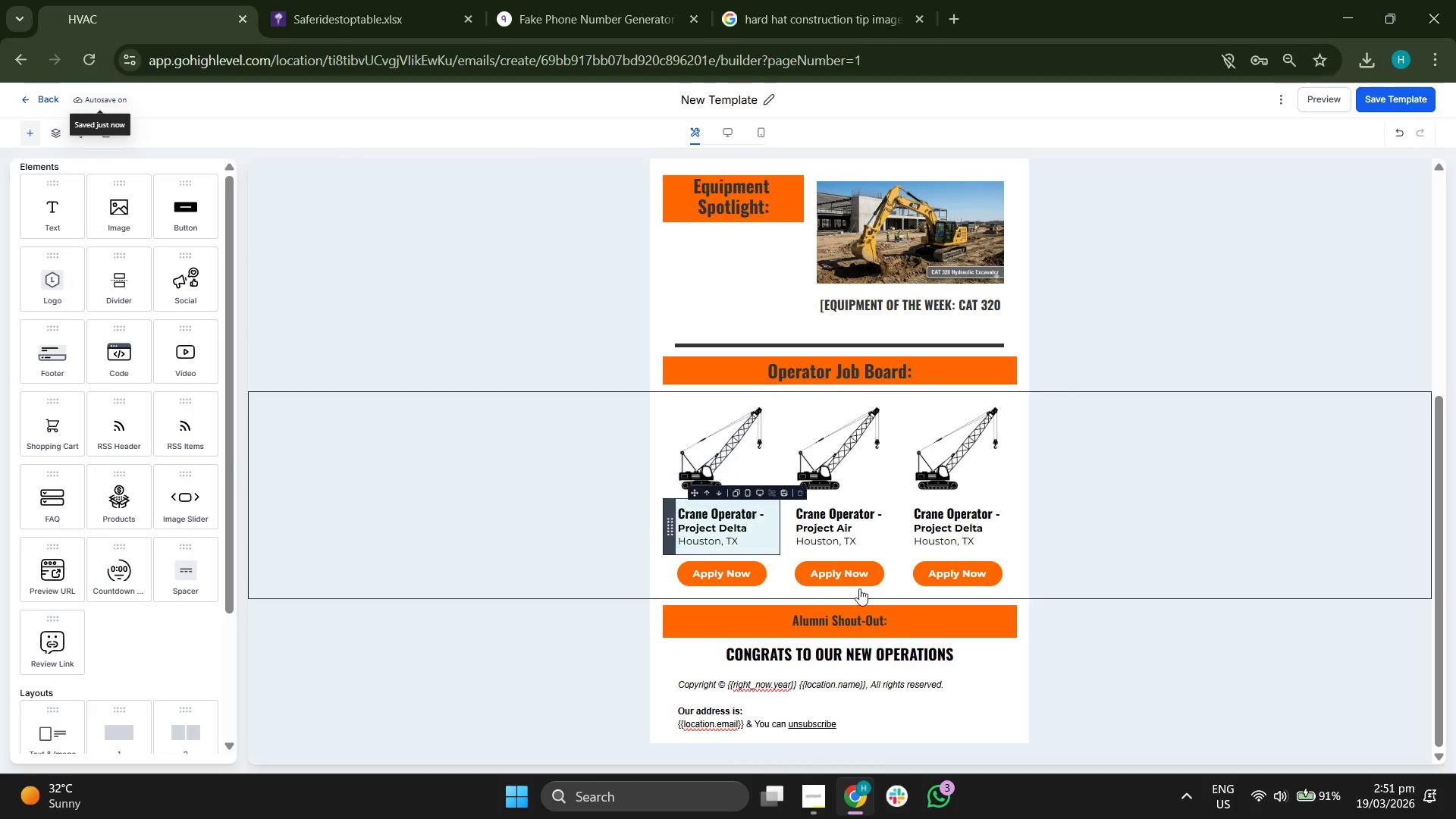 
left_click([921, 680])
 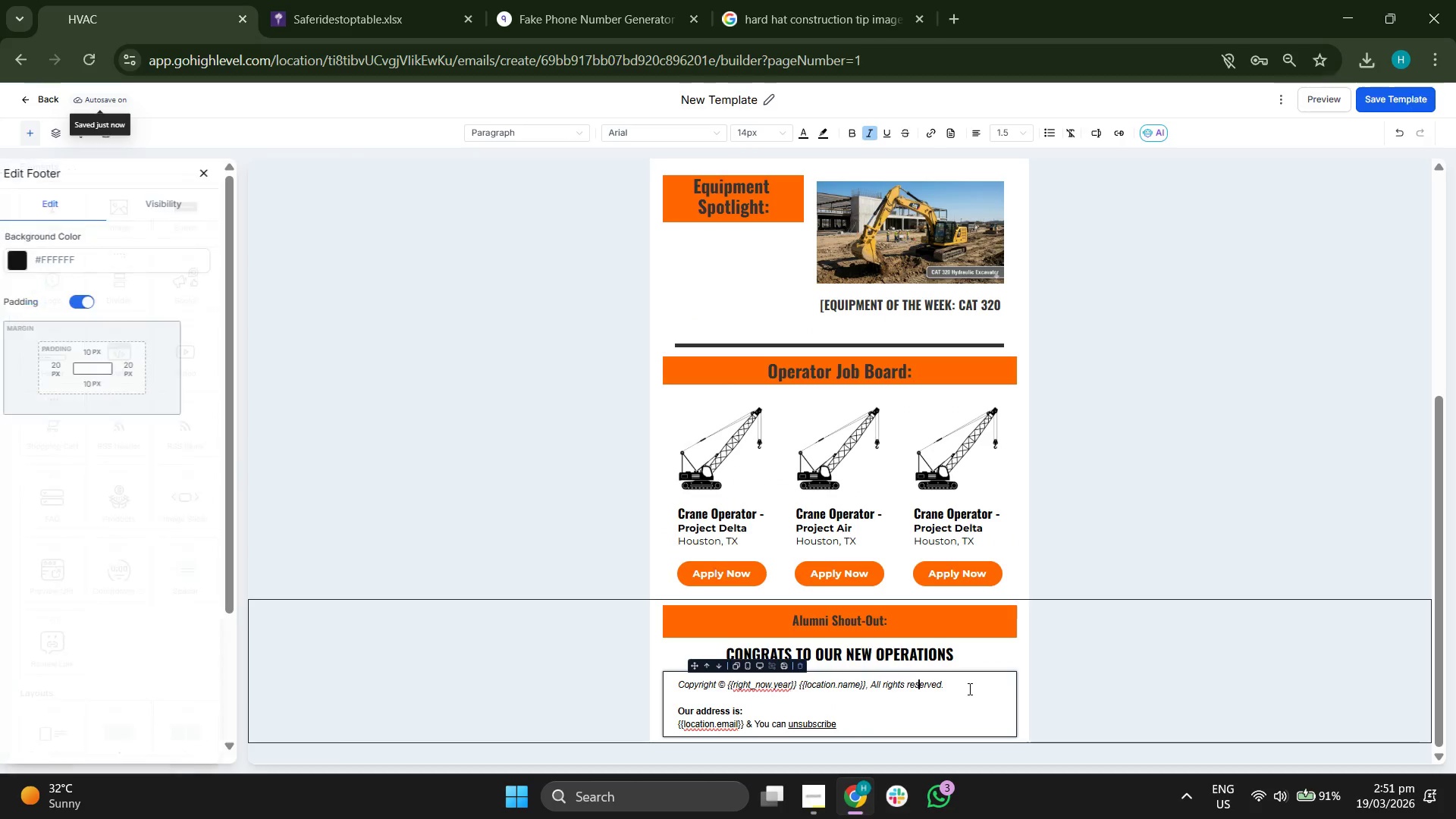 
left_click_drag(start_coordinate=[968, 689], to_coordinate=[663, 686])
 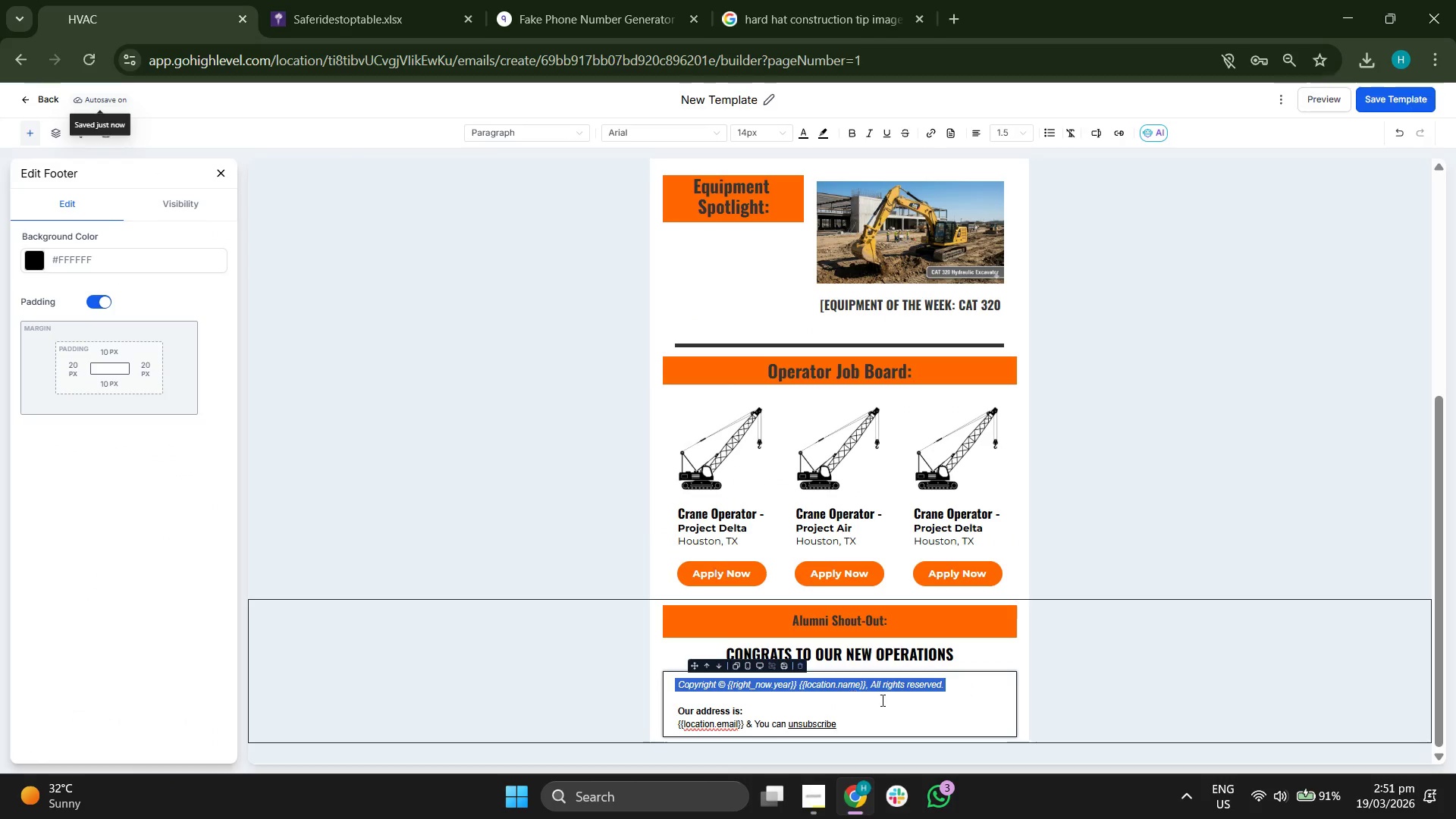 
key(Control+C)
 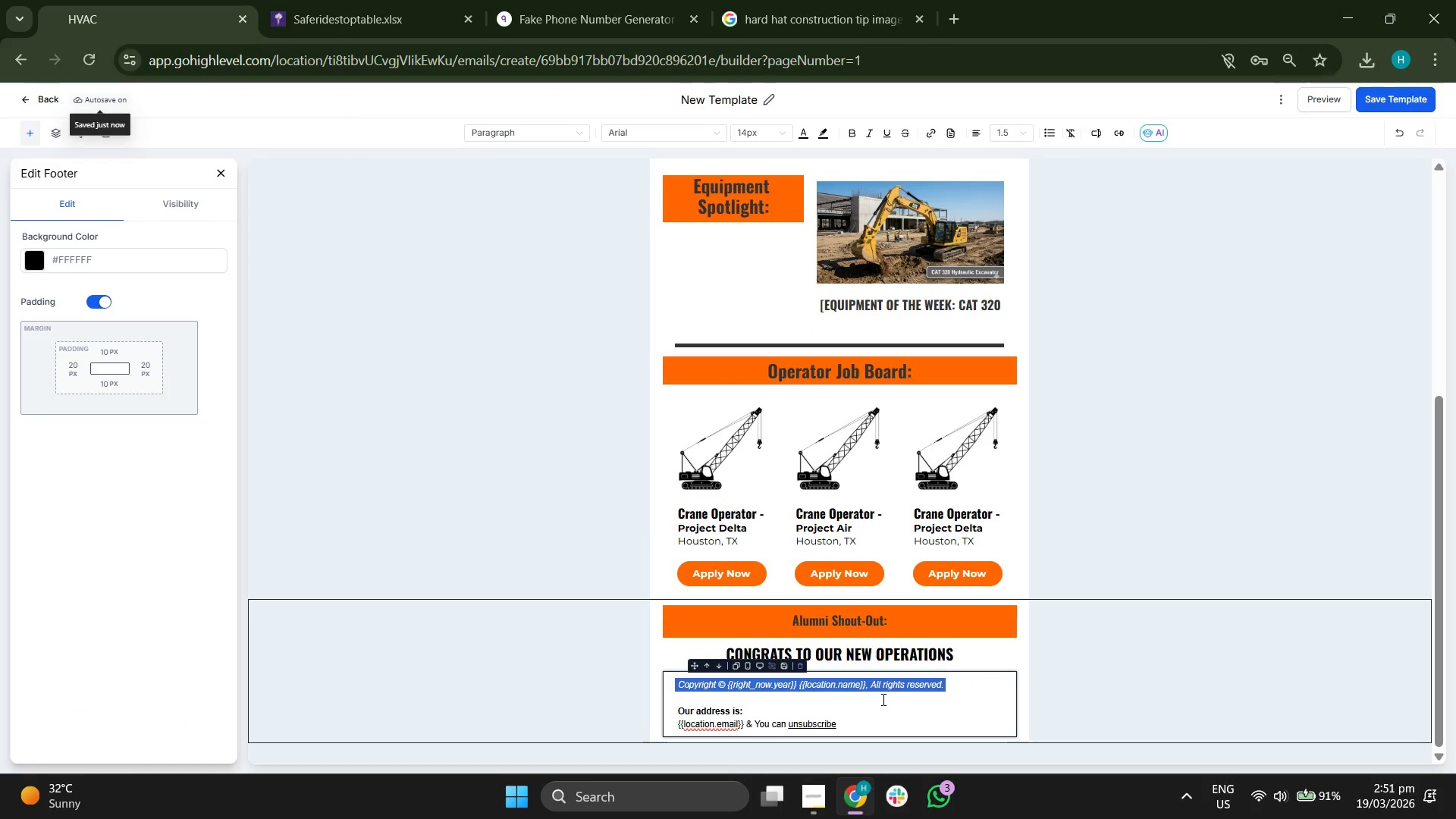 
key(Backspace)
 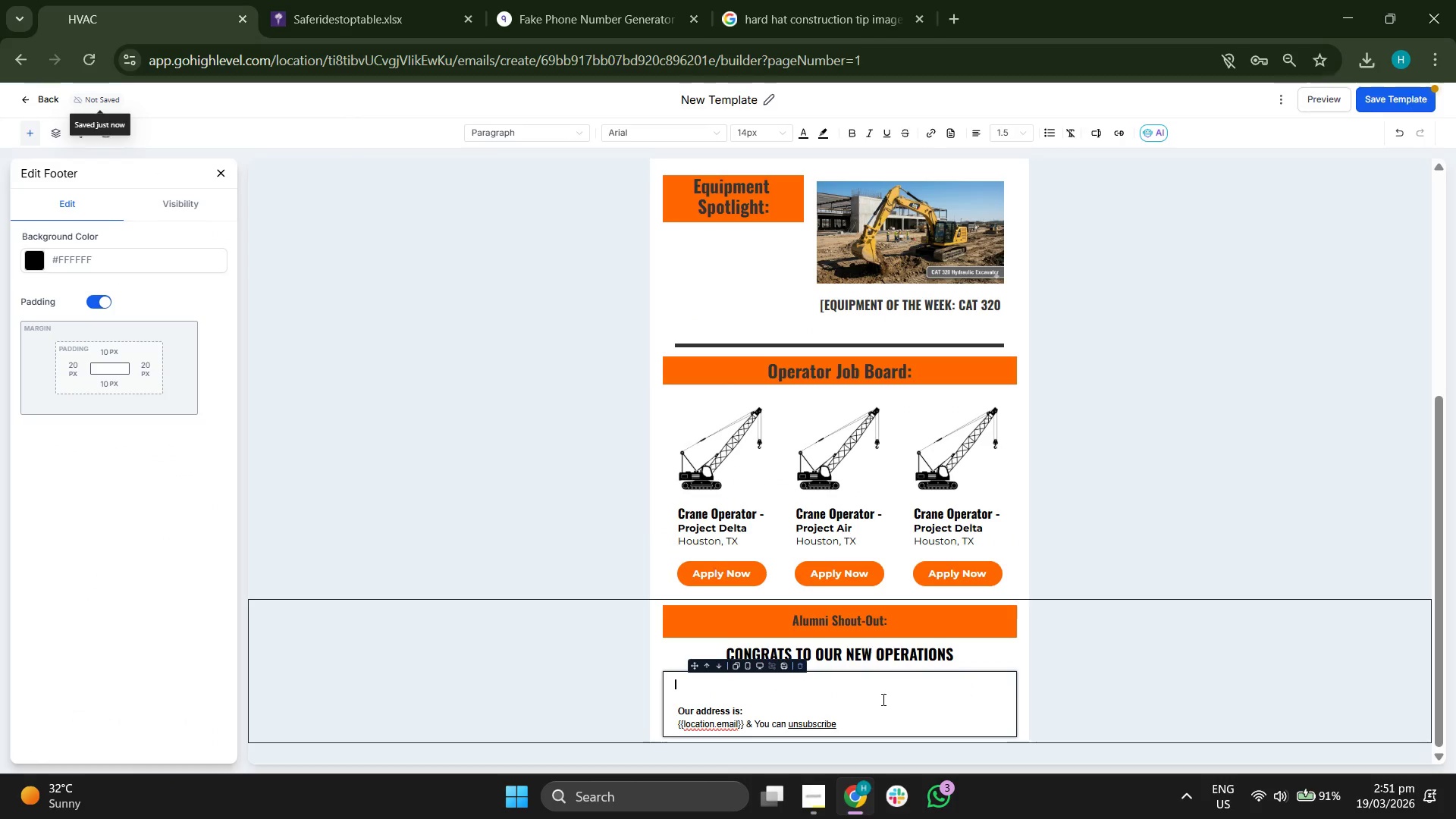 
key(ArrowDown)
 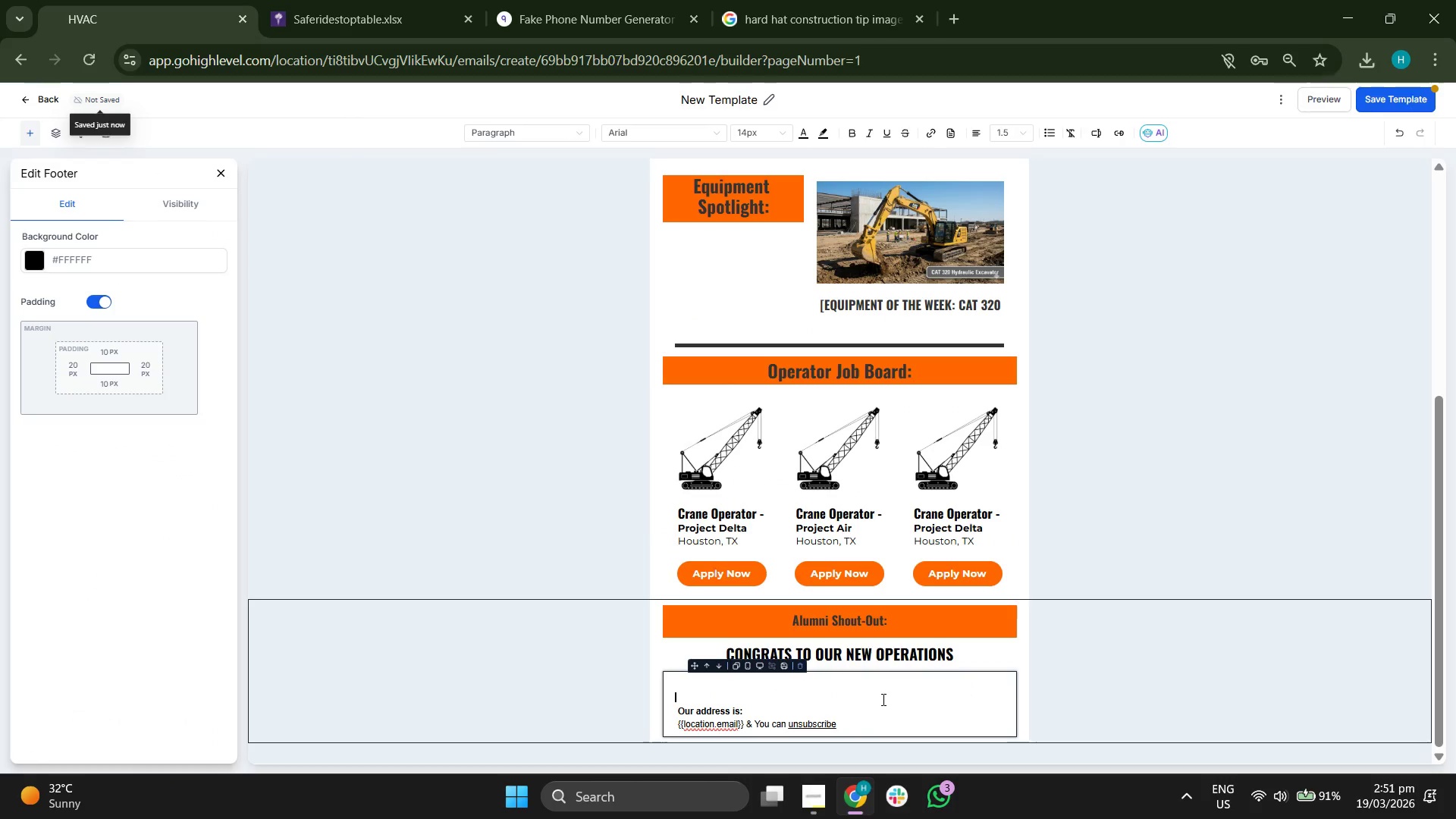 
key(ArrowDown)
 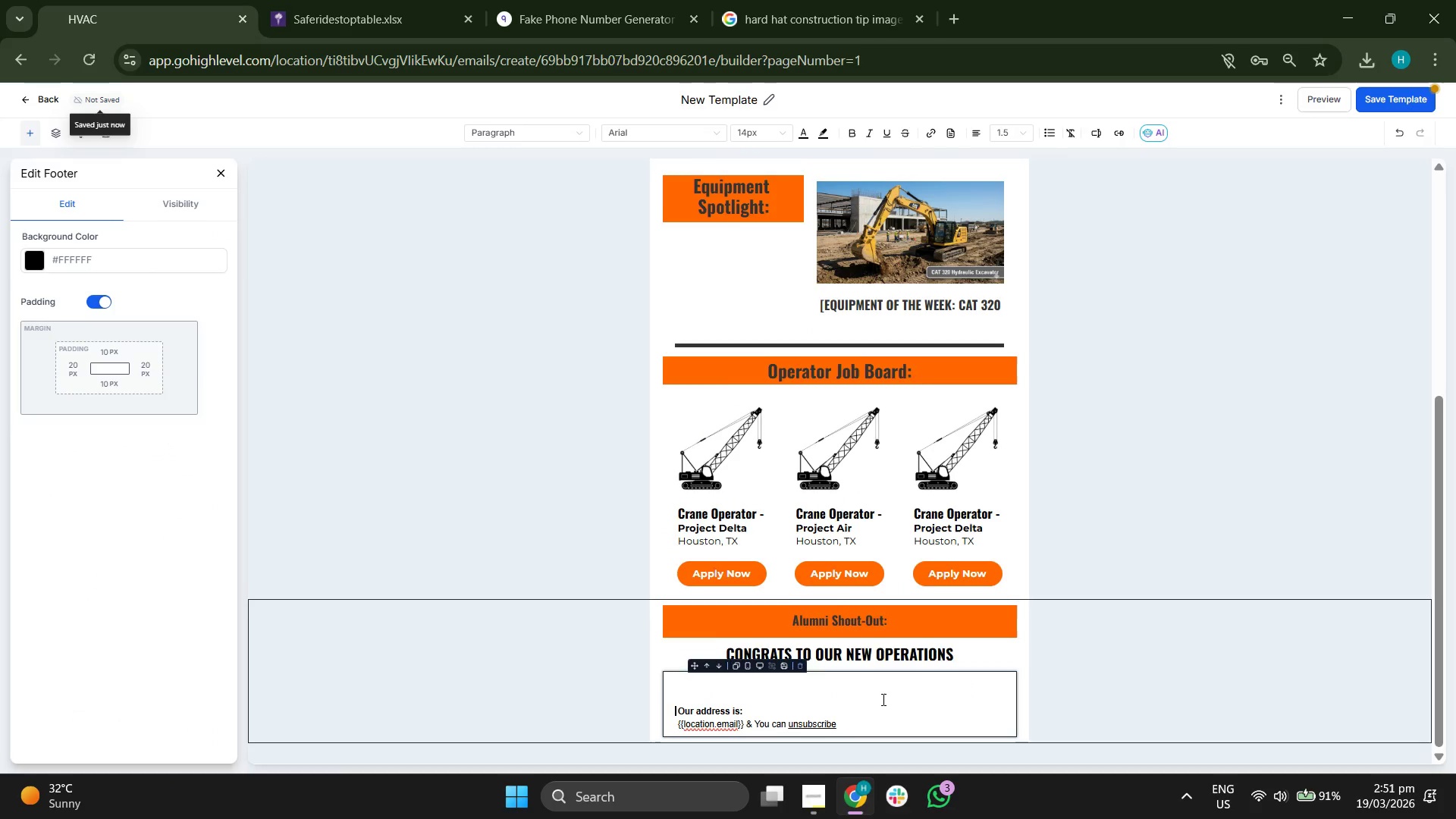 
key(Backspace)
 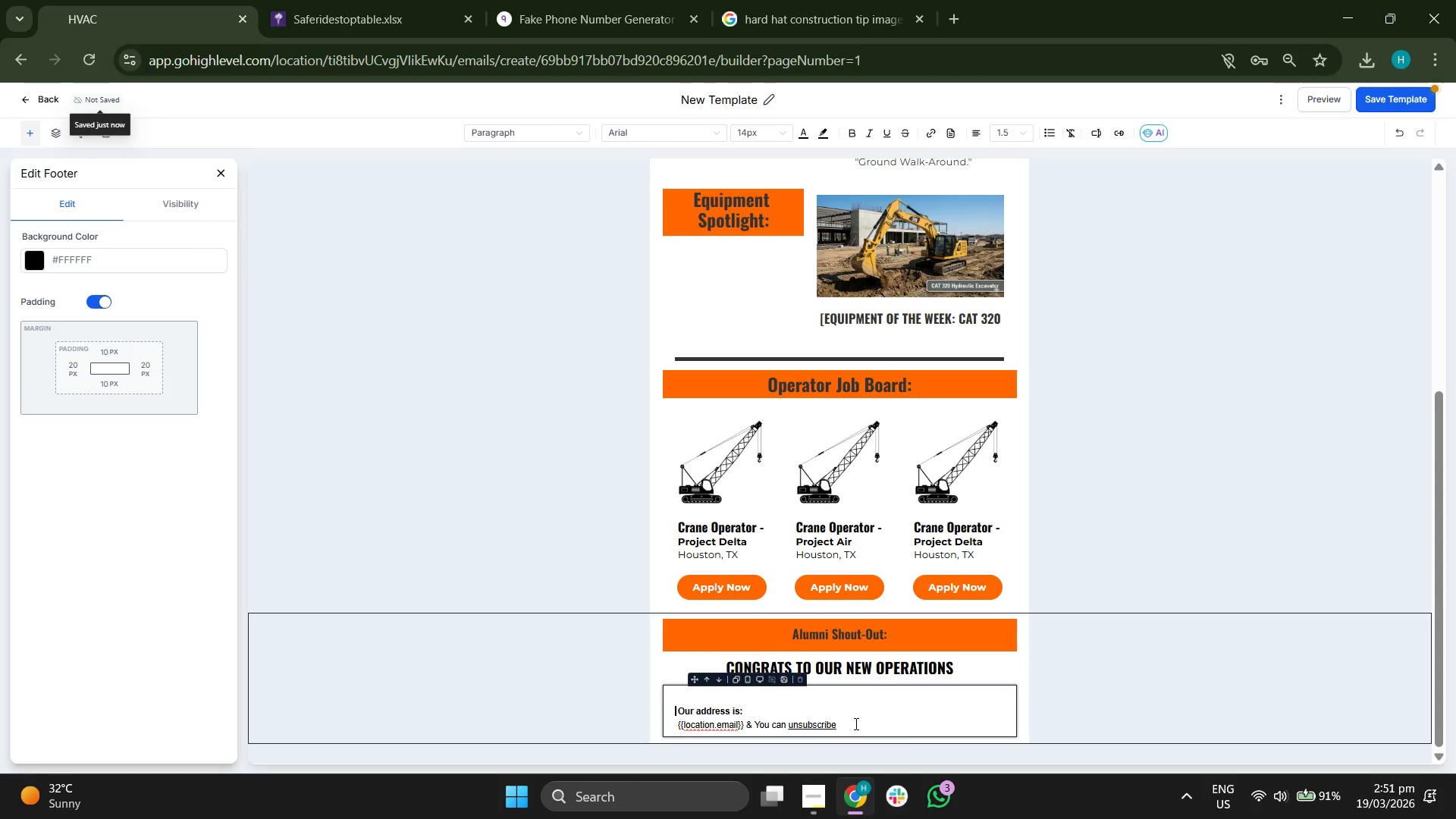 
double_click([901, 726])
 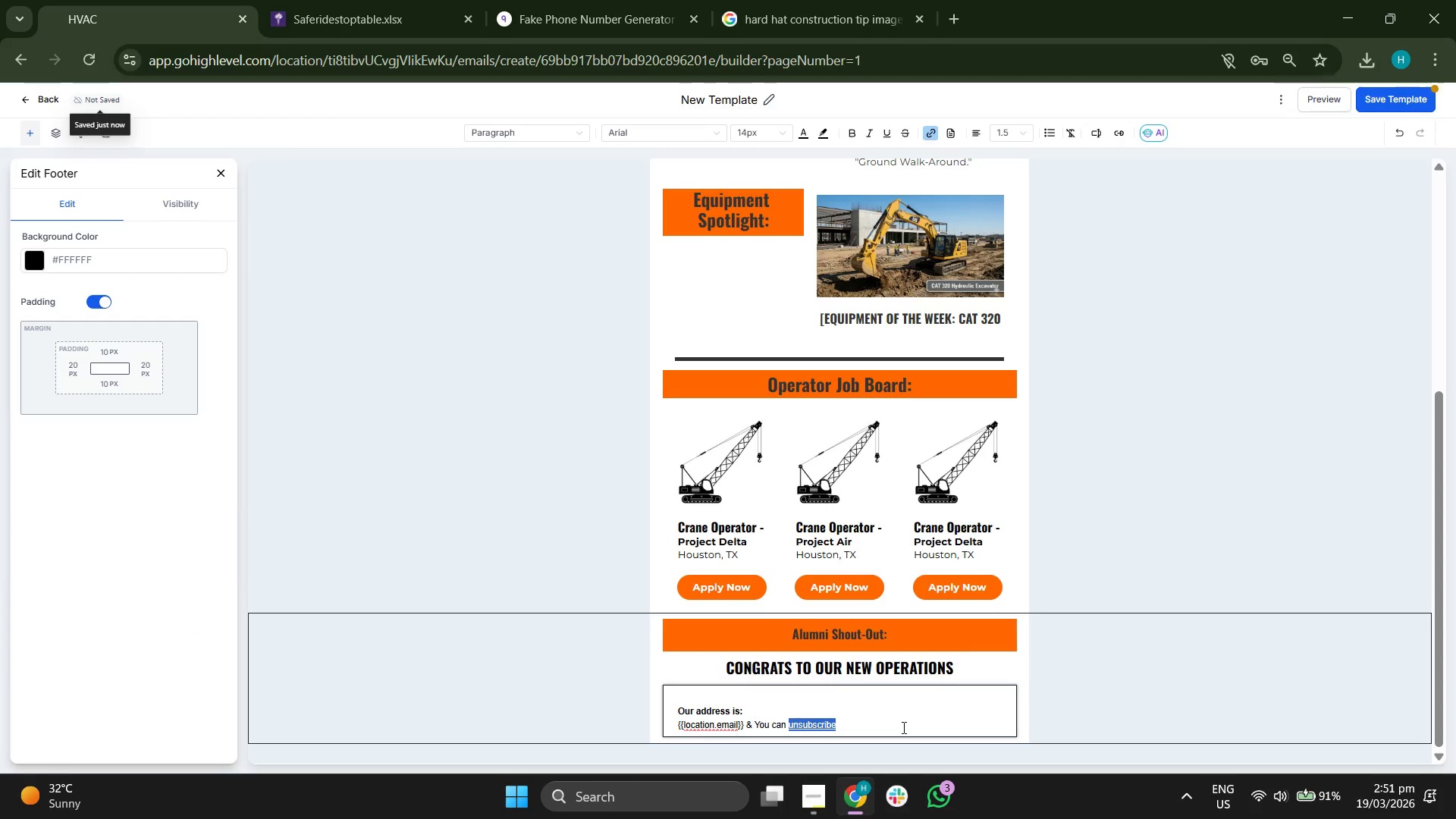 
key(Shift+ShiftRight)
 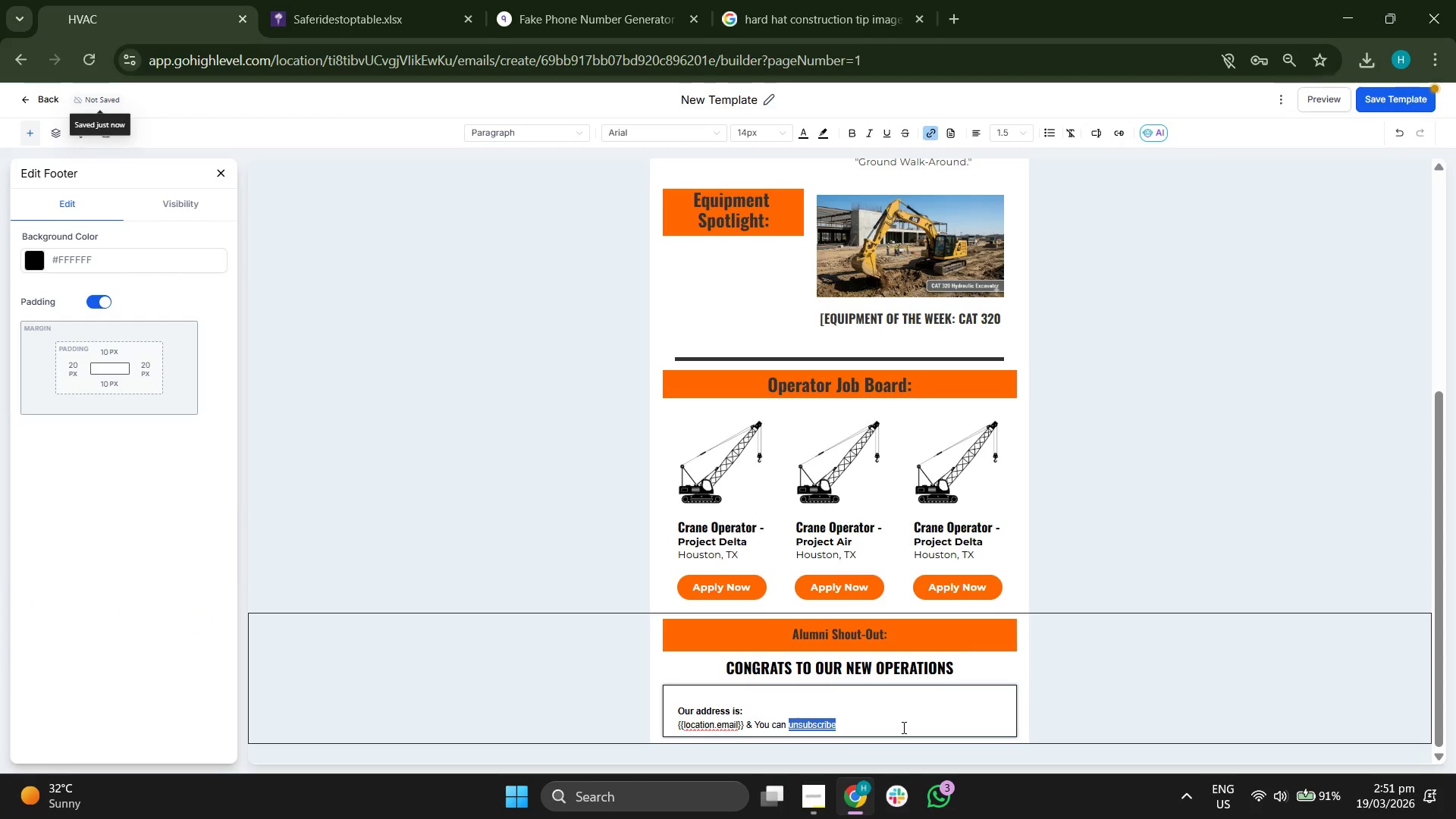 
key(ArrowRight)
 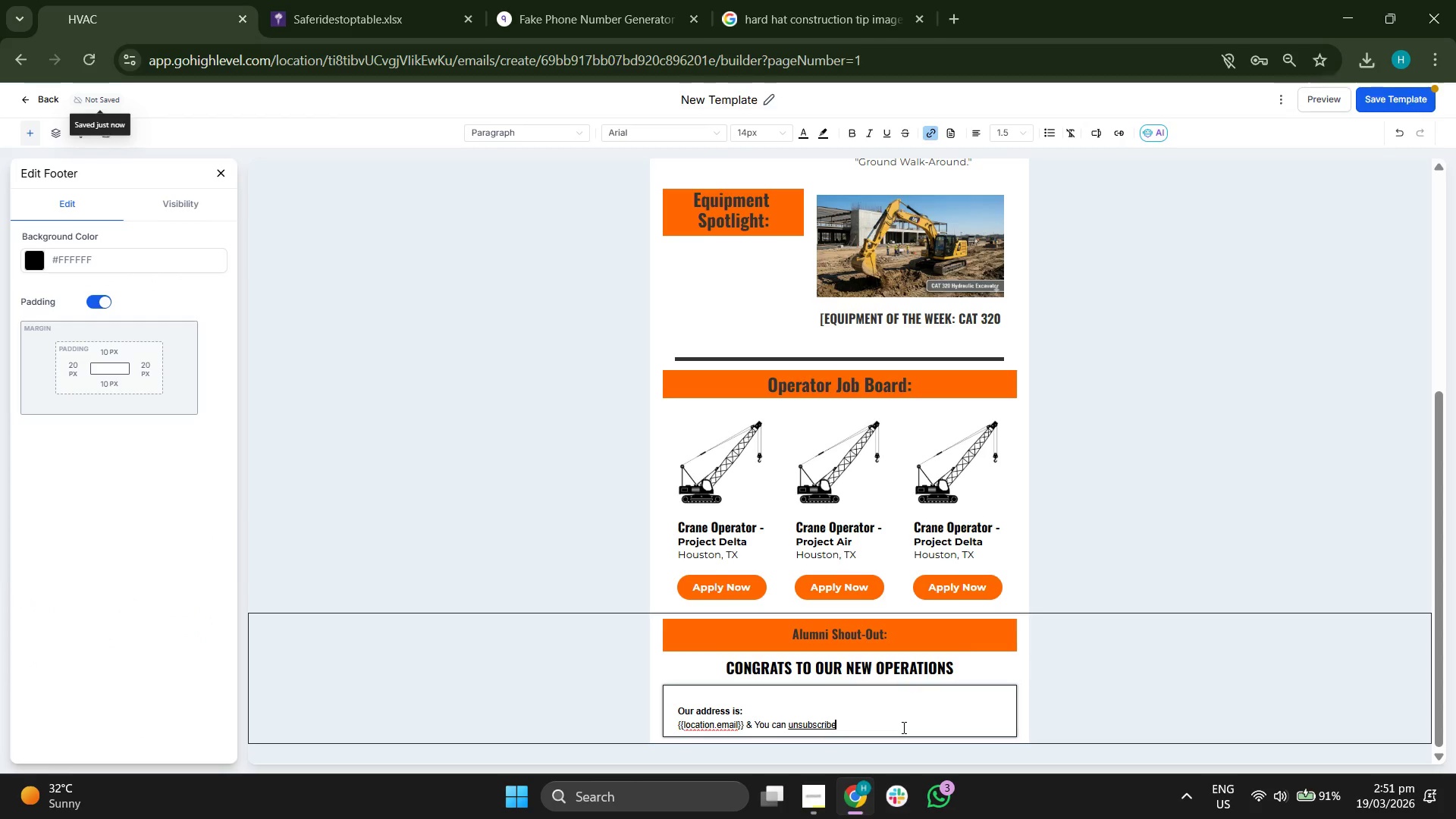 
key(Shift+Enter)
 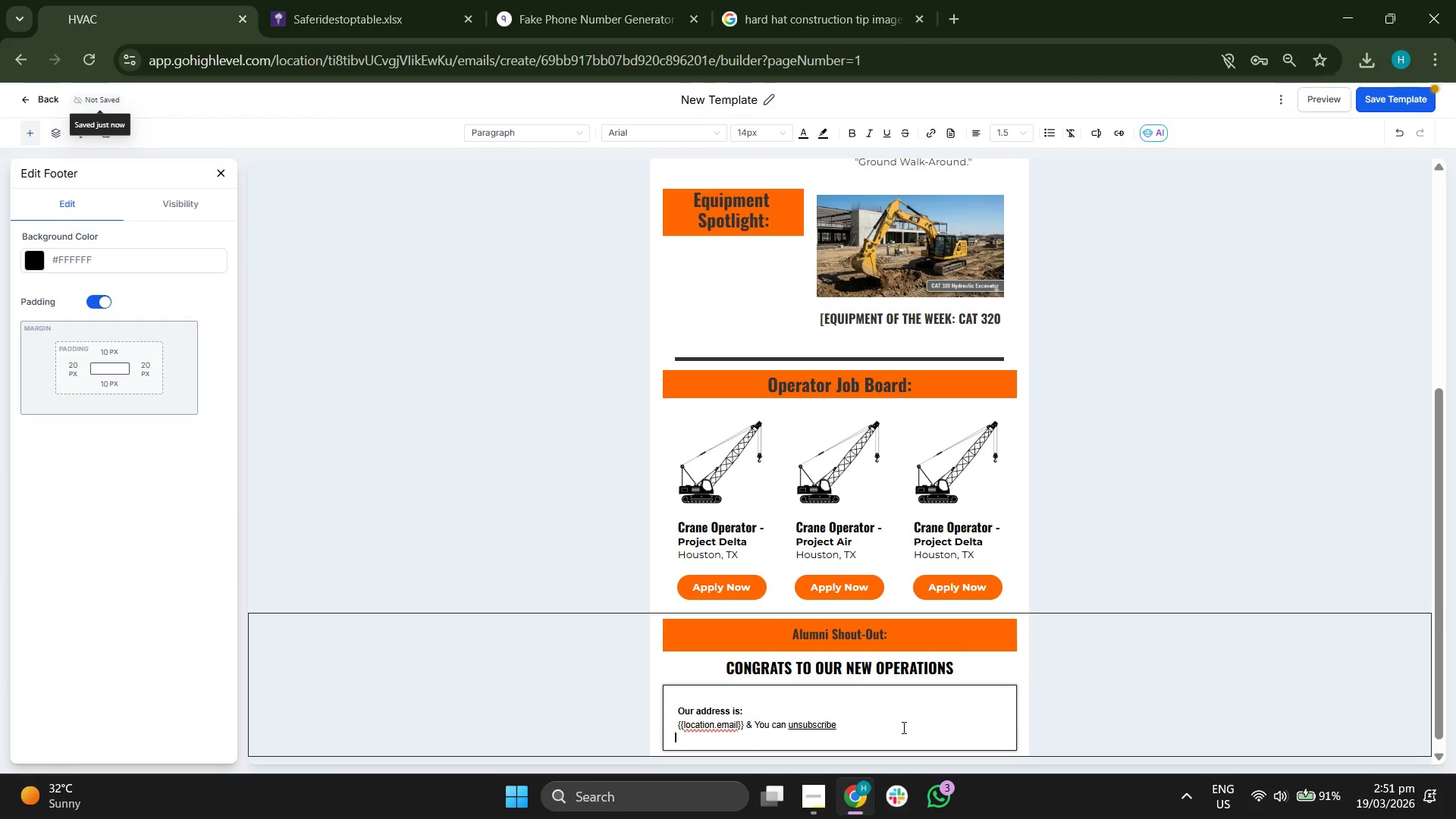 
key(Shift+Enter)
 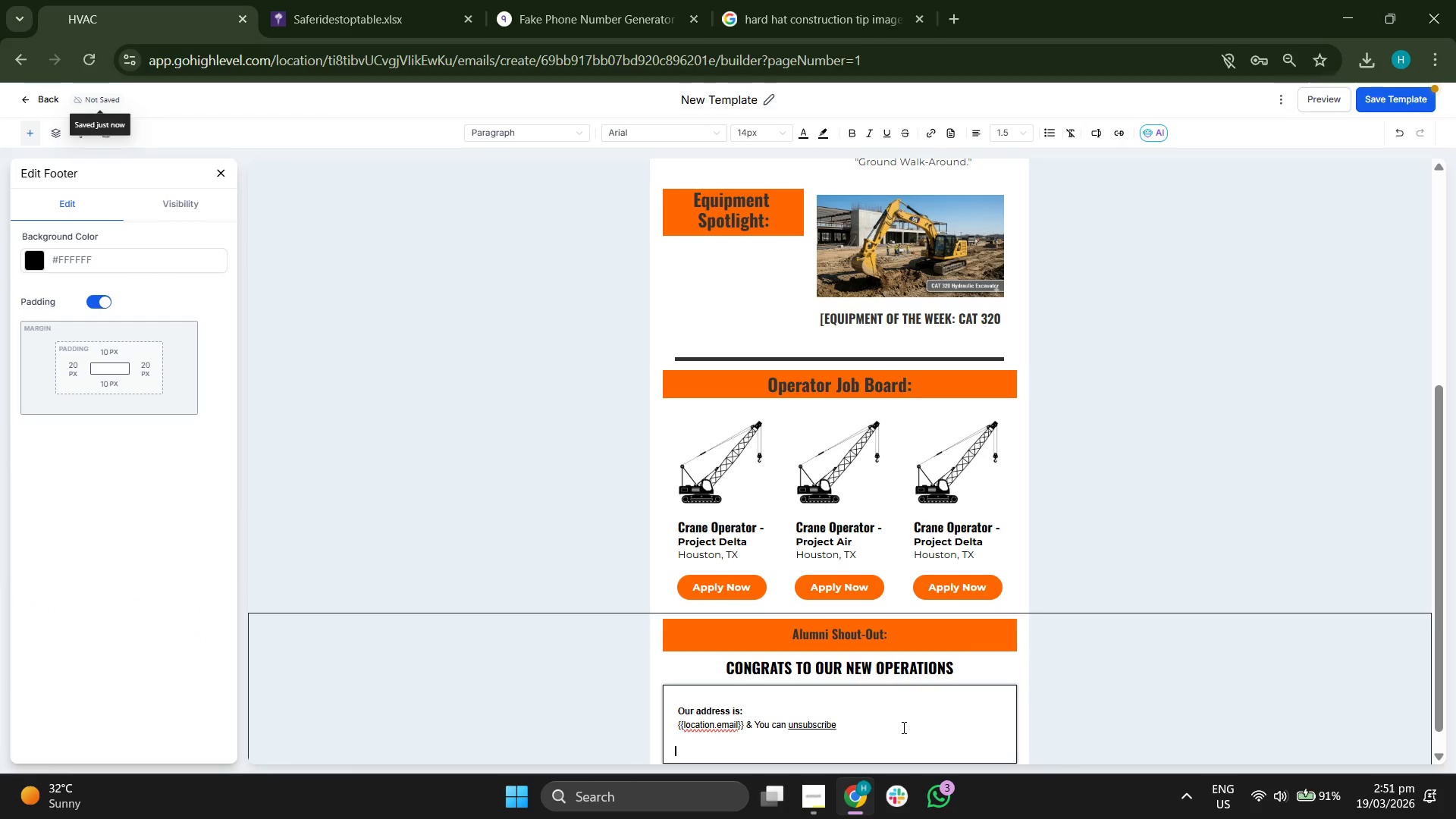 
key(Control+V)
 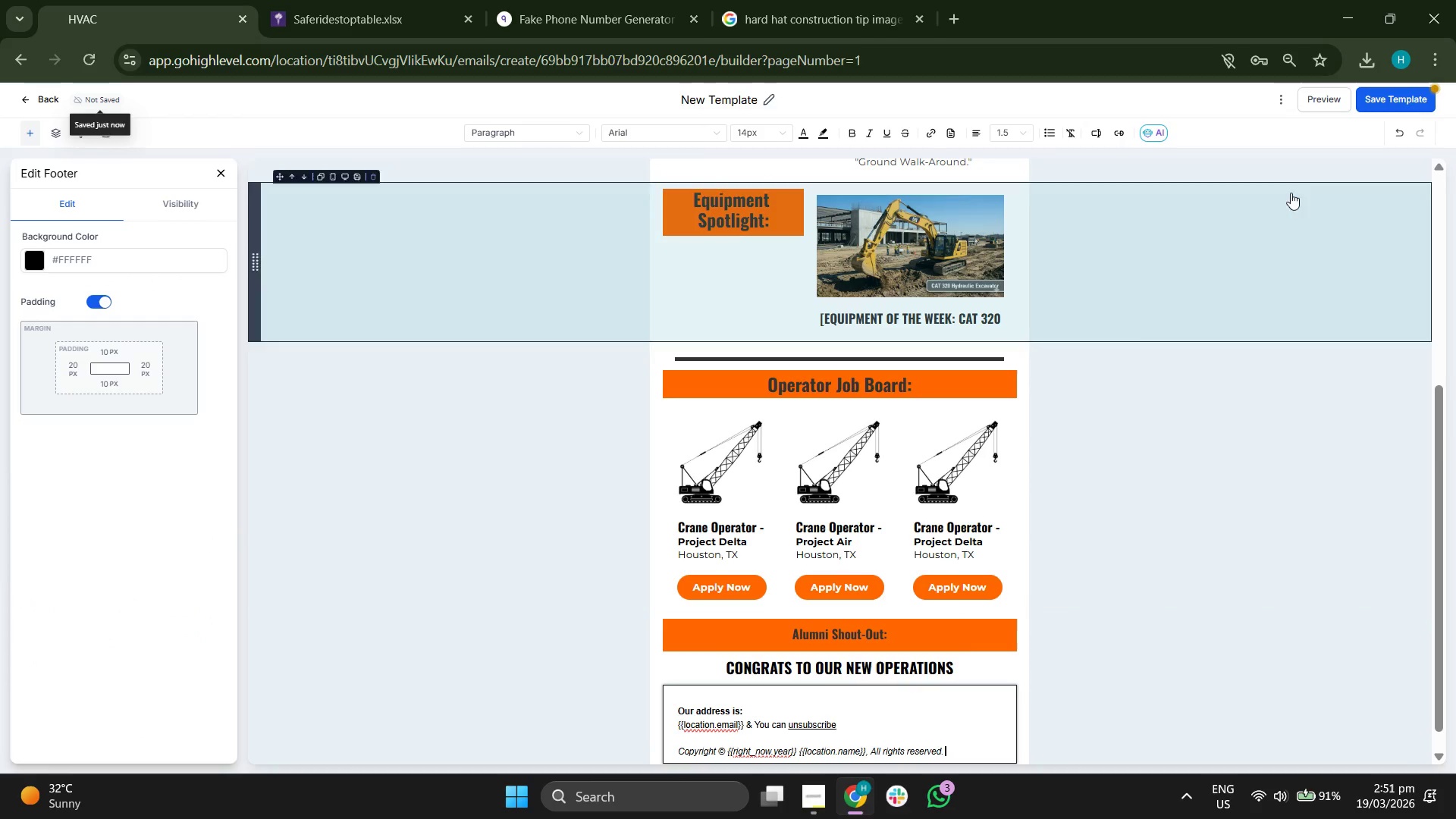 
left_click([1398, 96])
 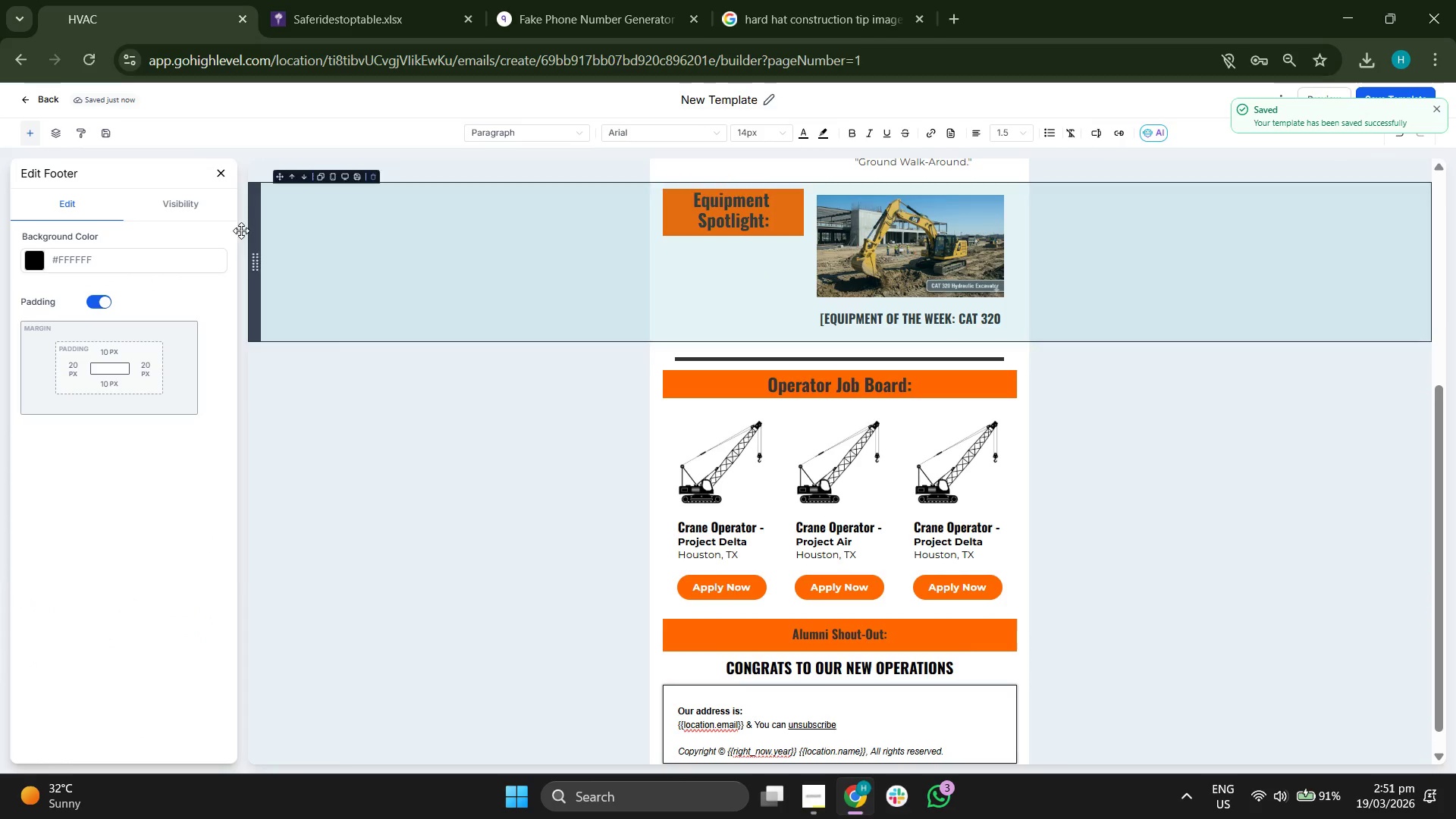 
left_click([220, 175])
 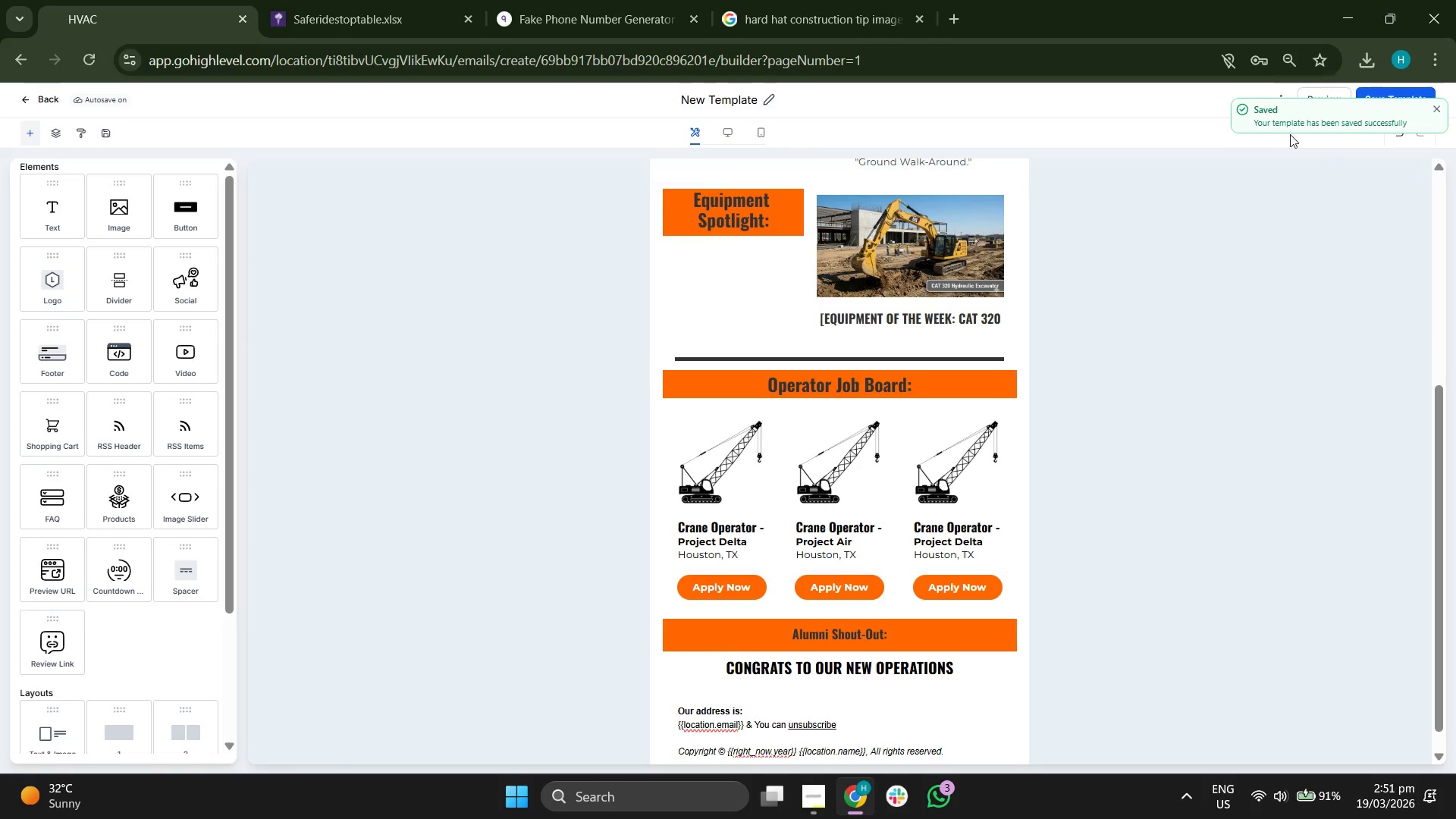 
left_click([1439, 111])
 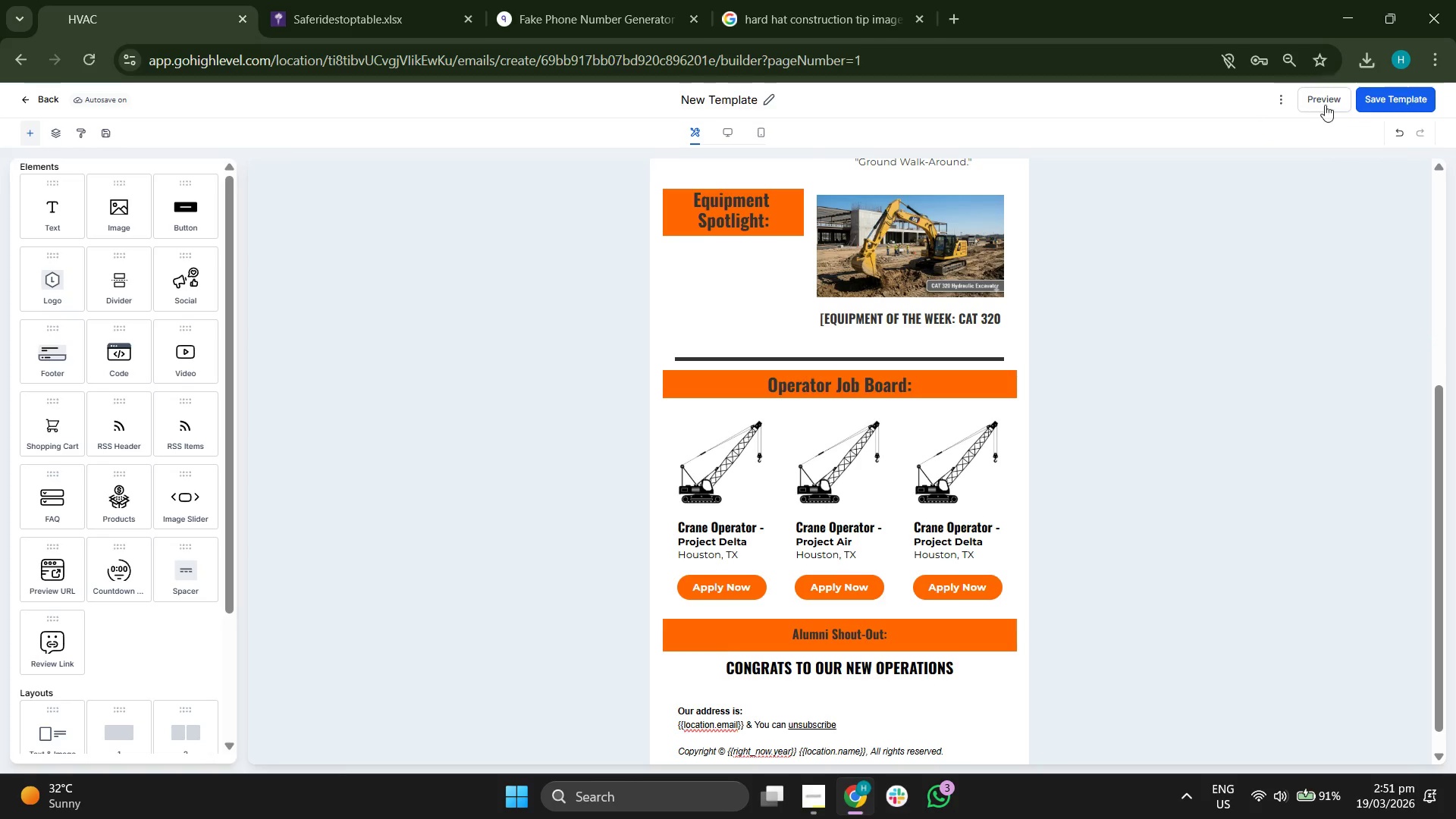 
left_click([1327, 98])
 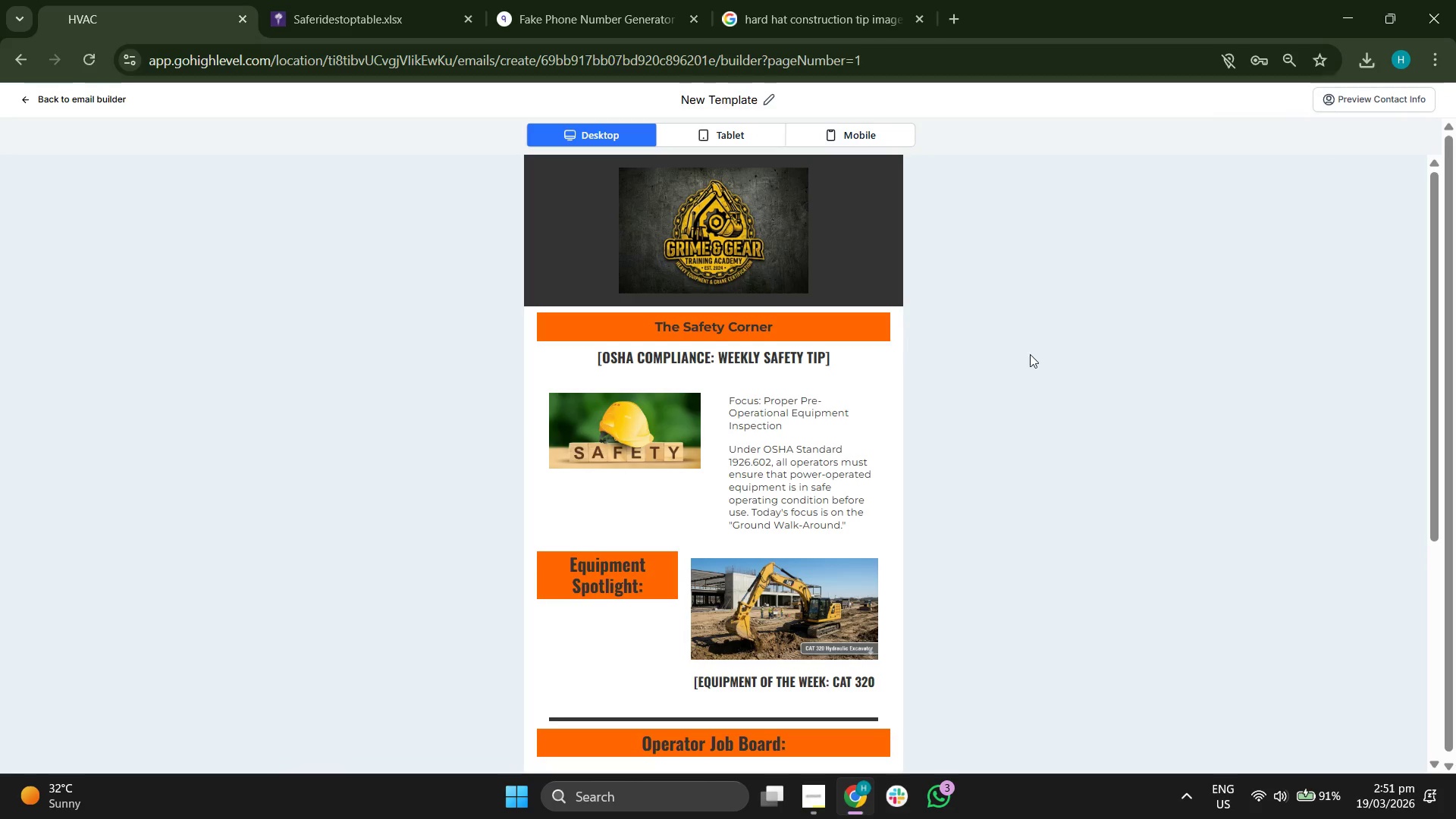 
scroll: coordinate [1145, 356], scroll_direction: down, amount: 8.0
 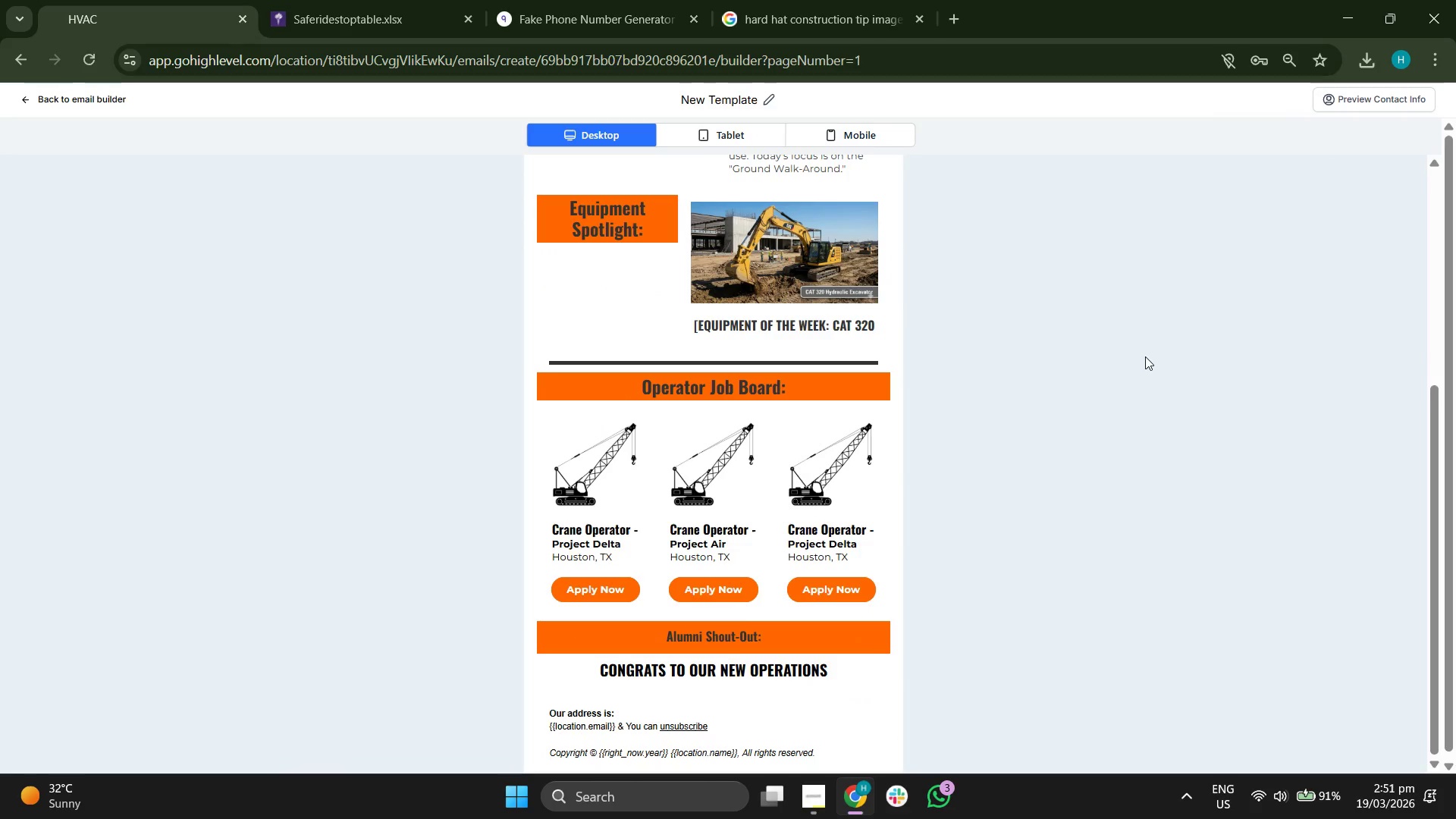 
scroll: coordinate [1145, 356], scroll_direction: up, amount: 1.0
 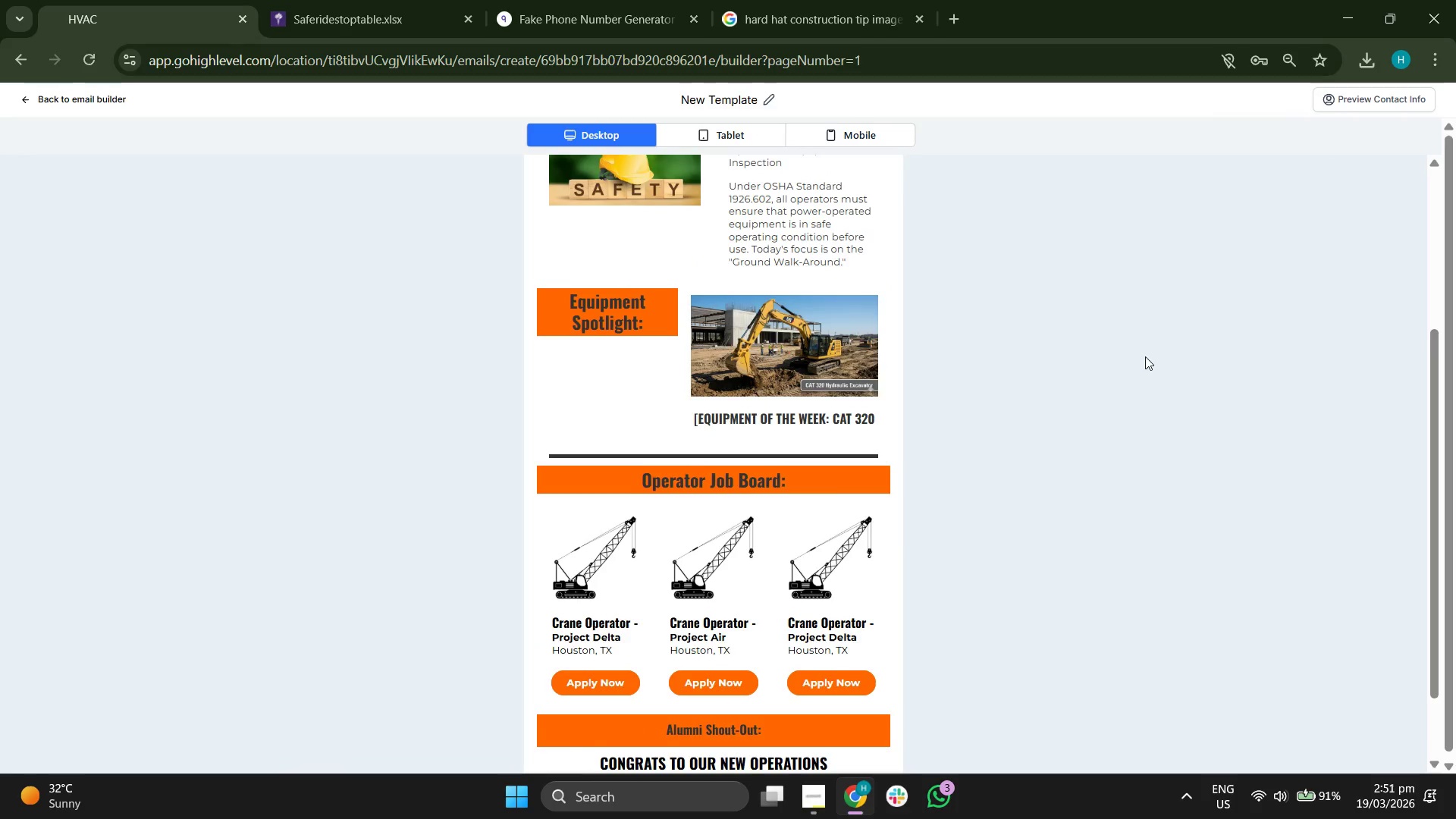 
scroll: coordinate [1145, 356], scroll_direction: down, amount: 1.0
 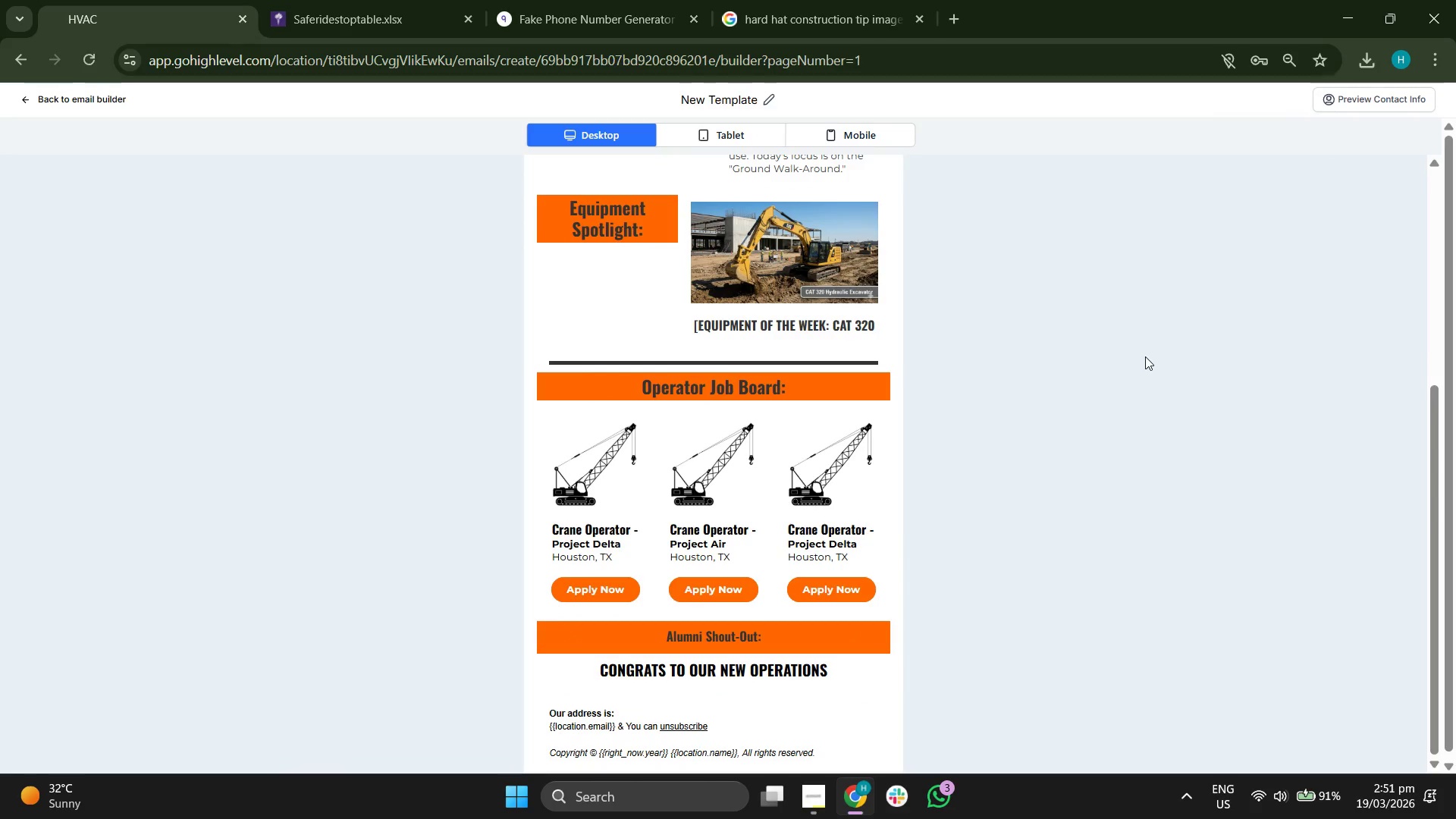 
scroll: coordinate [1141, 358], scroll_direction: up, amount: 2.0
 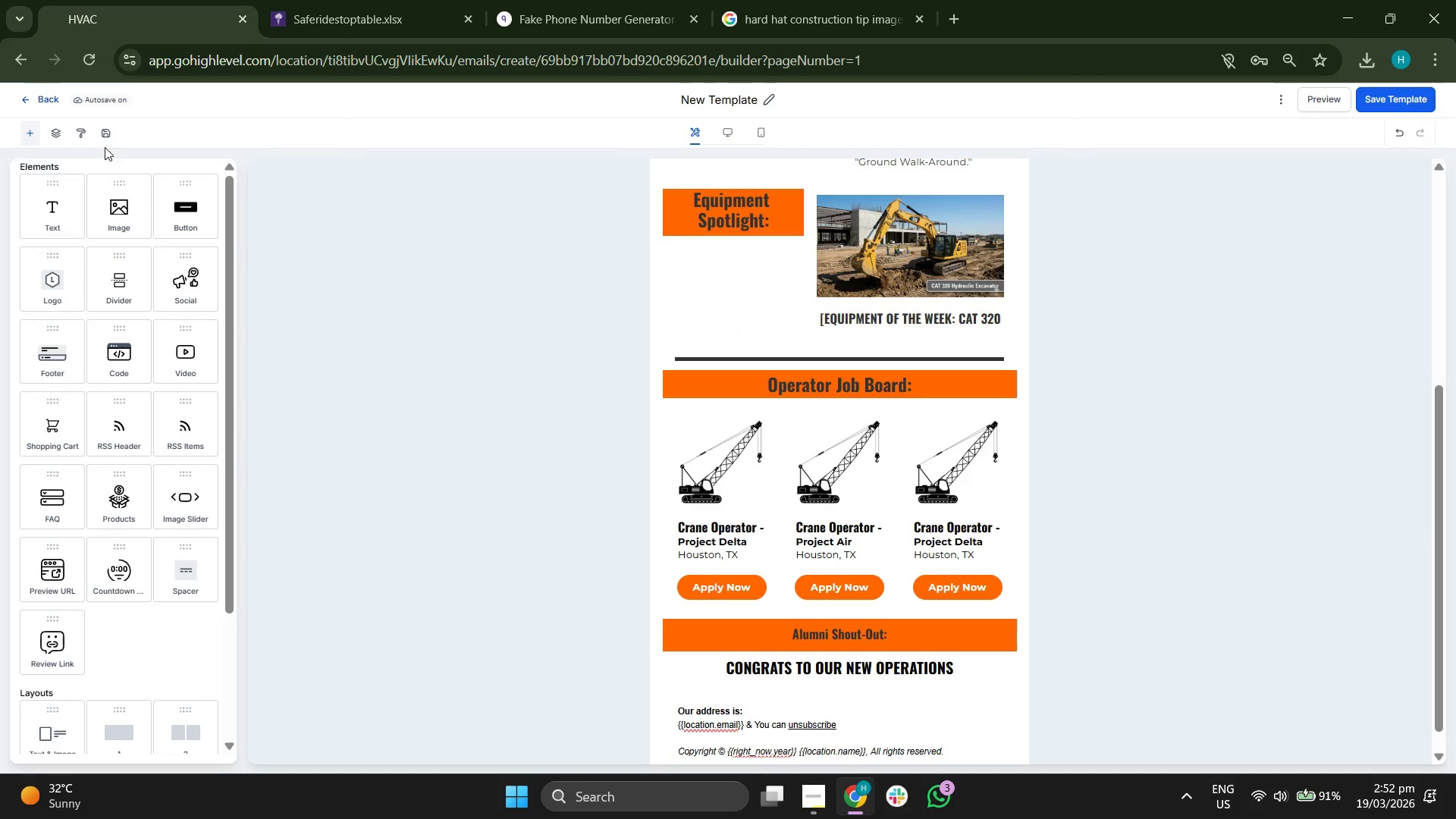 
scroll: coordinate [545, 378], scroll_direction: down, amount: 1.0
 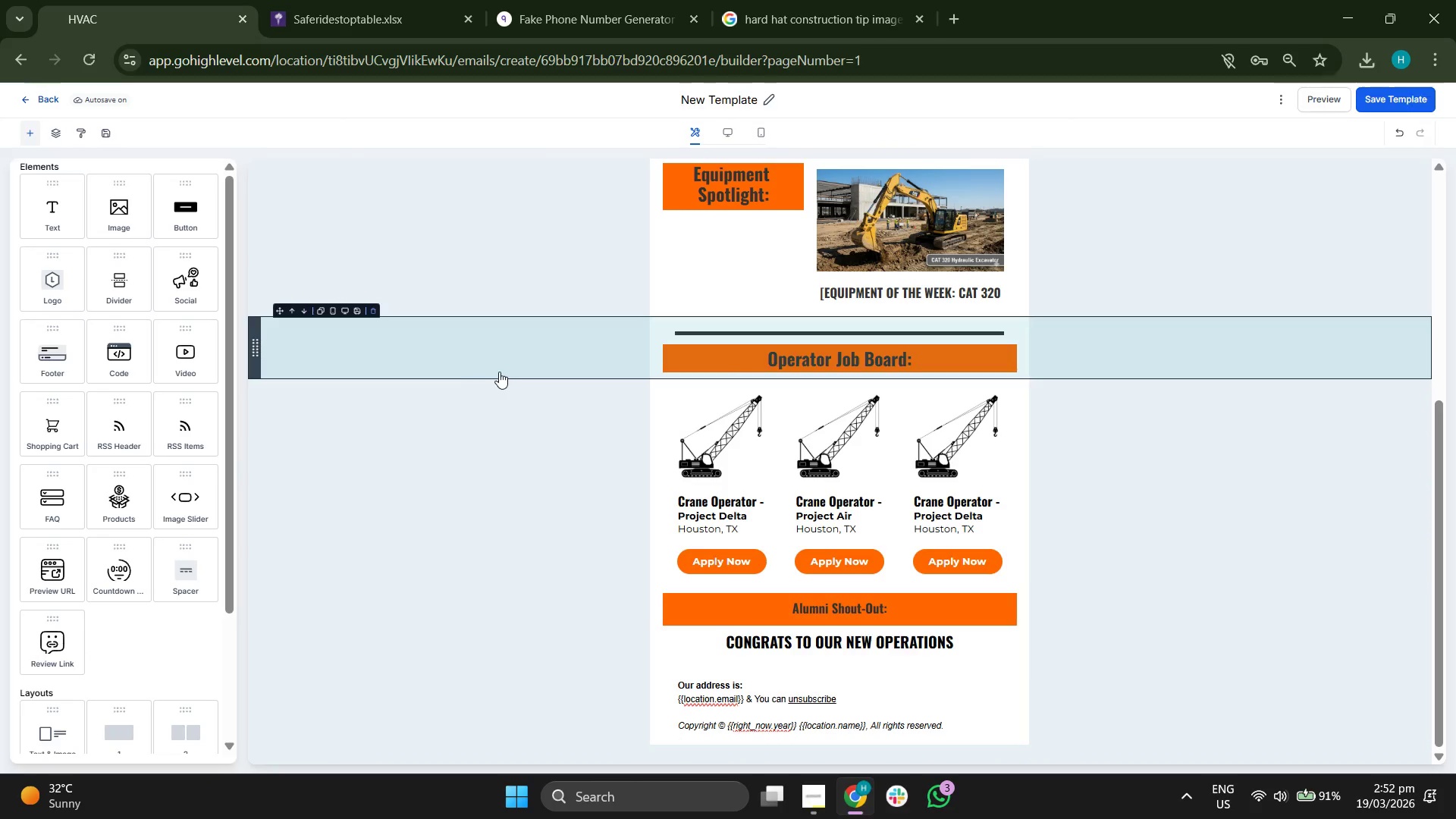 
wait(9.23)
 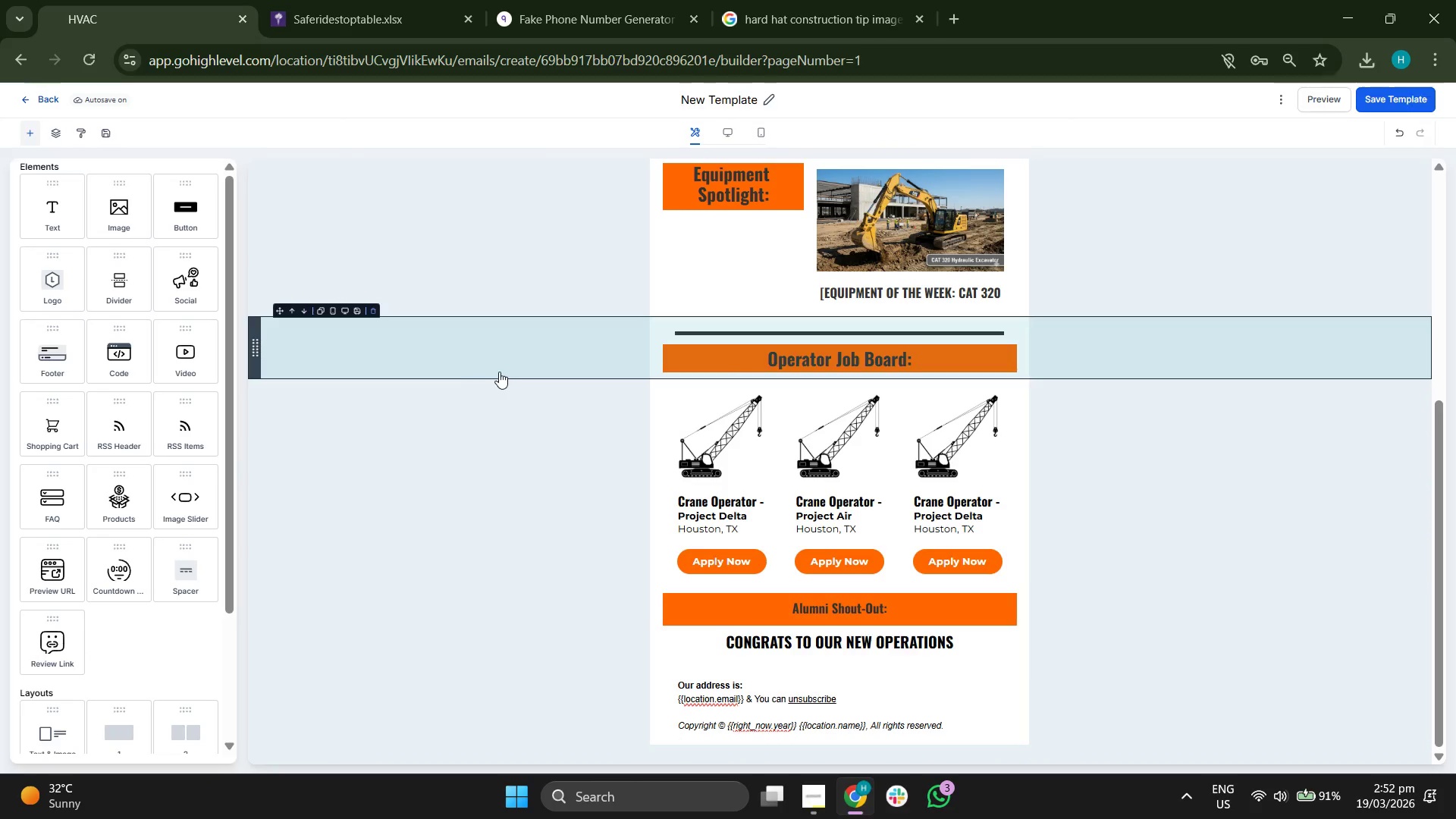 
scroll: coordinate [519, 374], scroll_direction: up, amount: 4.0
 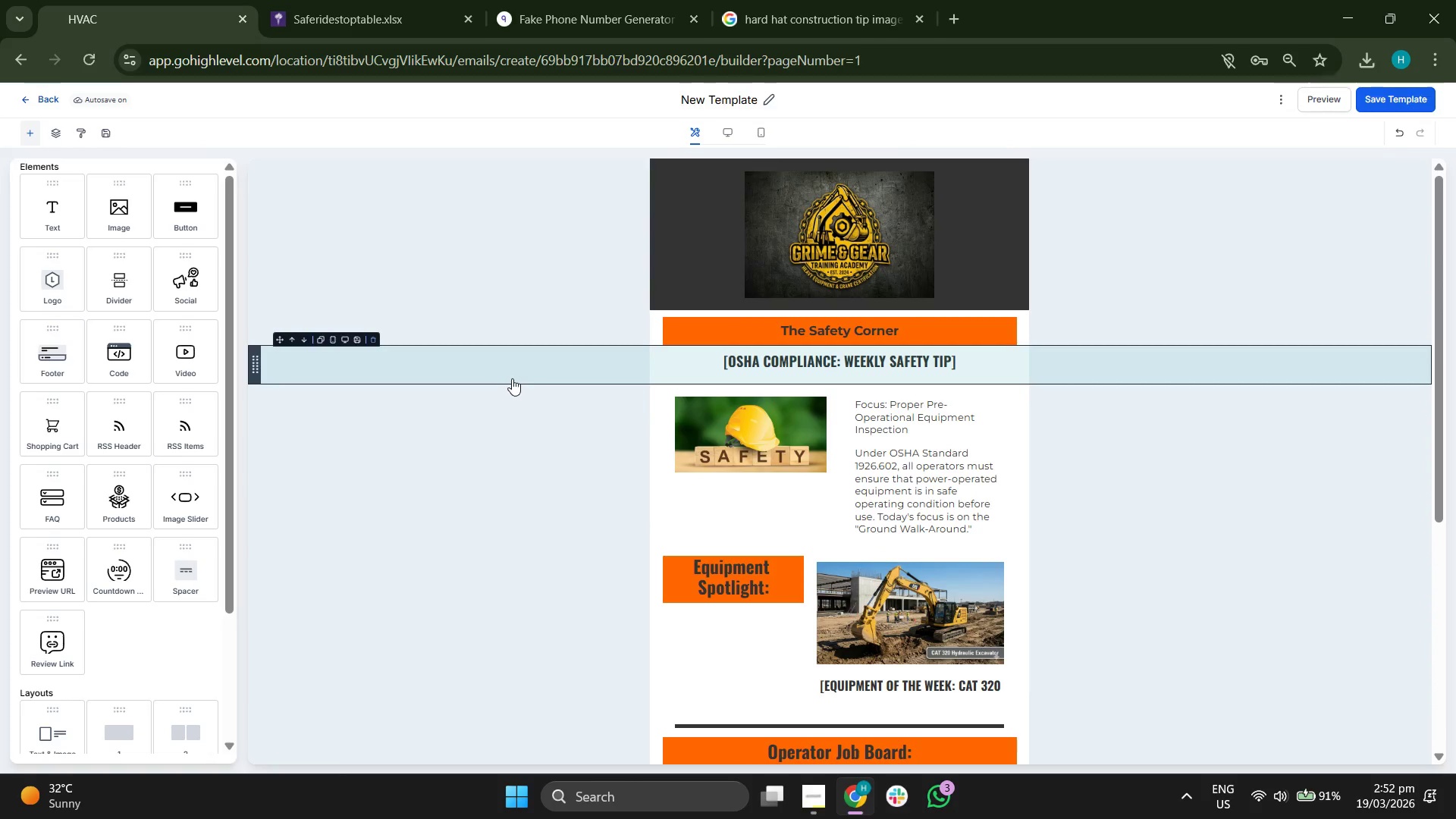 
scroll: coordinate [517, 381], scroll_direction: down, amount: 8.0
 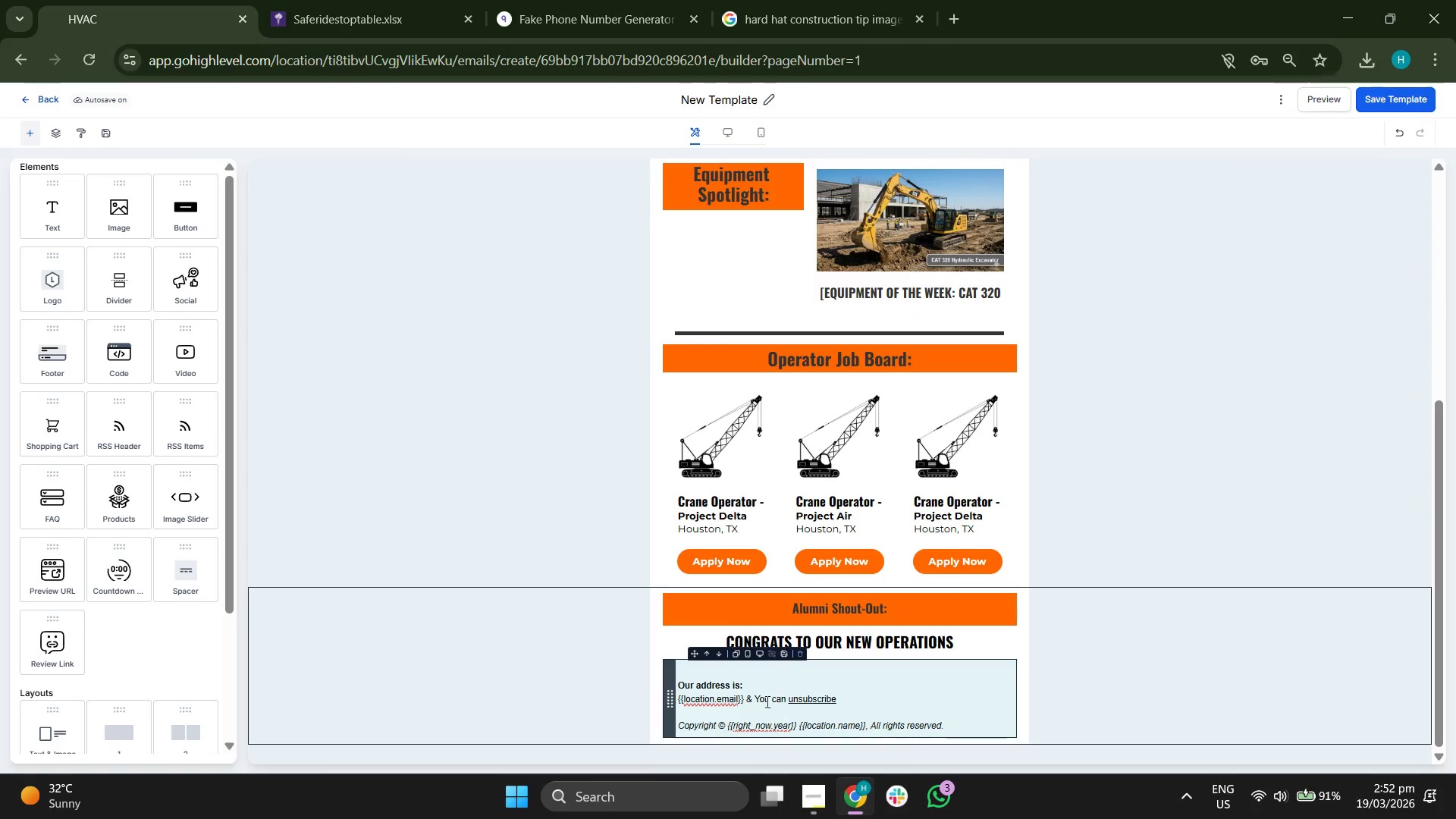 
scroll: coordinate [515, 491], scroll_direction: up, amount: 1.0
 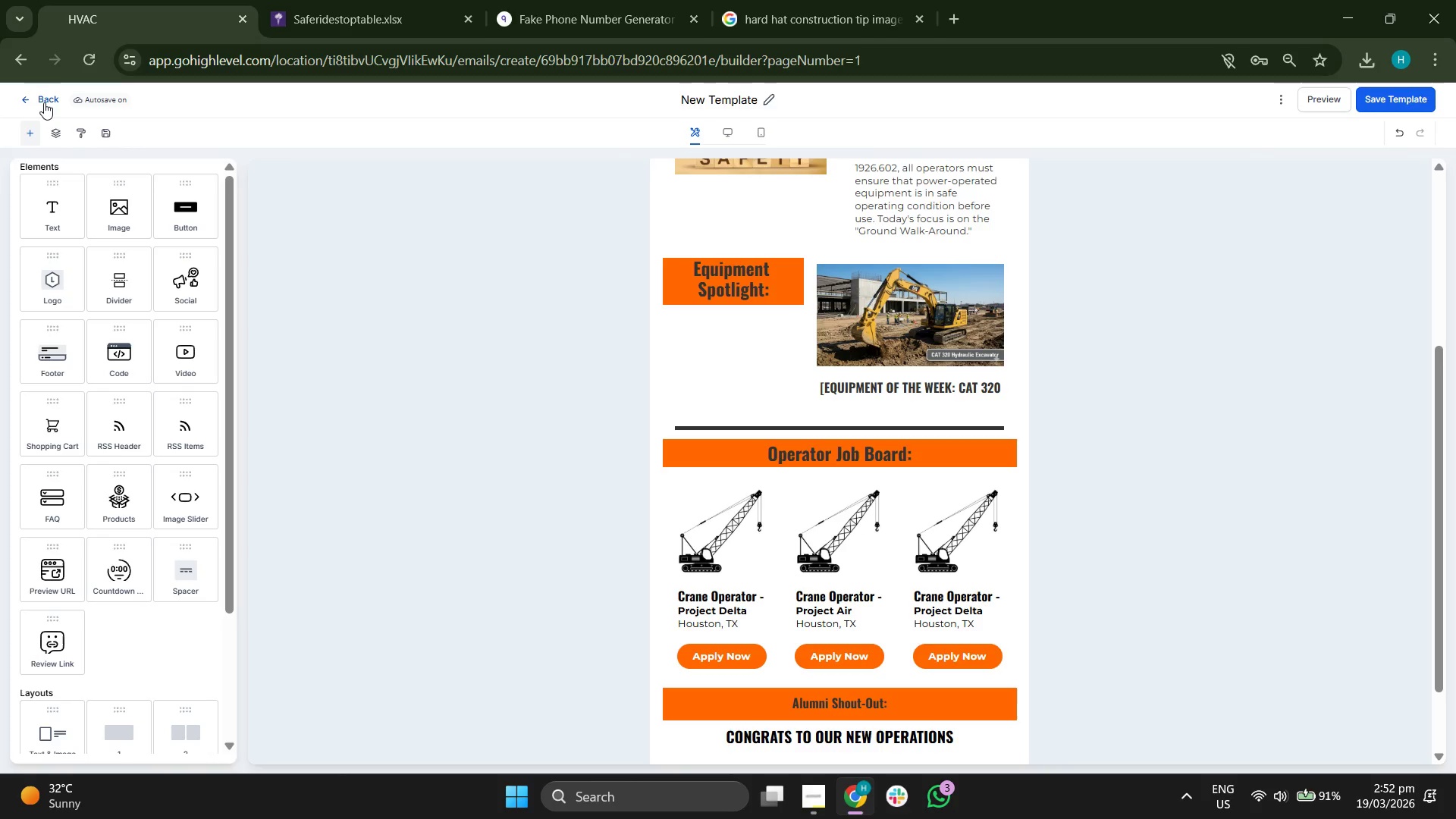 
left_click([44, 102])
 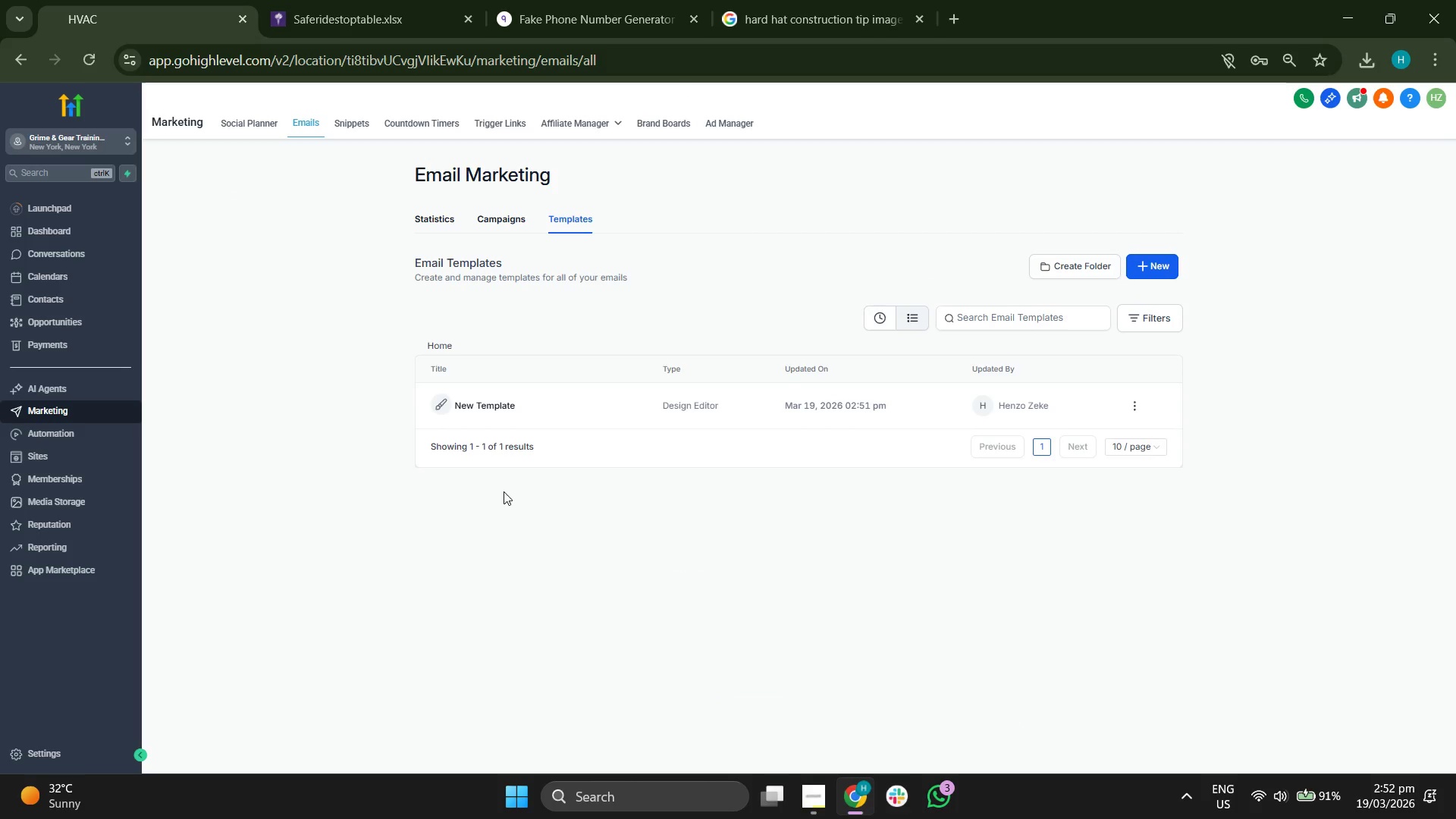 
left_click([483, 404])
 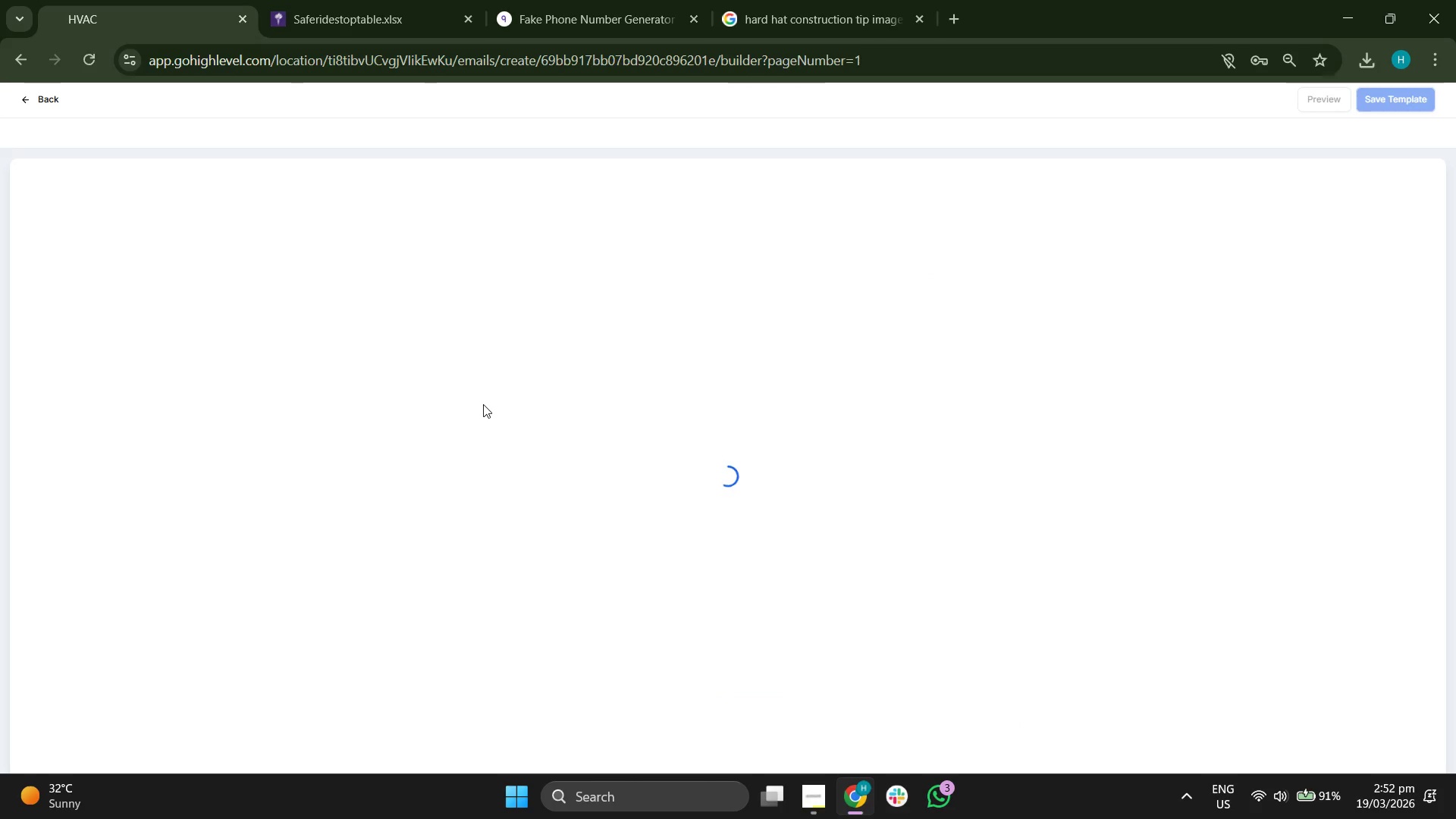 
scroll: coordinate [483, 404], scroll_direction: down, amount: 4.0
 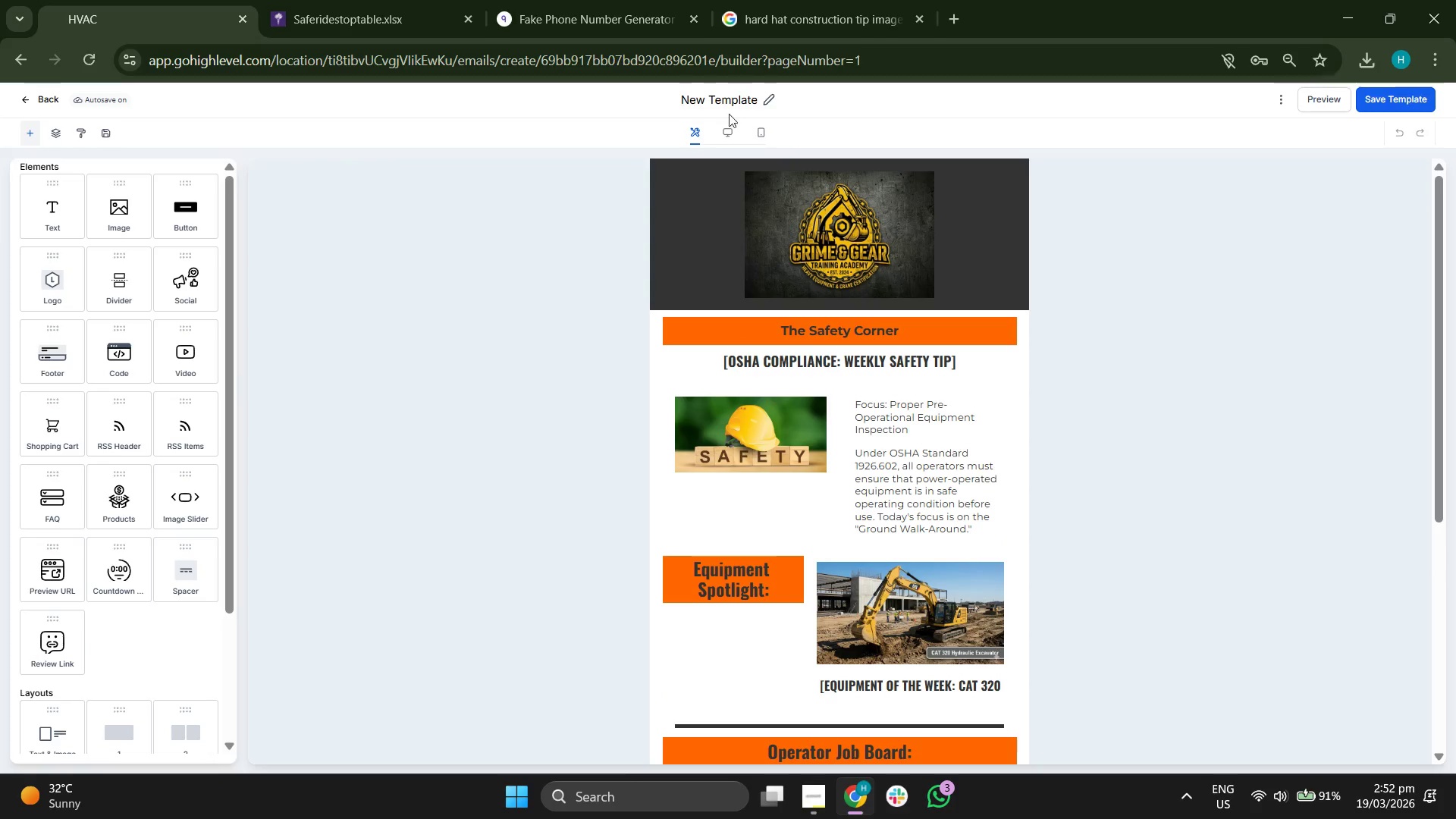 
left_click([736, 105])
 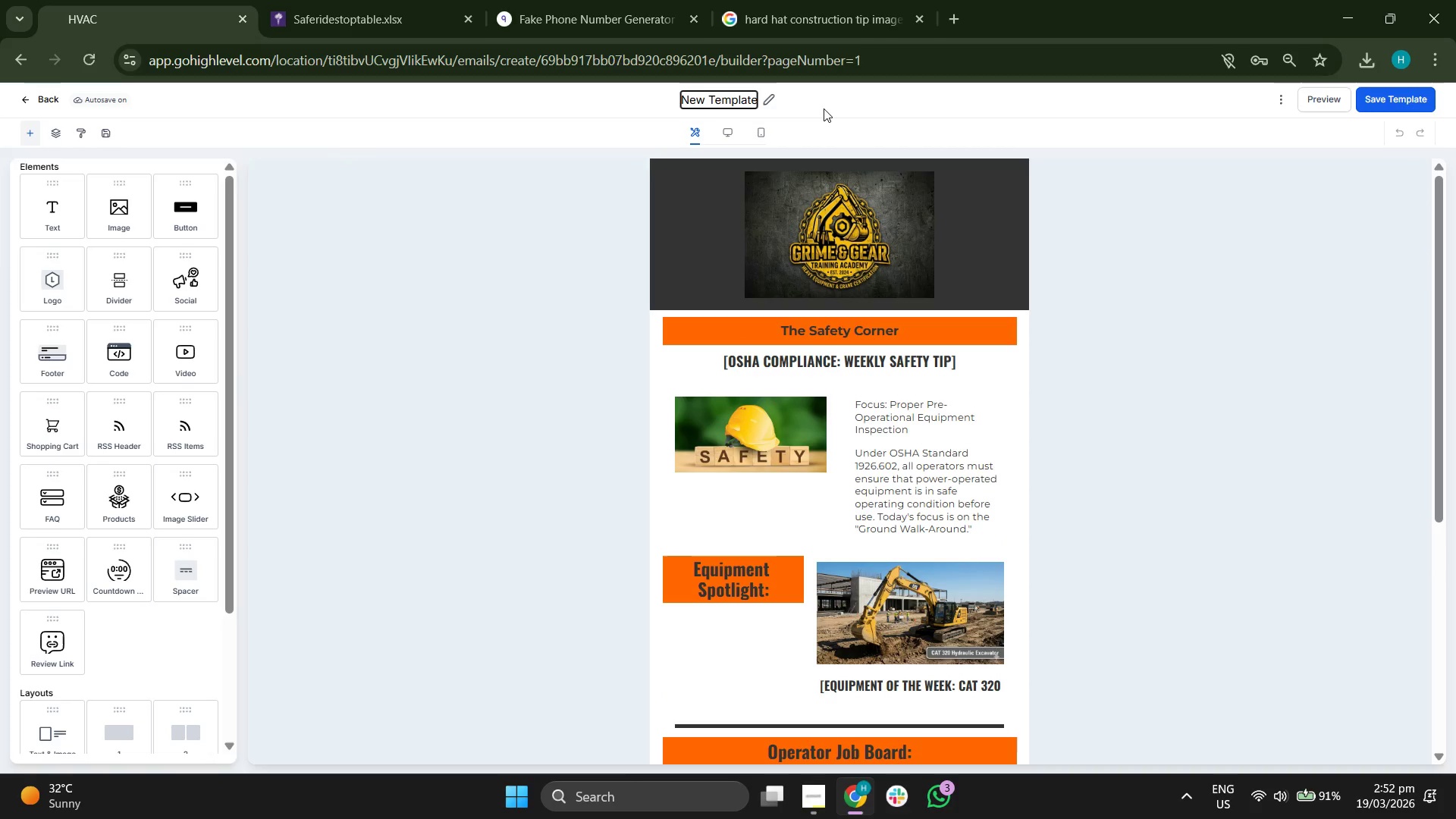 
key(ArrowRight)
 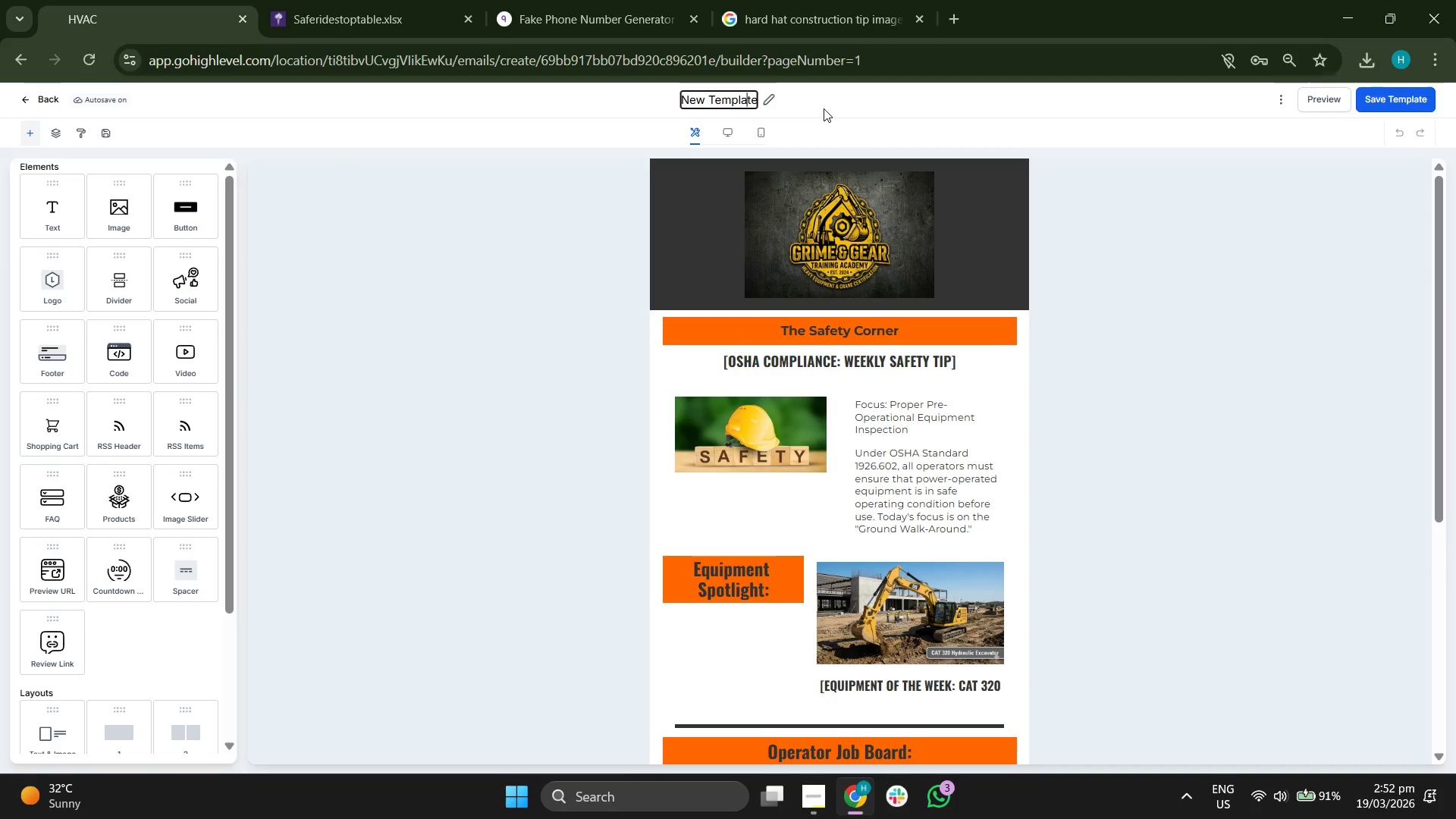 
key(ArrowRight)
 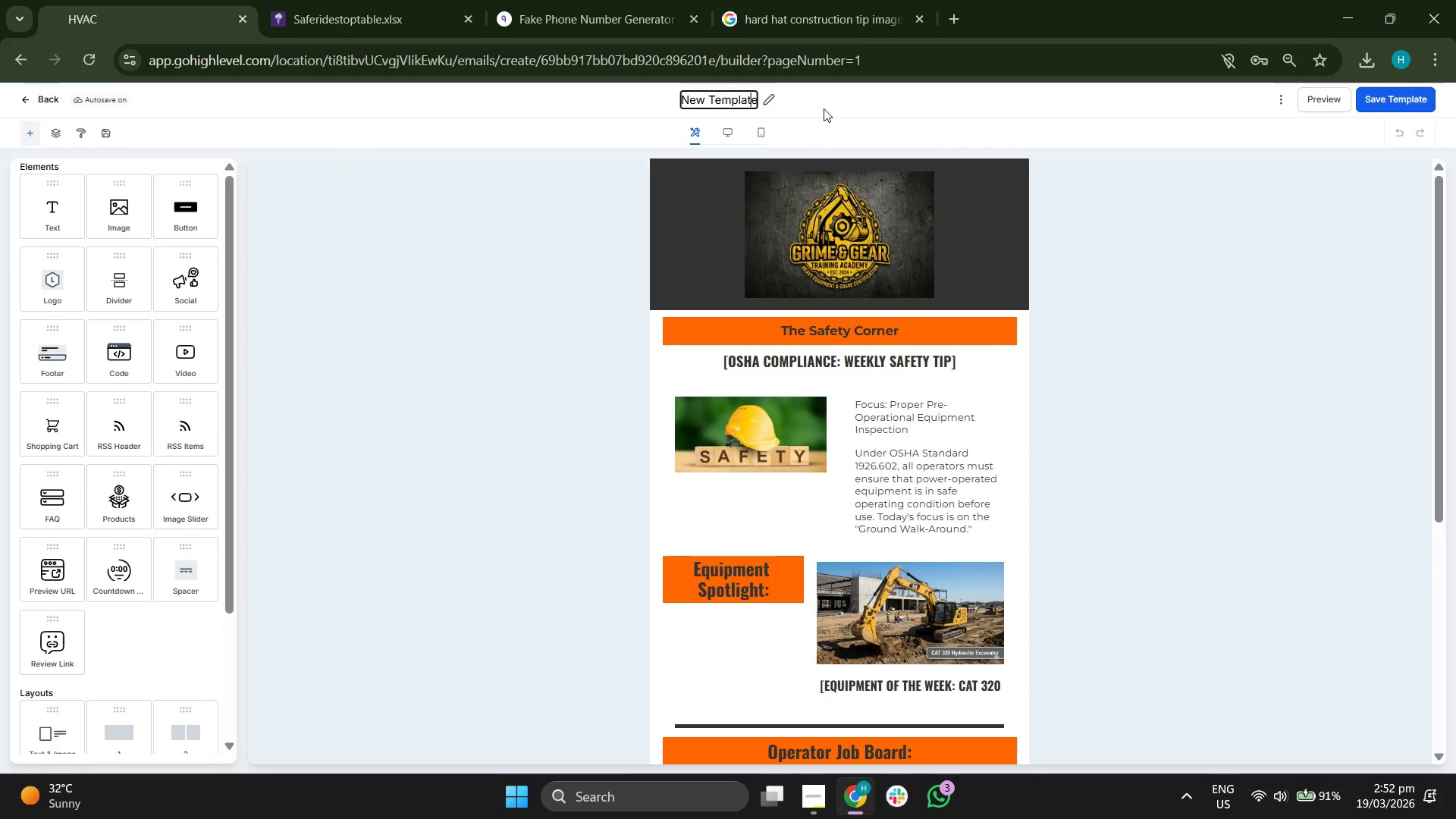 
key(ArrowRight)
 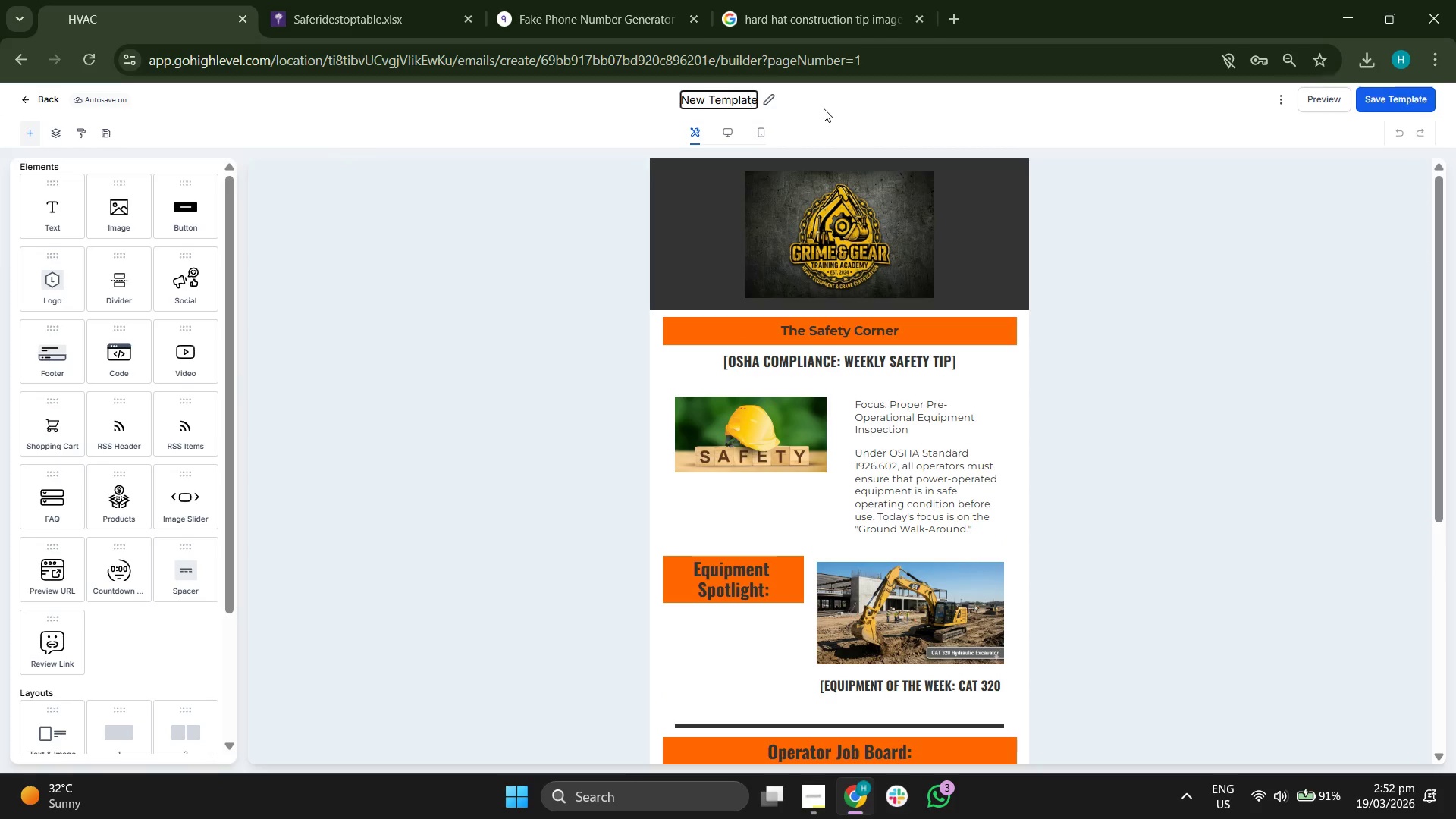 
key(ArrowRight)
 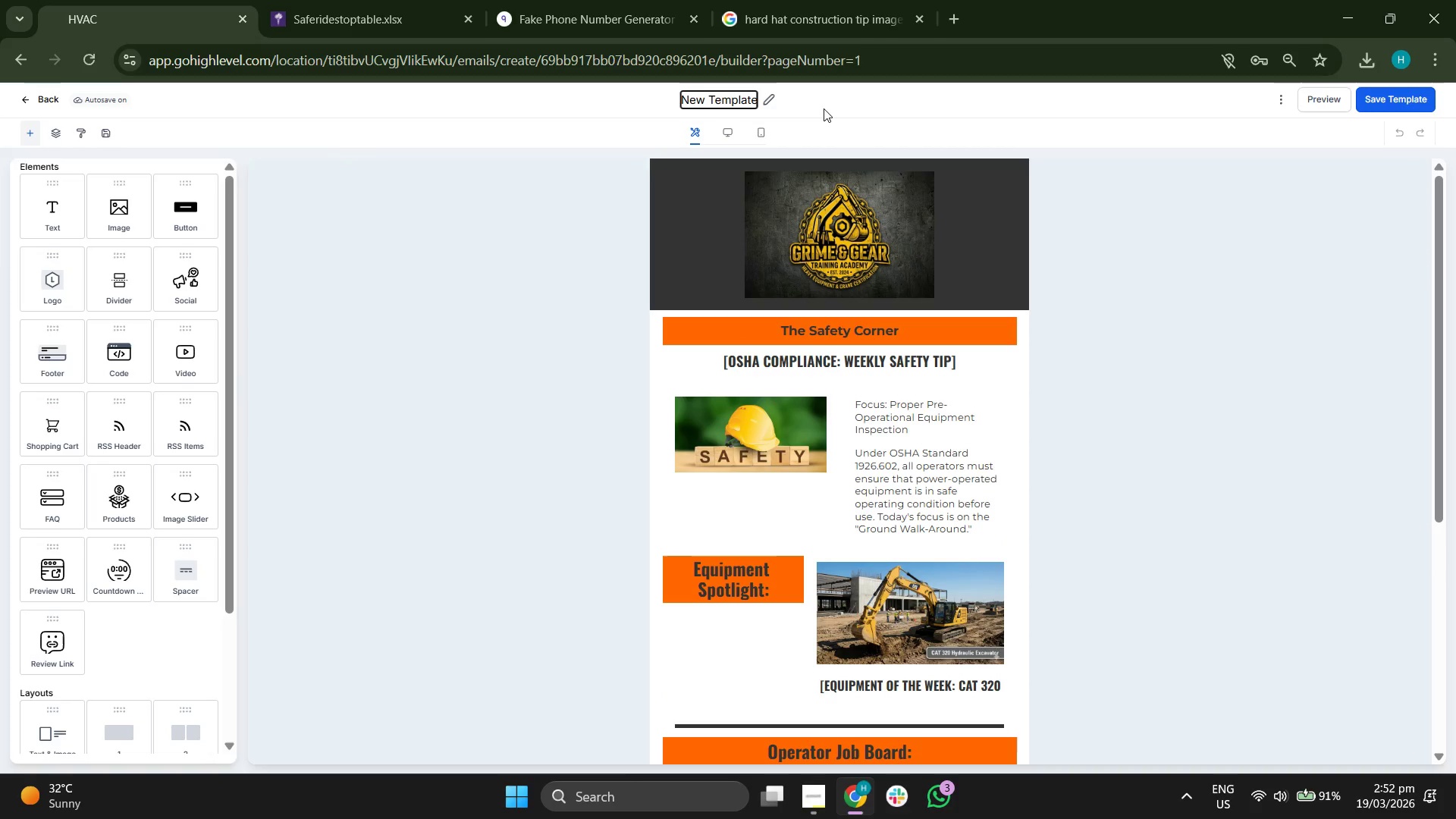 
key(ArrowRight)
 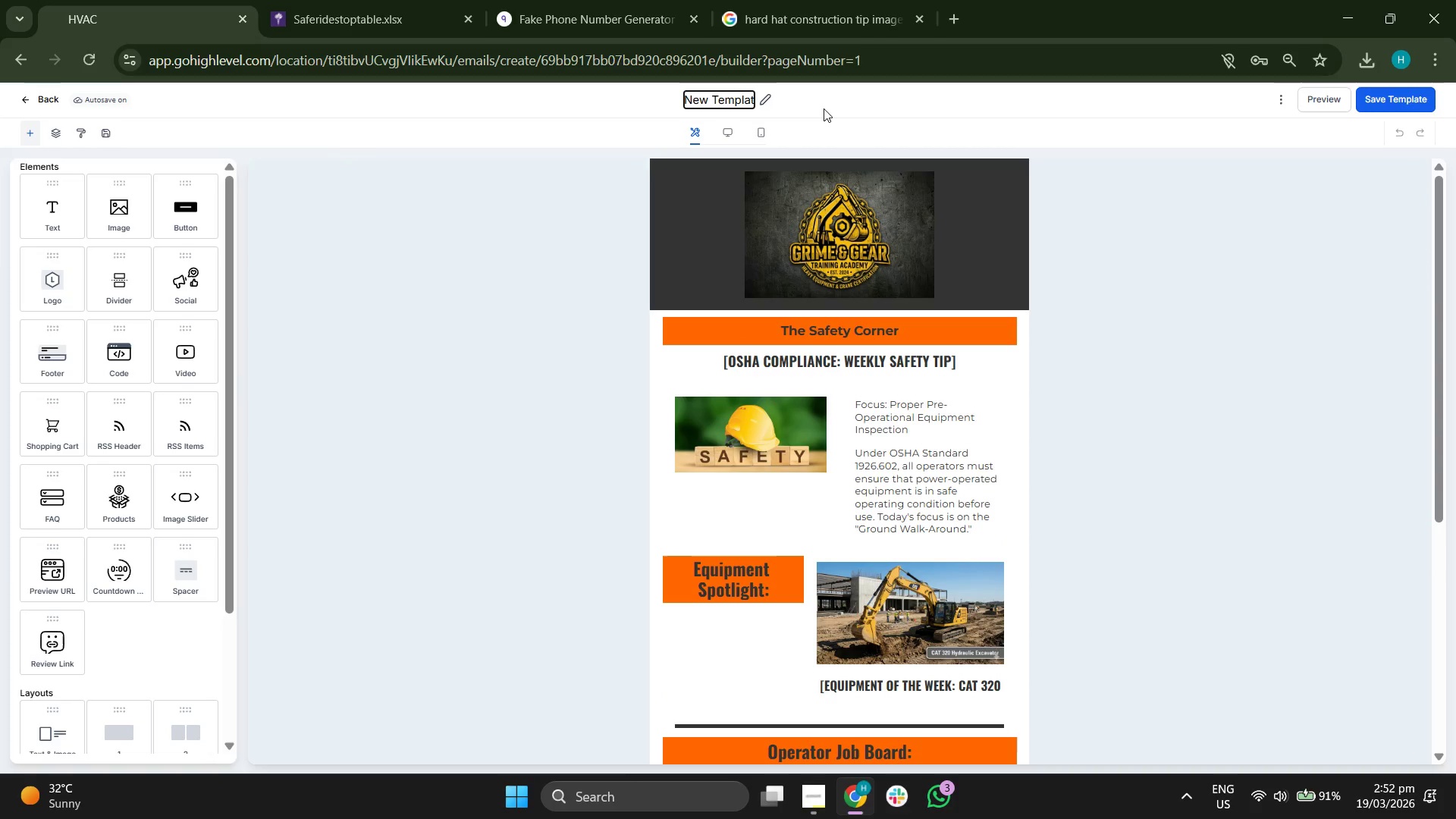 
key(Backspace)
key(Backspace)
key(Backspace)
key(Backspace)
key(Backspace)
key(Backspace)
key(Backspace)
key(Backspace)
key(Backspace)
key(Backspace)
key(Backspace)
key(Backspace)
key(Backspace)
type(mA)
key(Backspace)
key(Backspace)
type(Master Temapl)
key(Backspace)
key(Backspace)
key(Backspace)
type(plate [Ne)
key(Backspace)
type(ewsla)
key(Backspace)
type(t)
key(Backspace)
type(etter])
 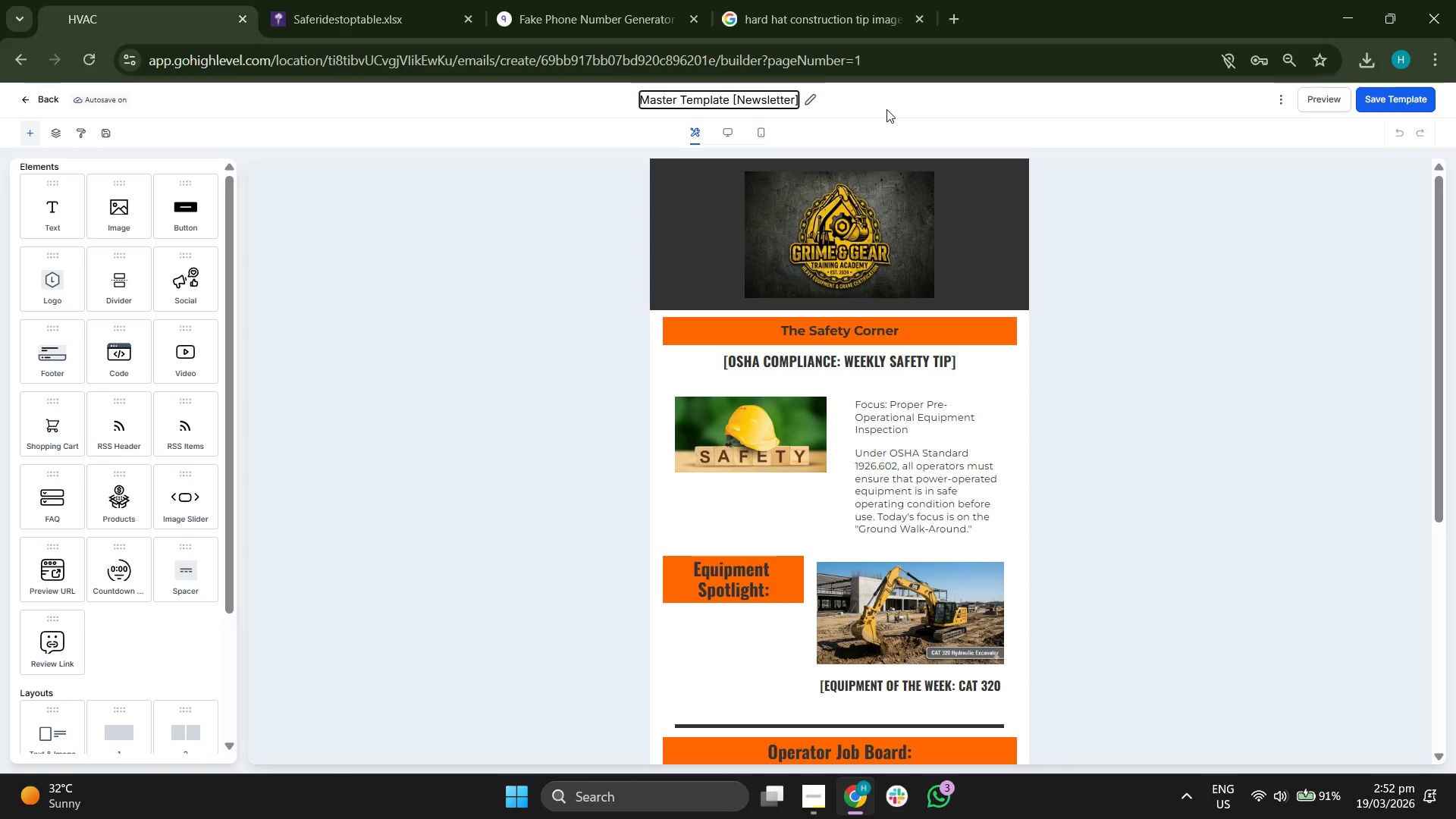 
left_click([934, 106])
 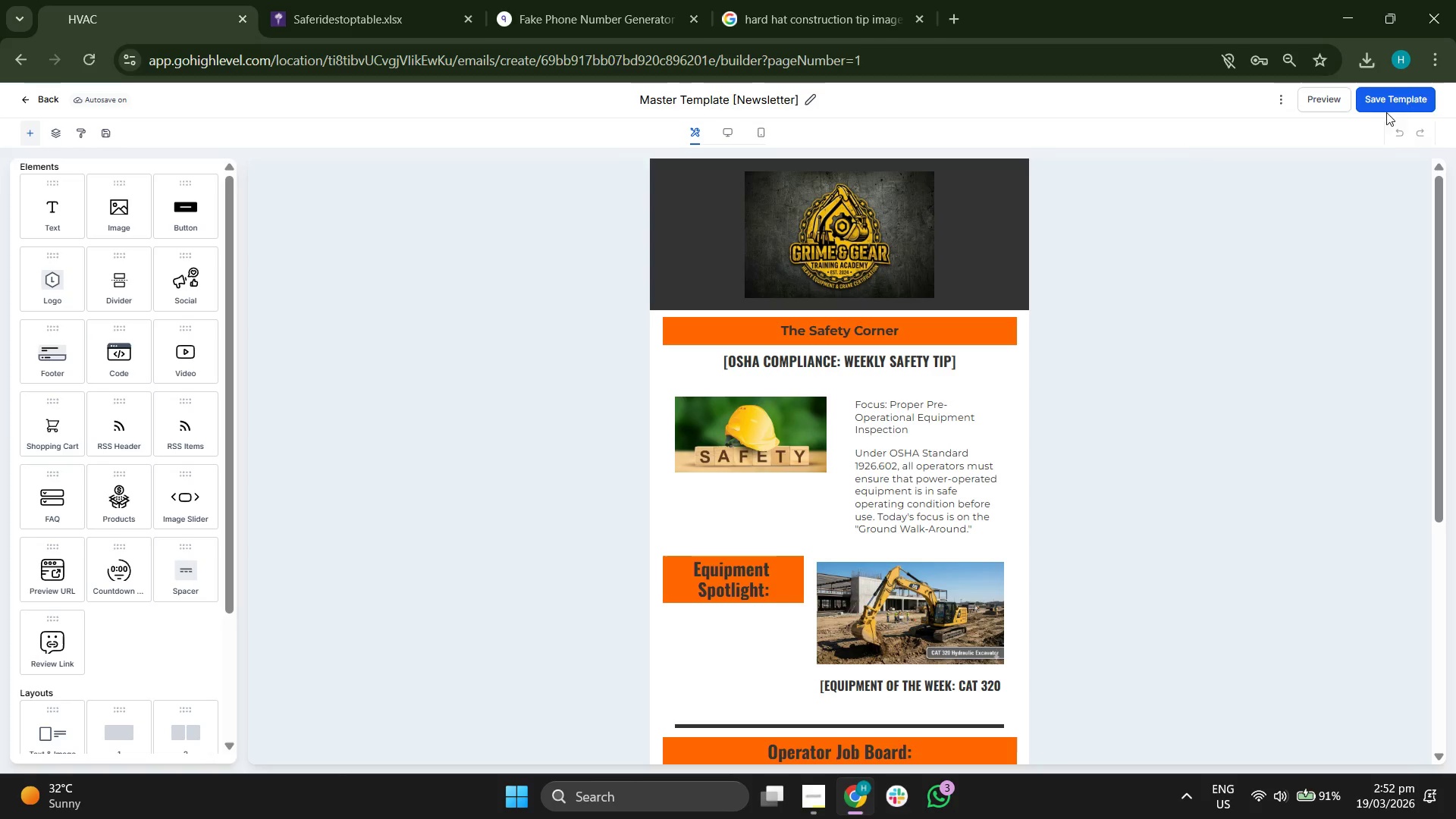 
left_click([1398, 100])
 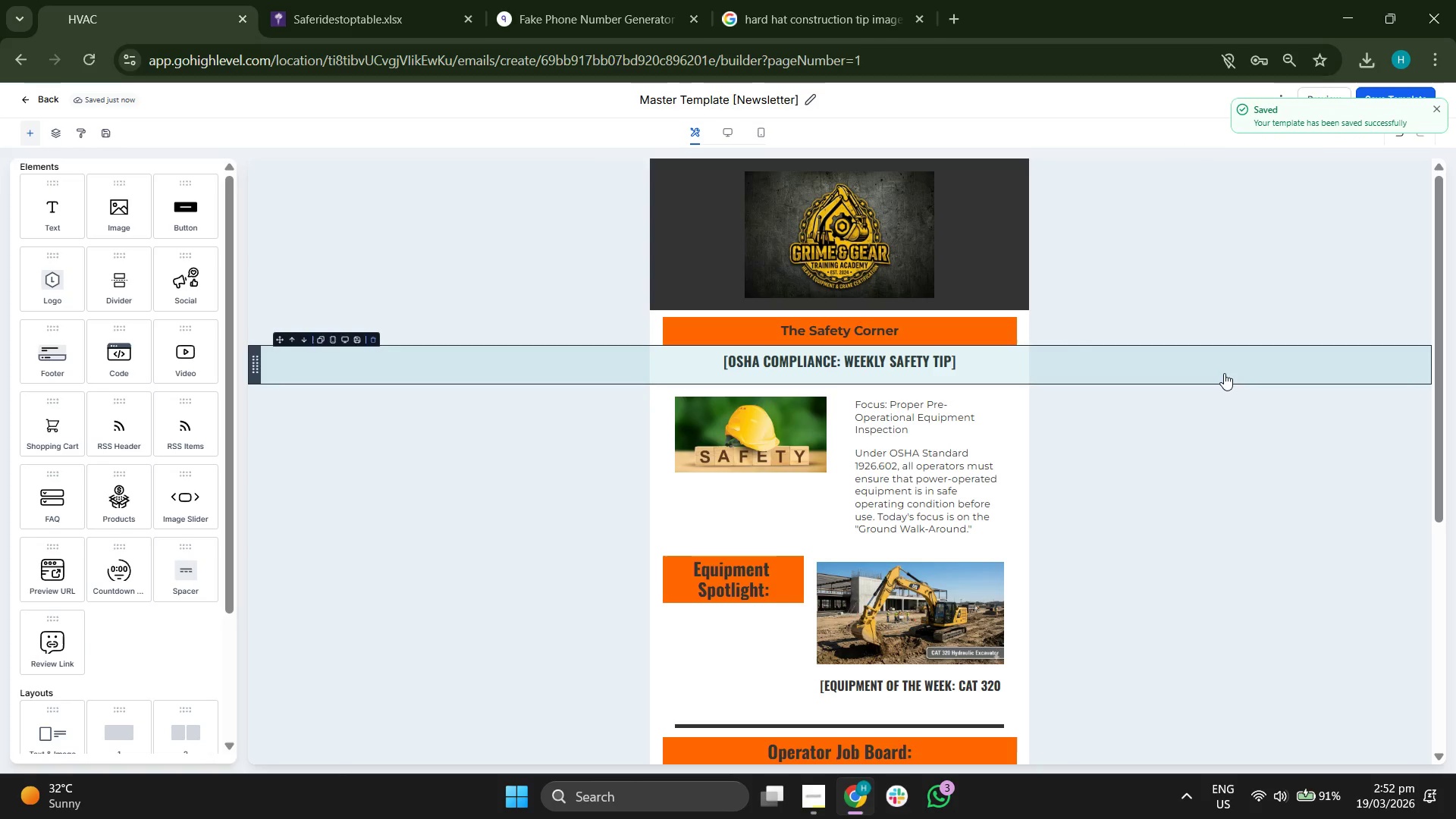 
scroll: coordinate [1224, 373], scroll_direction: down, amount: 2.0
 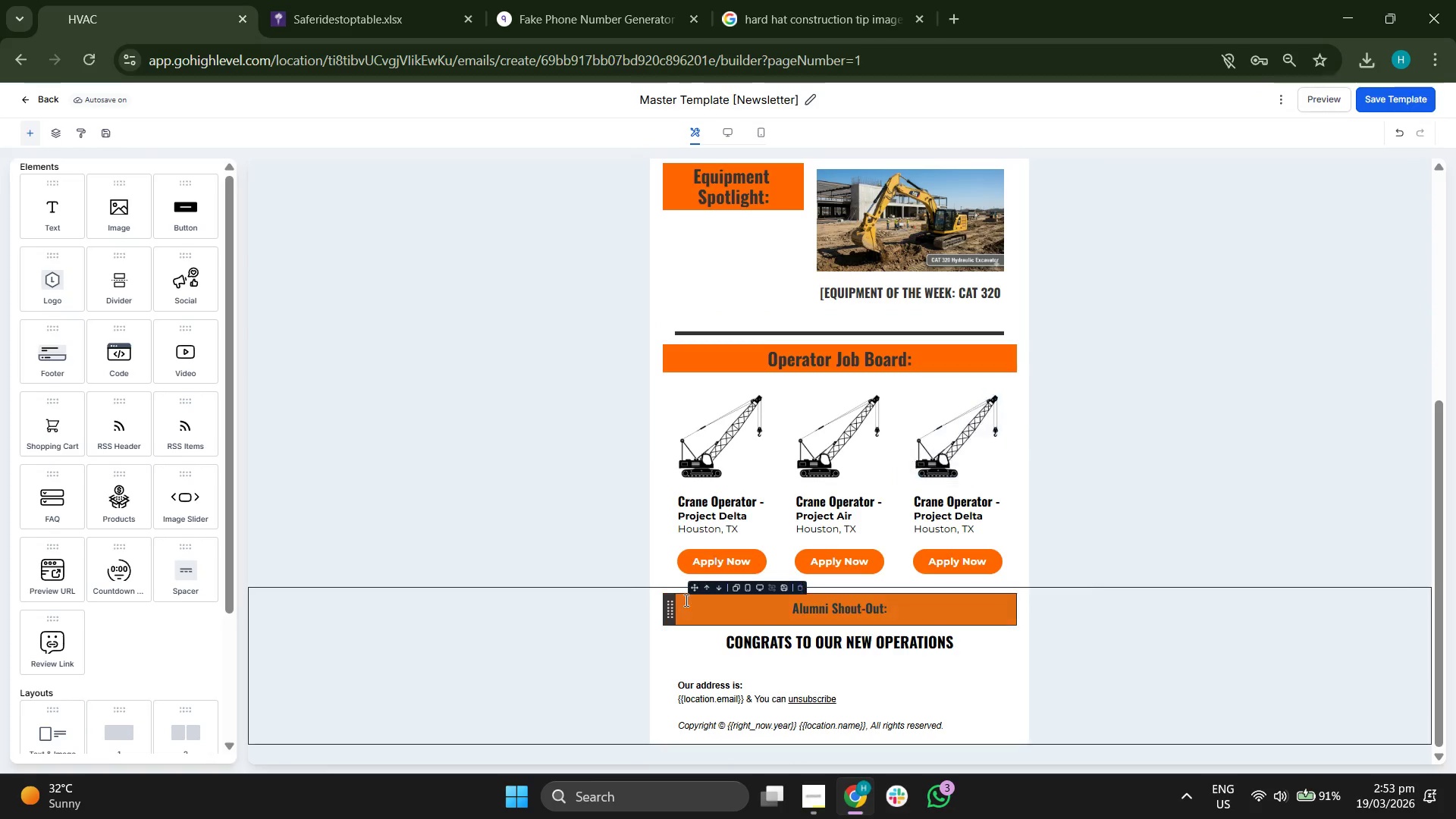 
key(ArrowLeft)
 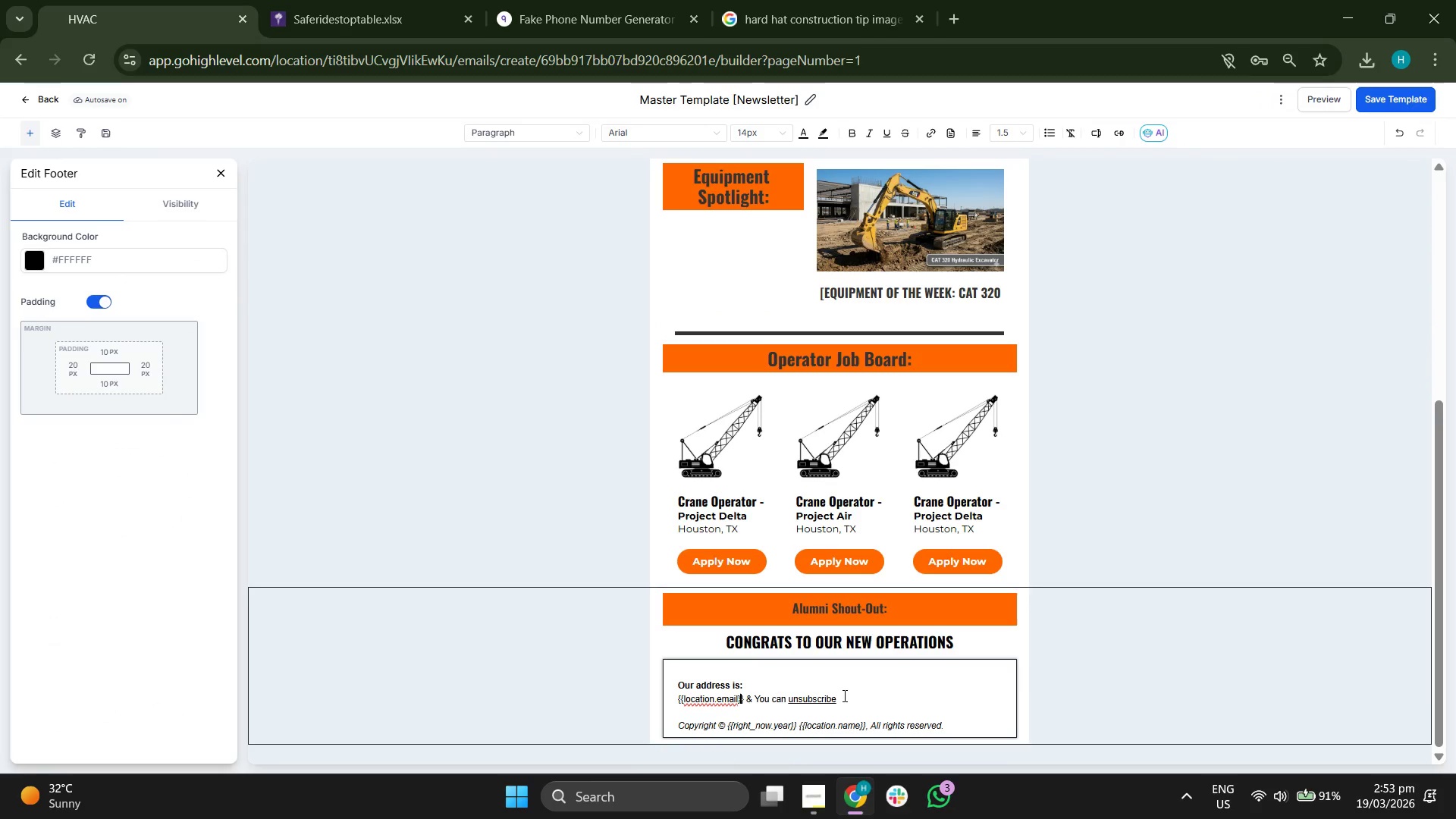 
key(ArrowLeft)
 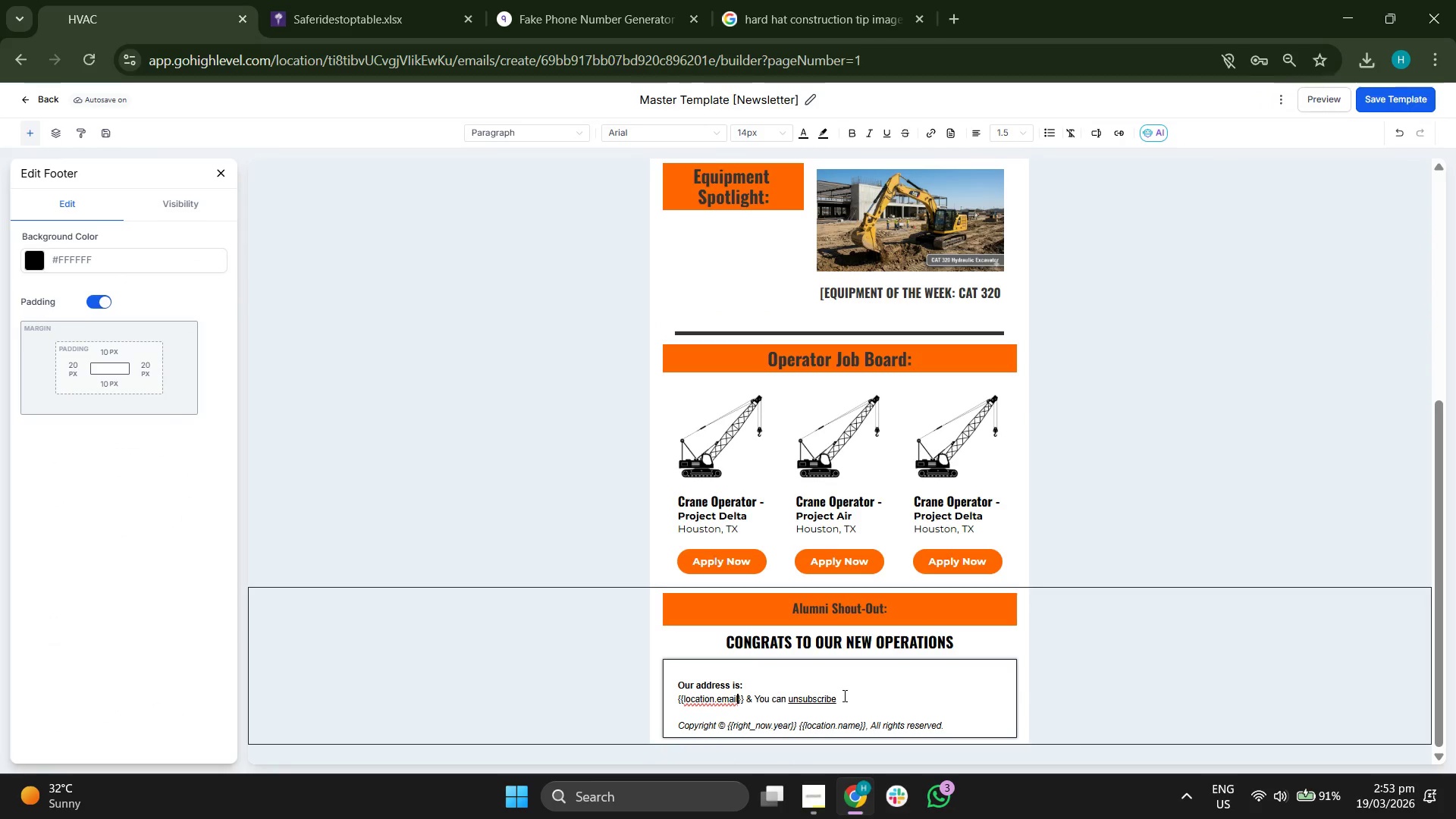 
key(ArrowLeft)
 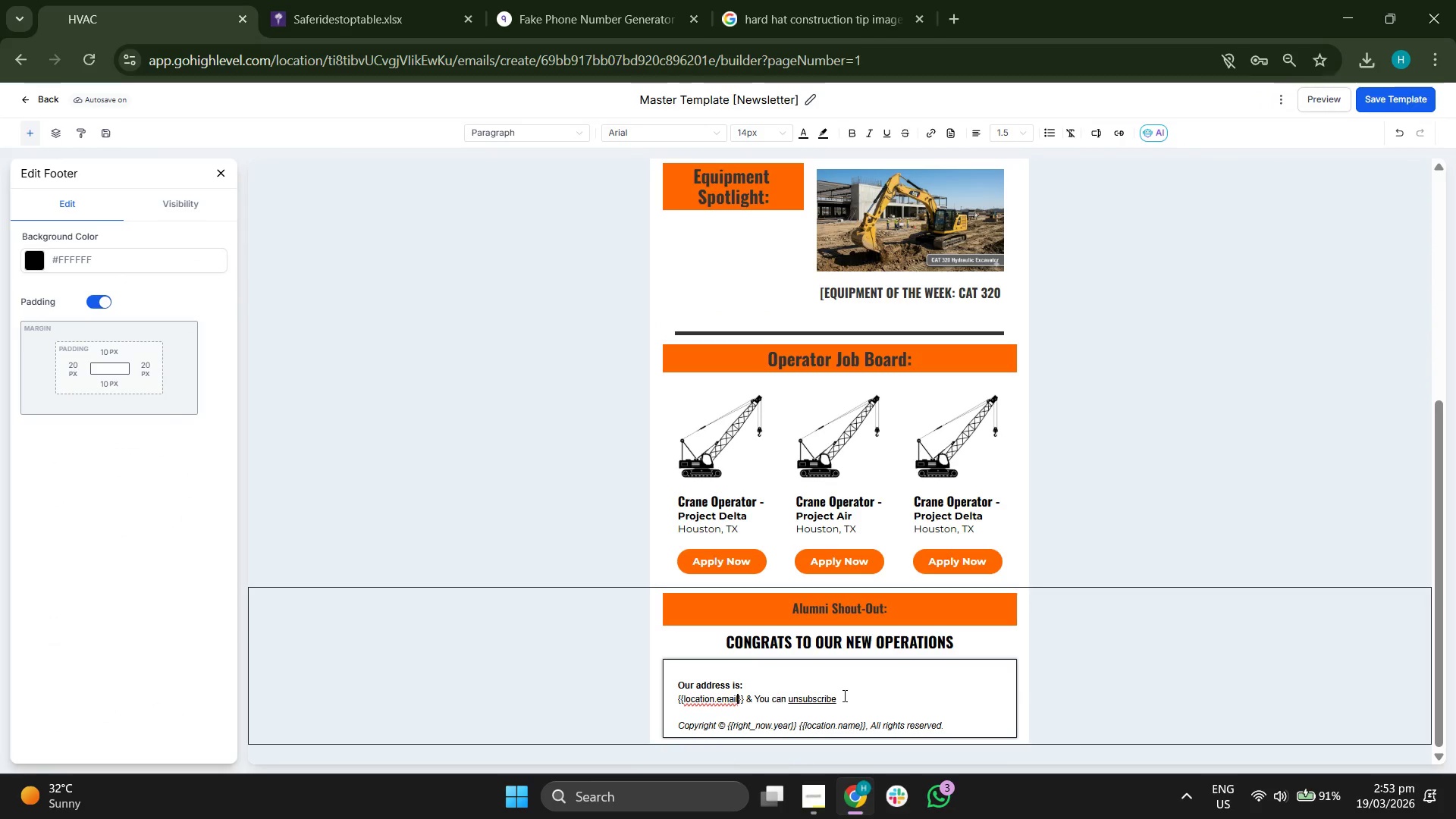 
key(ArrowRight)
 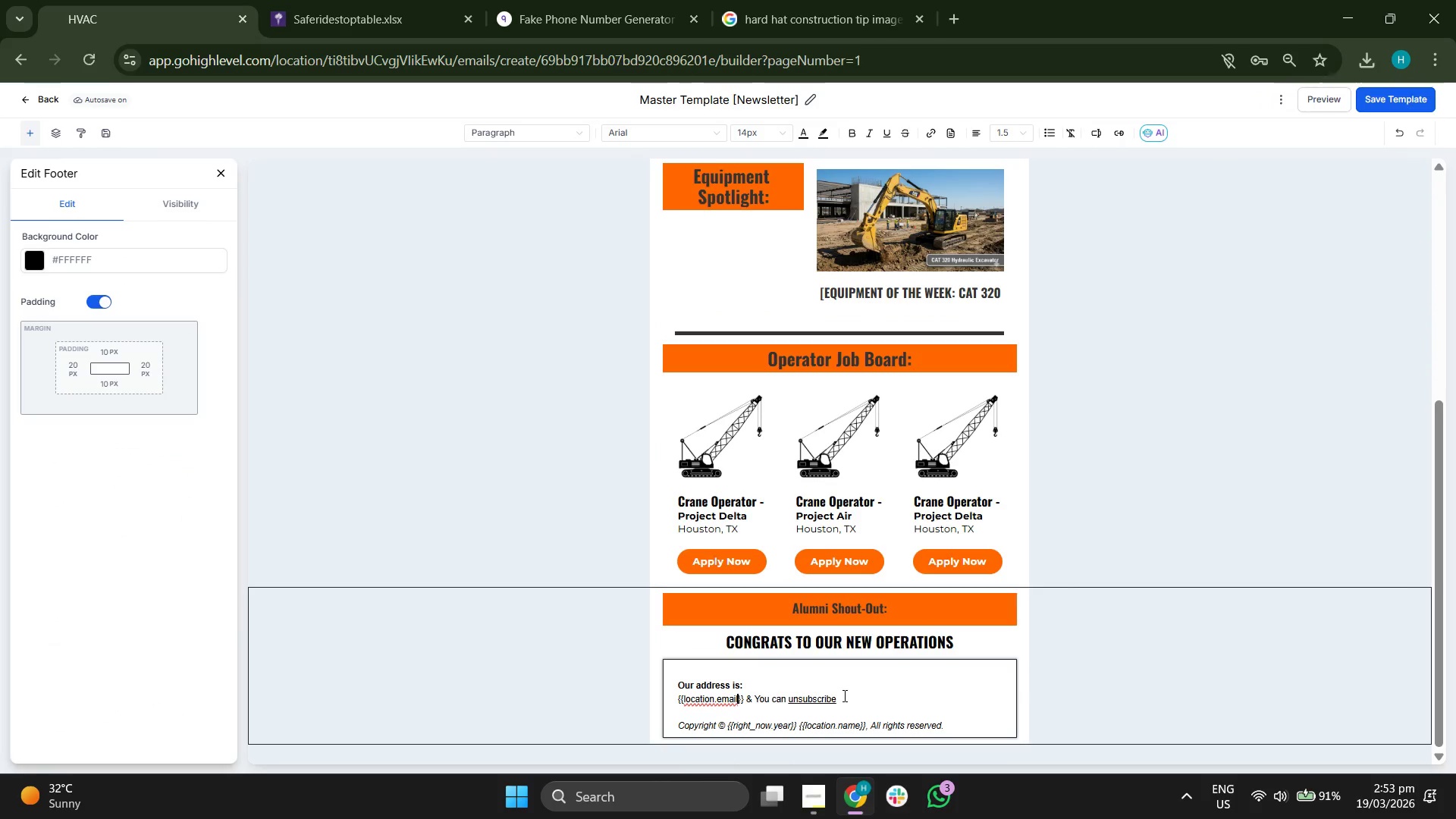 
key(ArrowRight)
 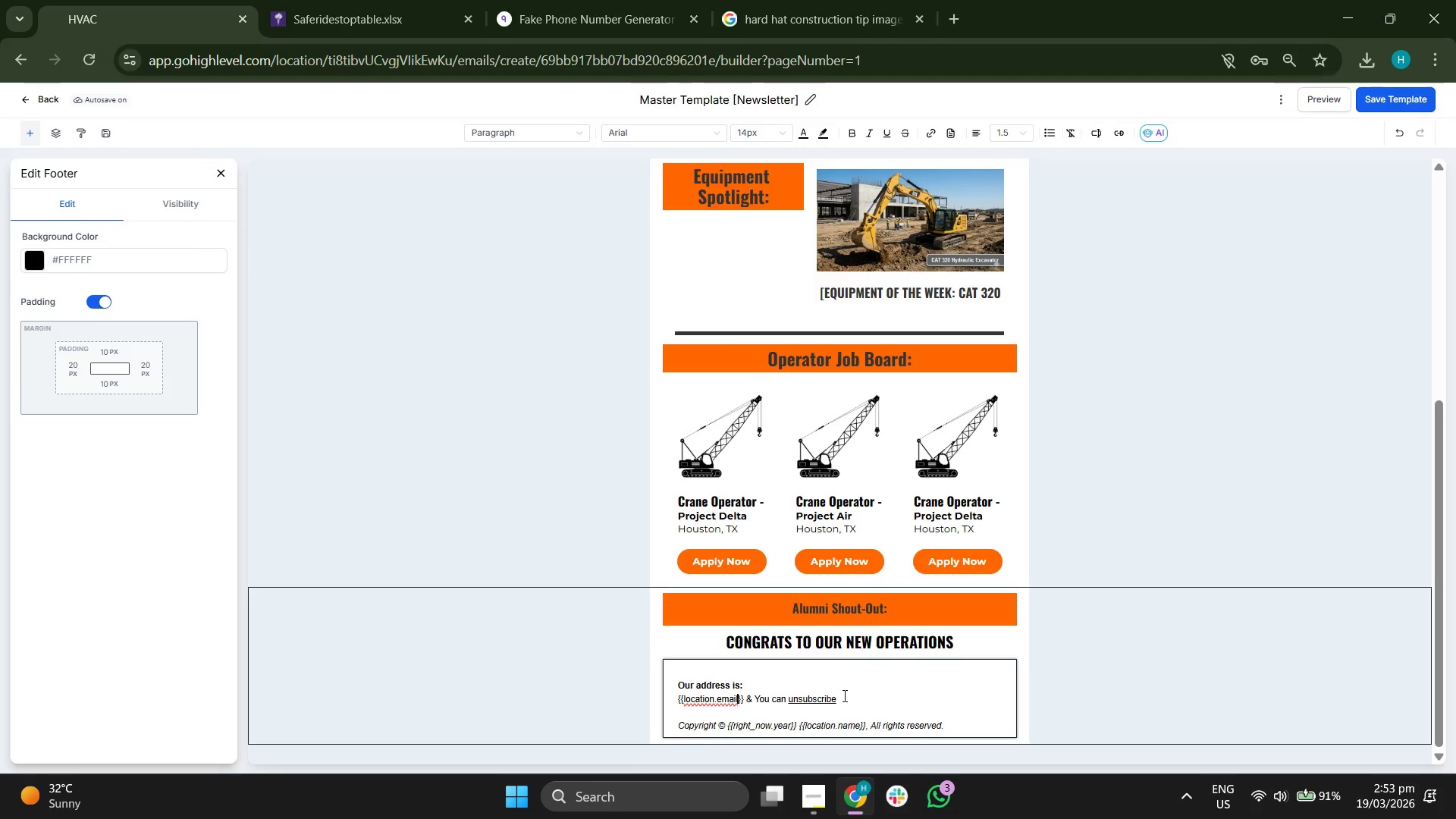 
key(ArrowLeft)
 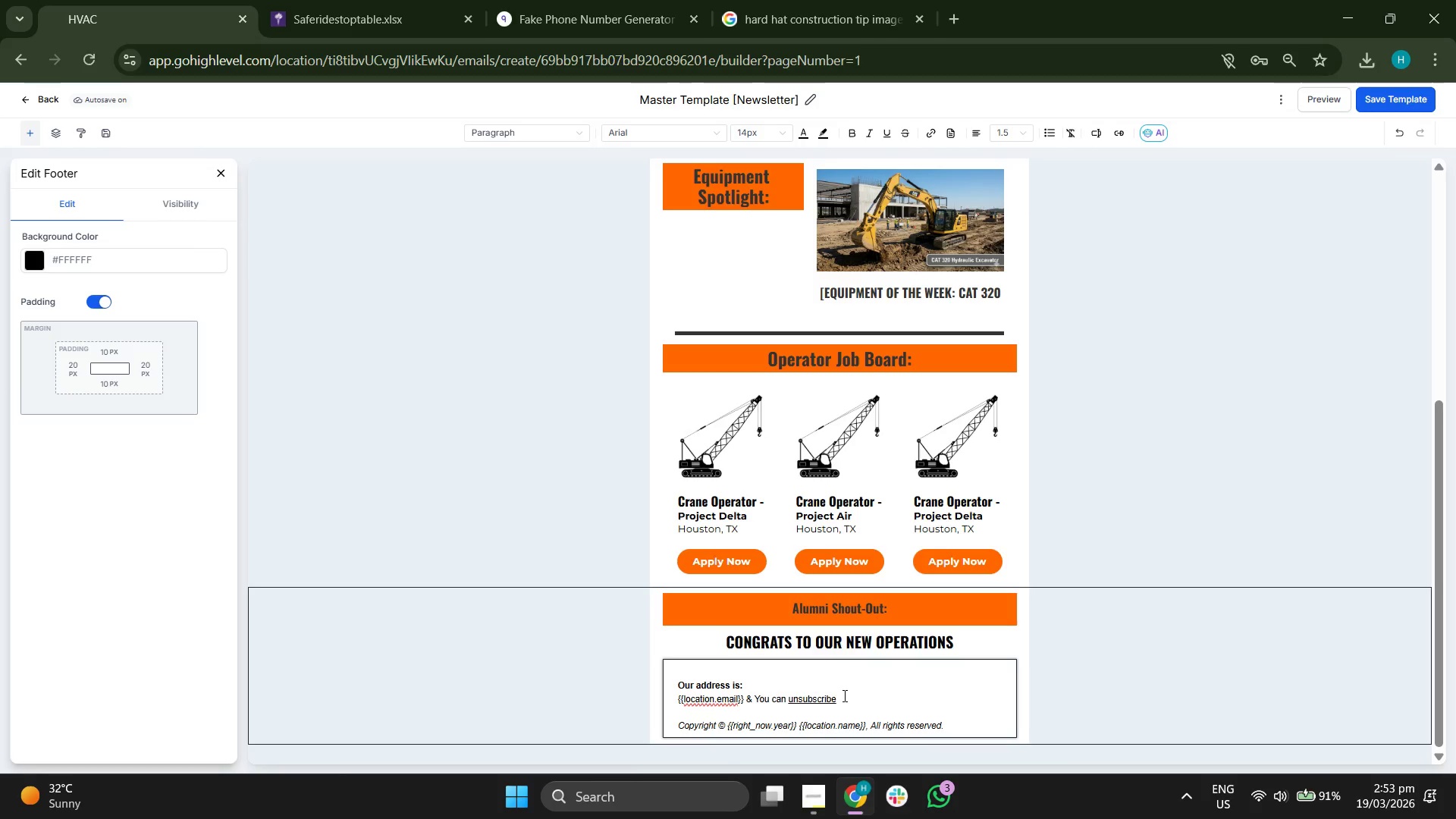 
key(Backspace)
key(Backspace)
key(Backspace)
key(Backspace)
key(Backspace)
type(adress)
key(Backspace)
key(Backspace)
key(Backspace)
key(Backspace)
type(dress)
 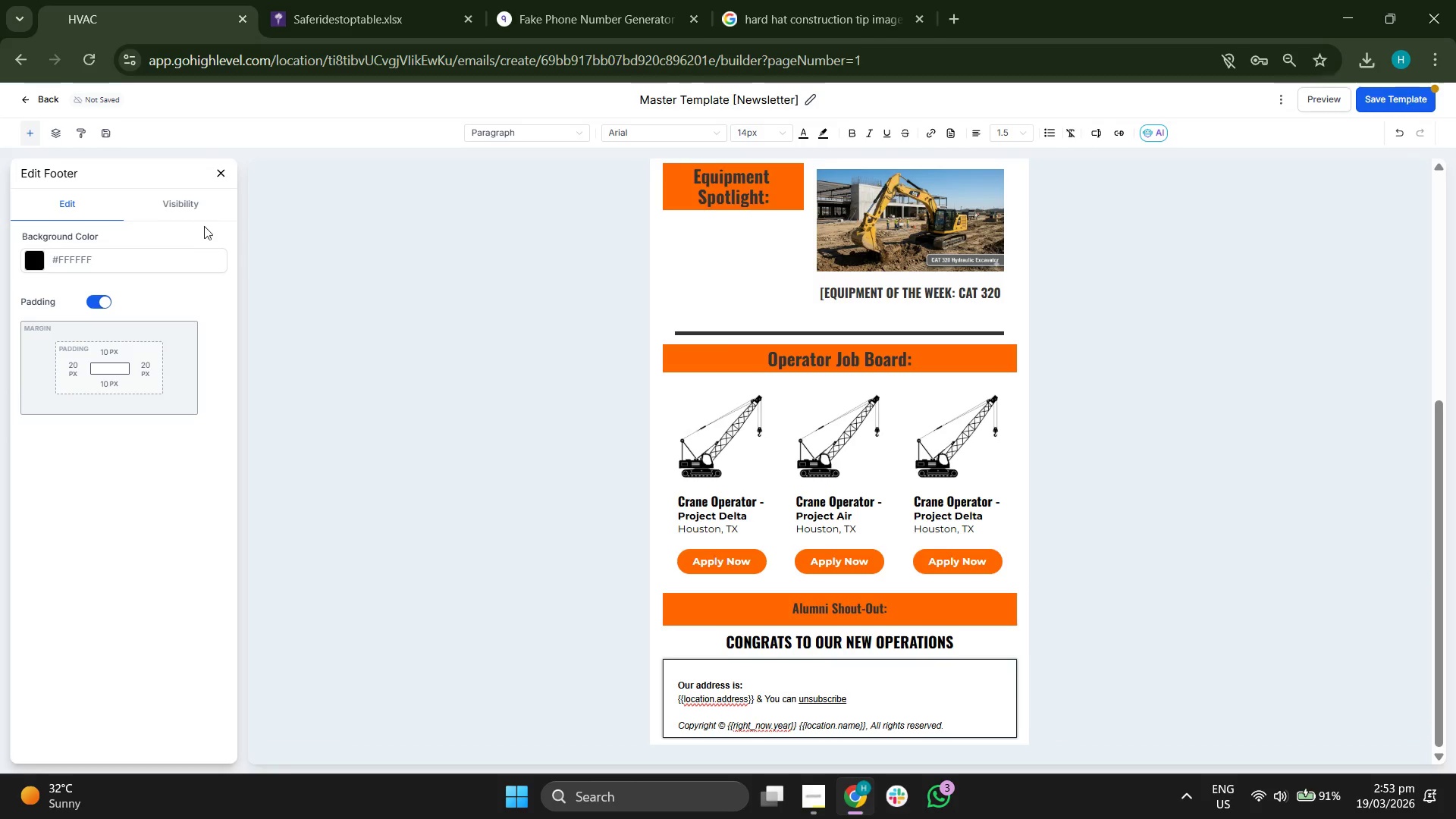 
left_click([218, 174])
 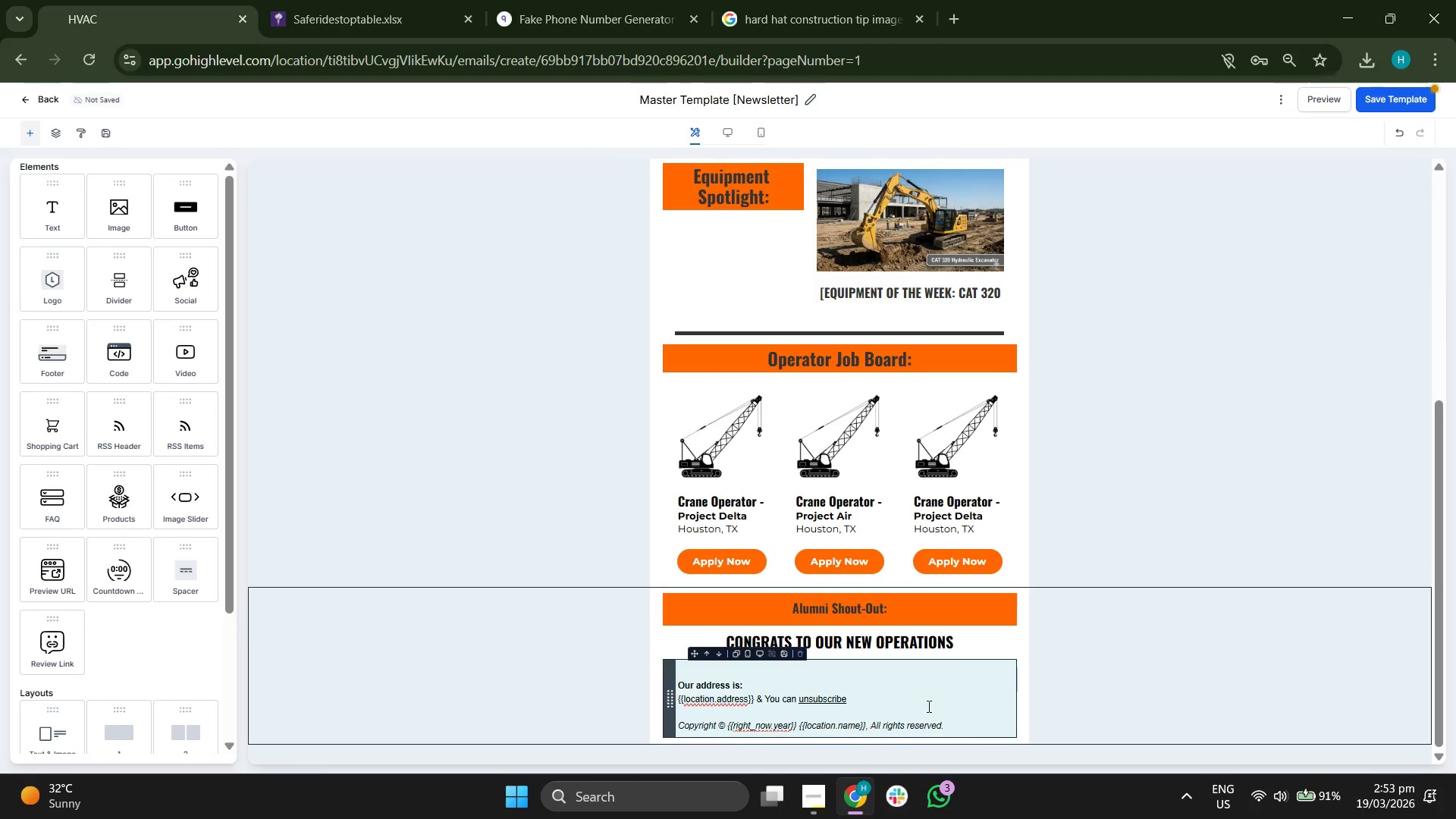 
double_click([986, 708])
 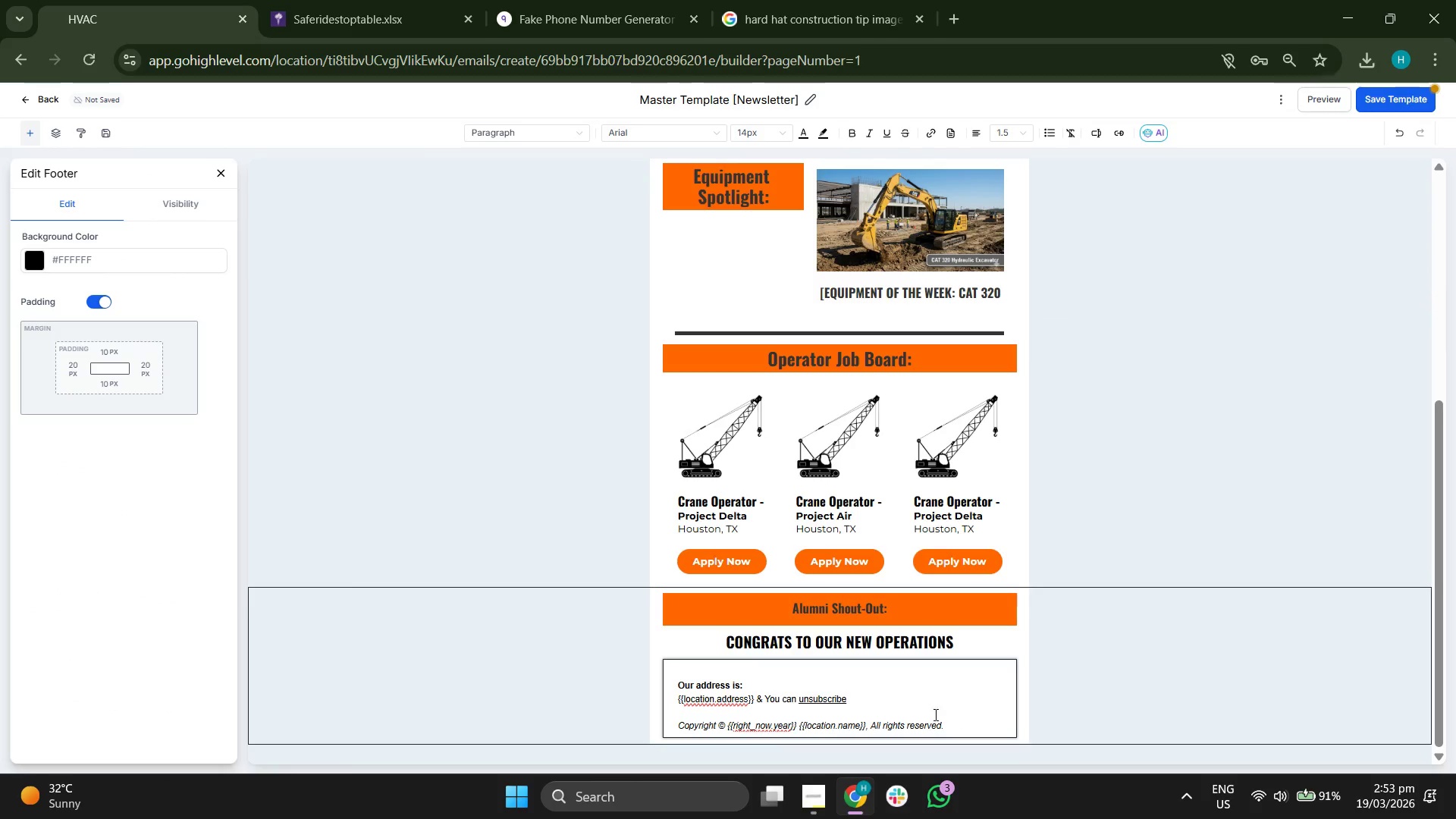 
left_click([893, 707])
 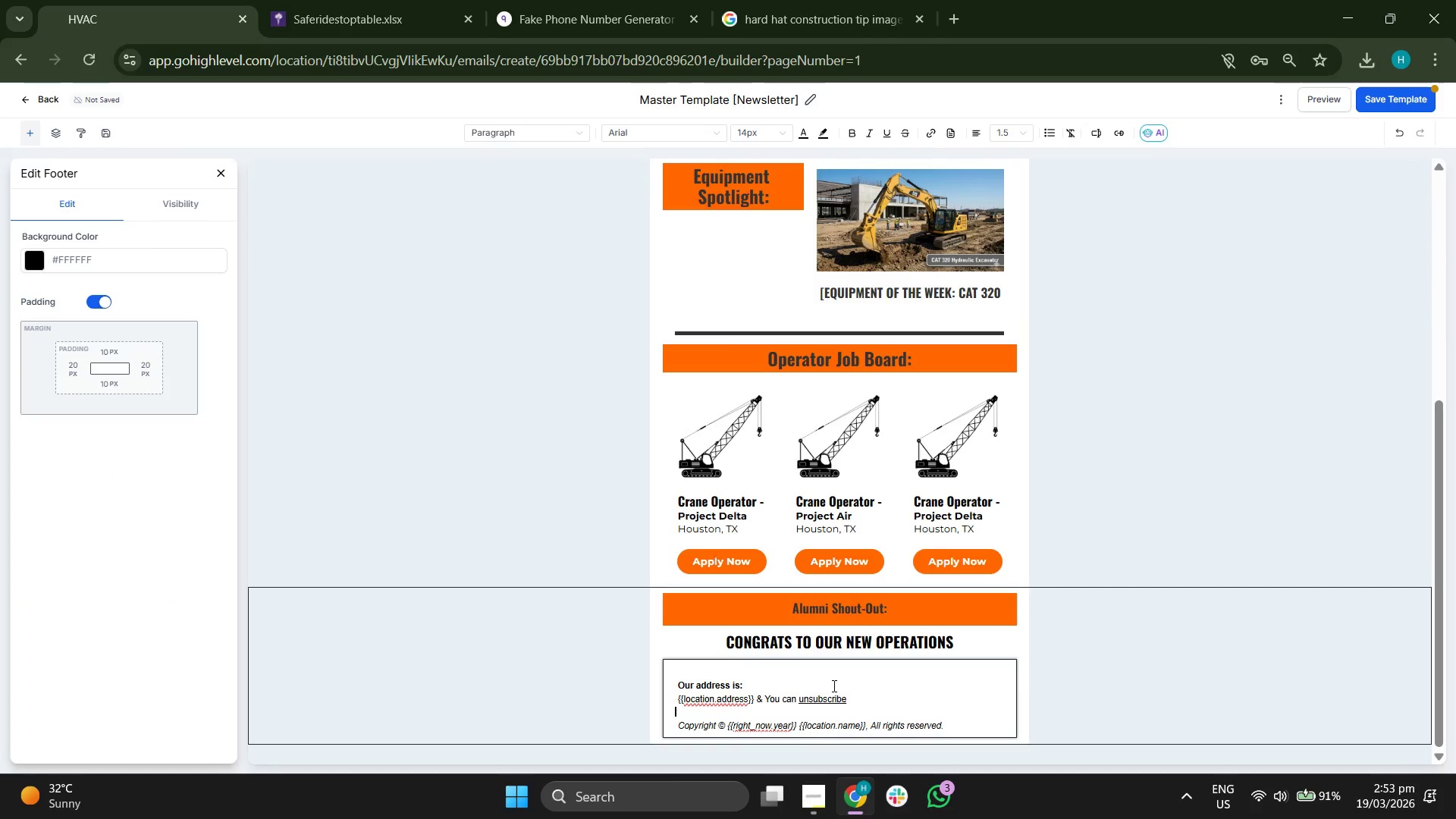 
left_click([814, 683])
 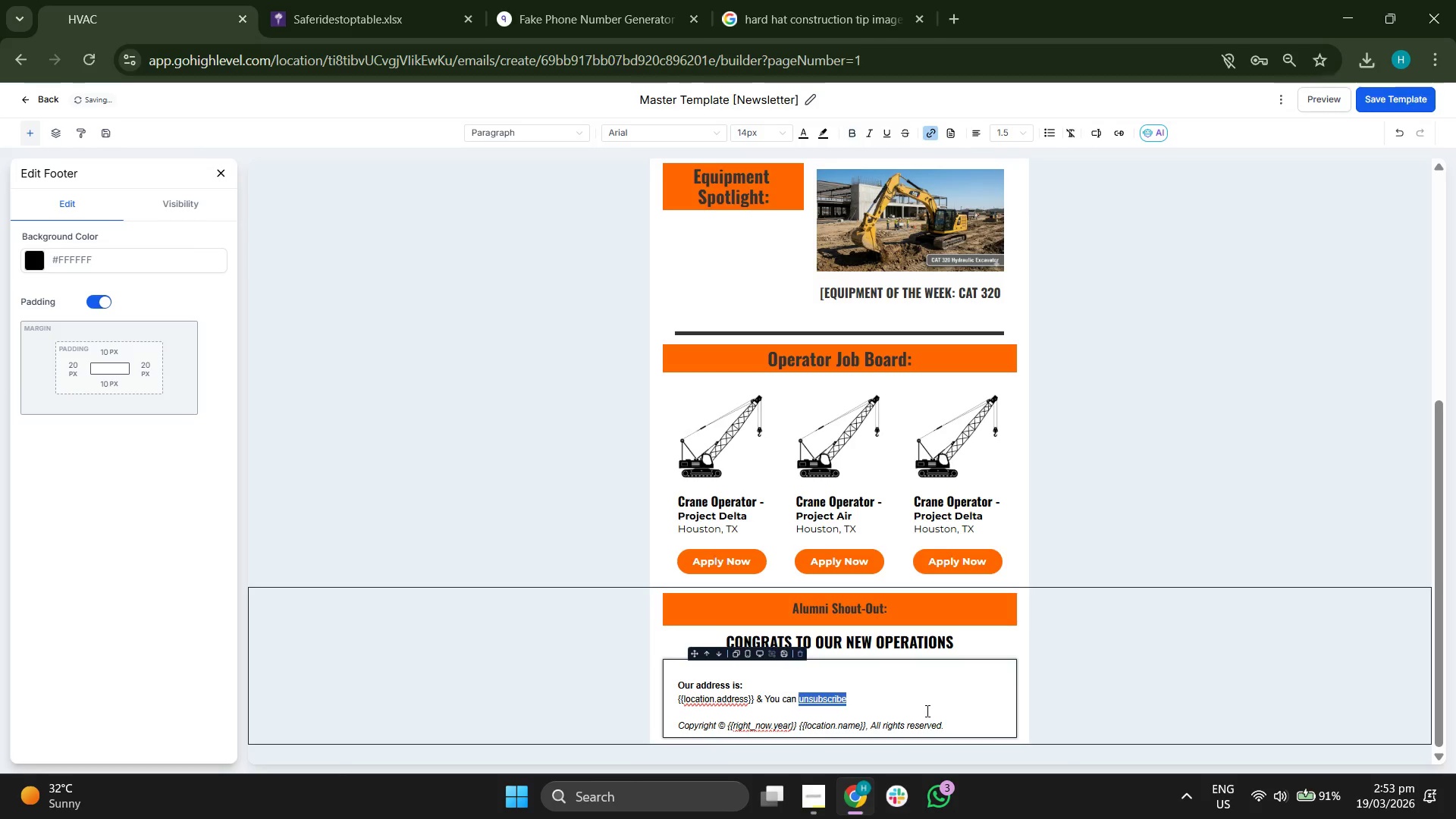 
left_click([959, 713])
 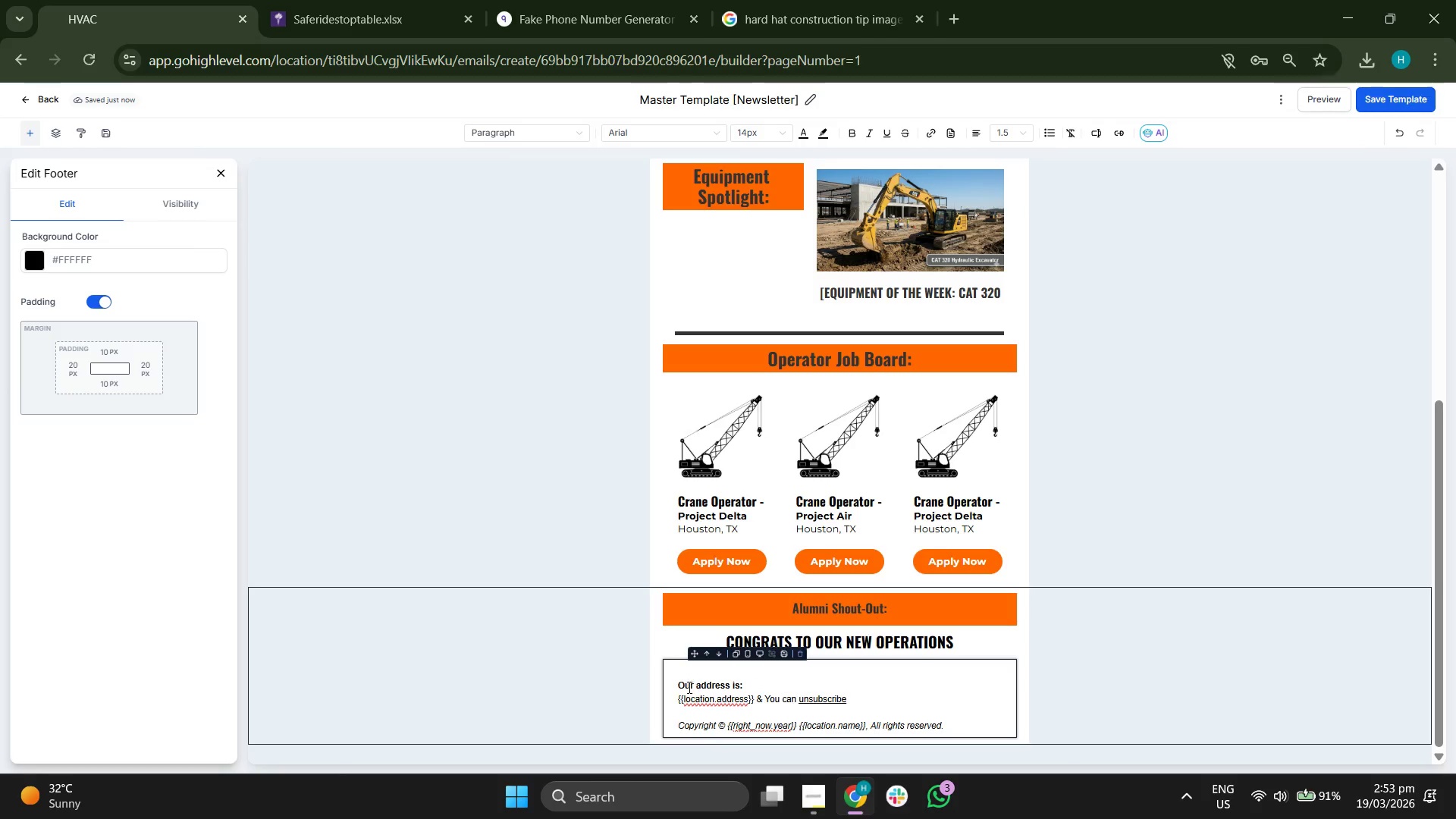 
left_click_drag(start_coordinate=[679, 686], to_coordinate=[1027, 726])
 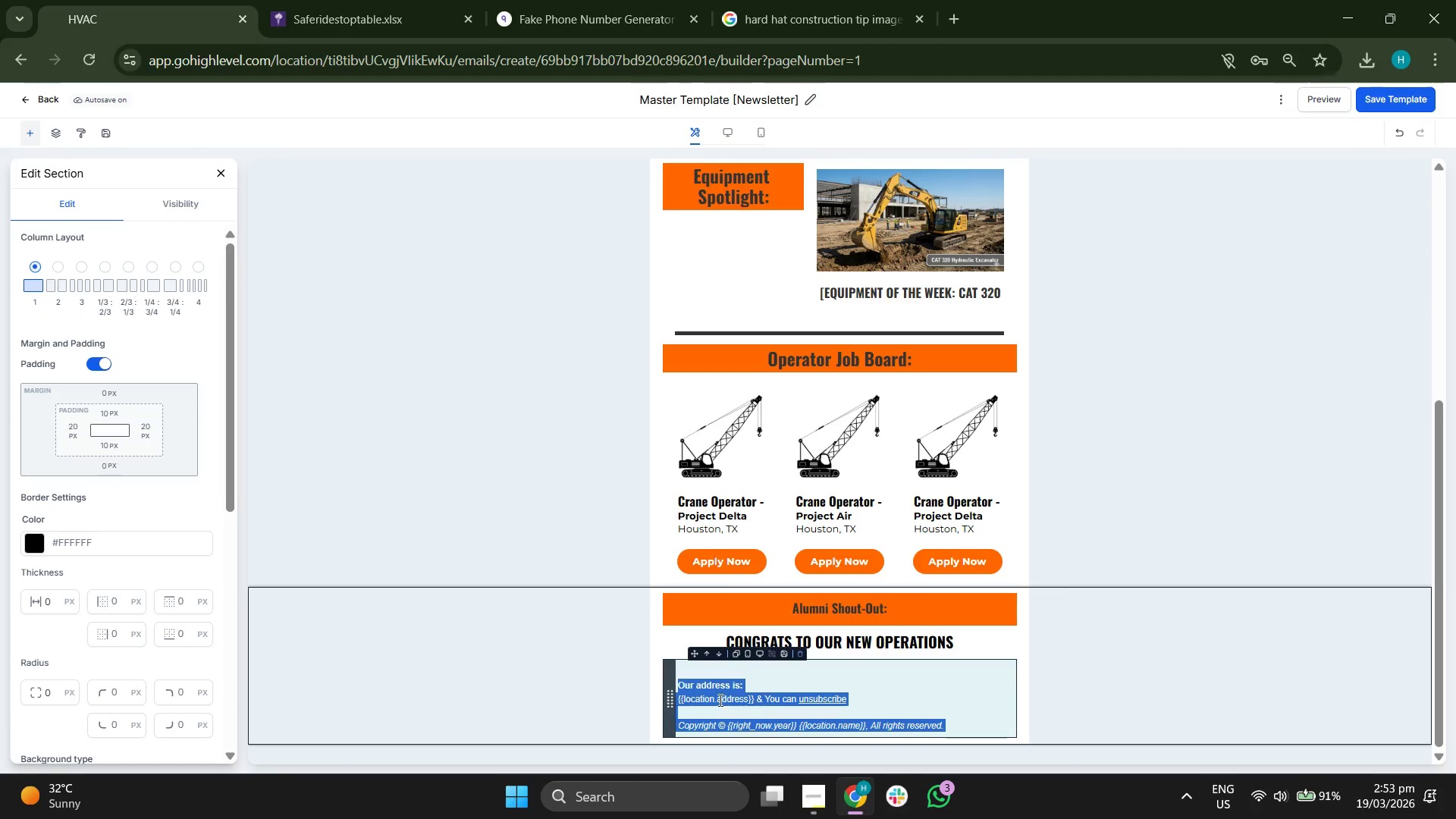 
double_click([681, 693])
 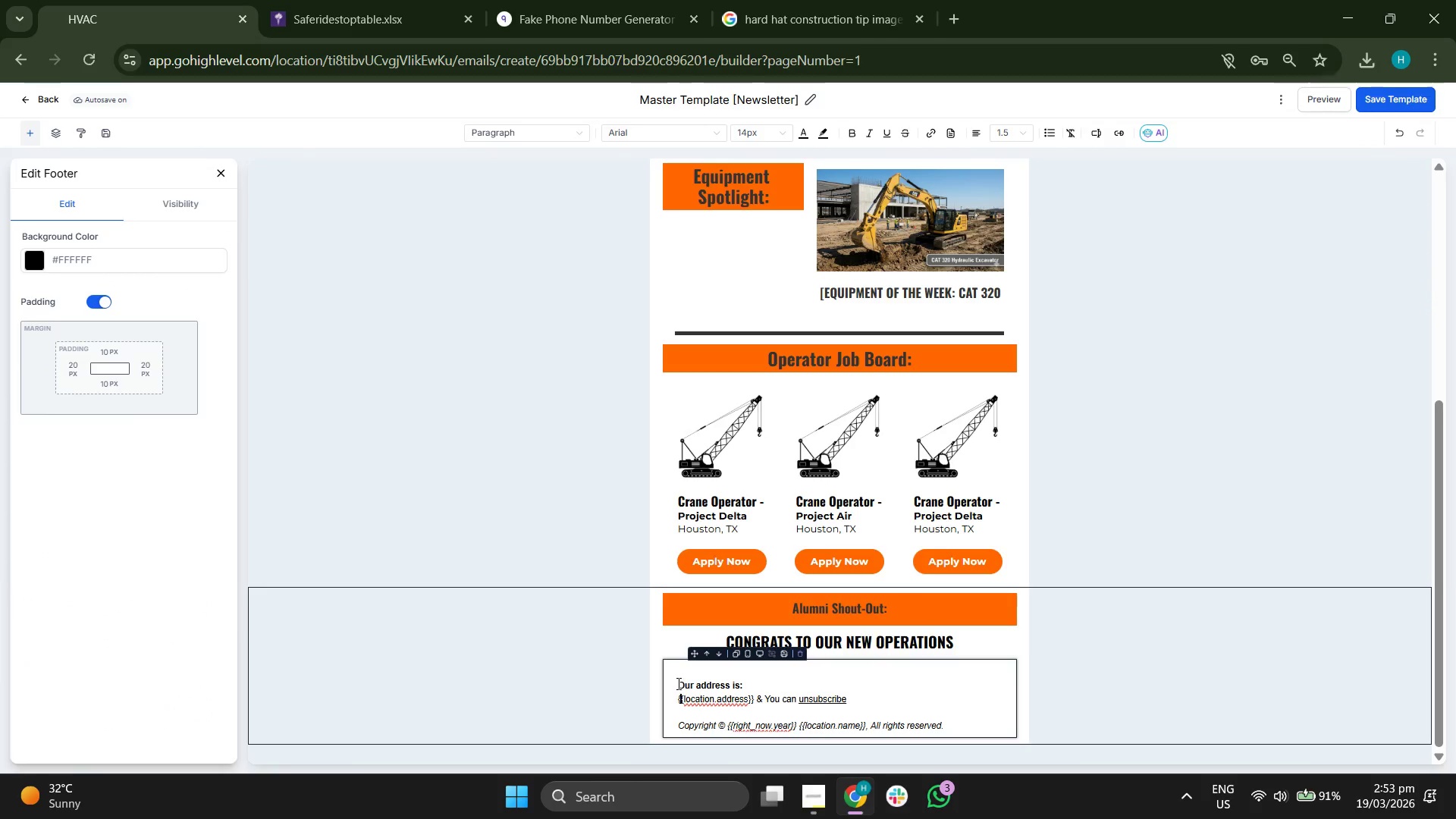 
left_click_drag(start_coordinate=[677, 683], to_coordinate=[946, 723])
 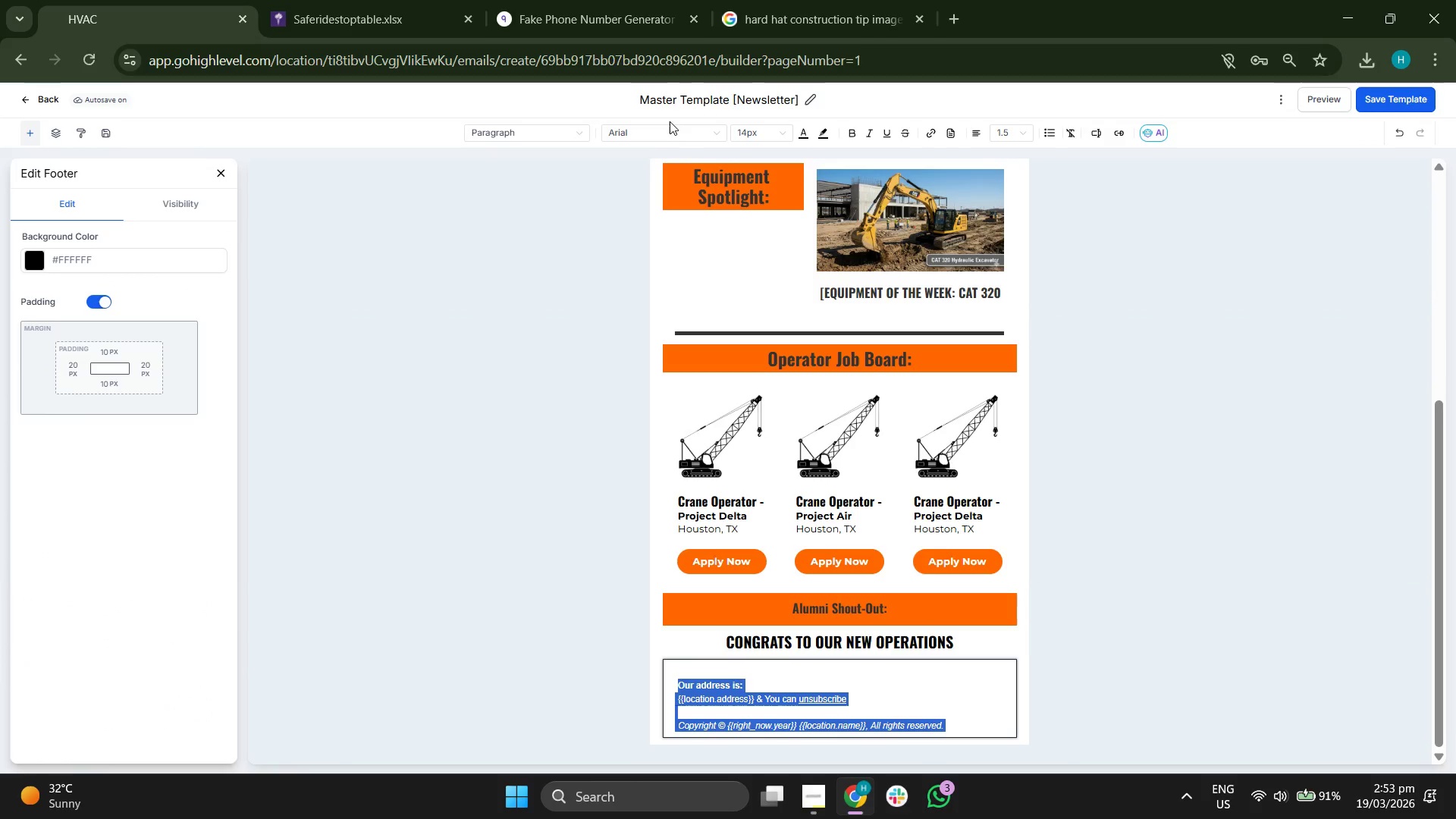 
left_click([667, 133])
 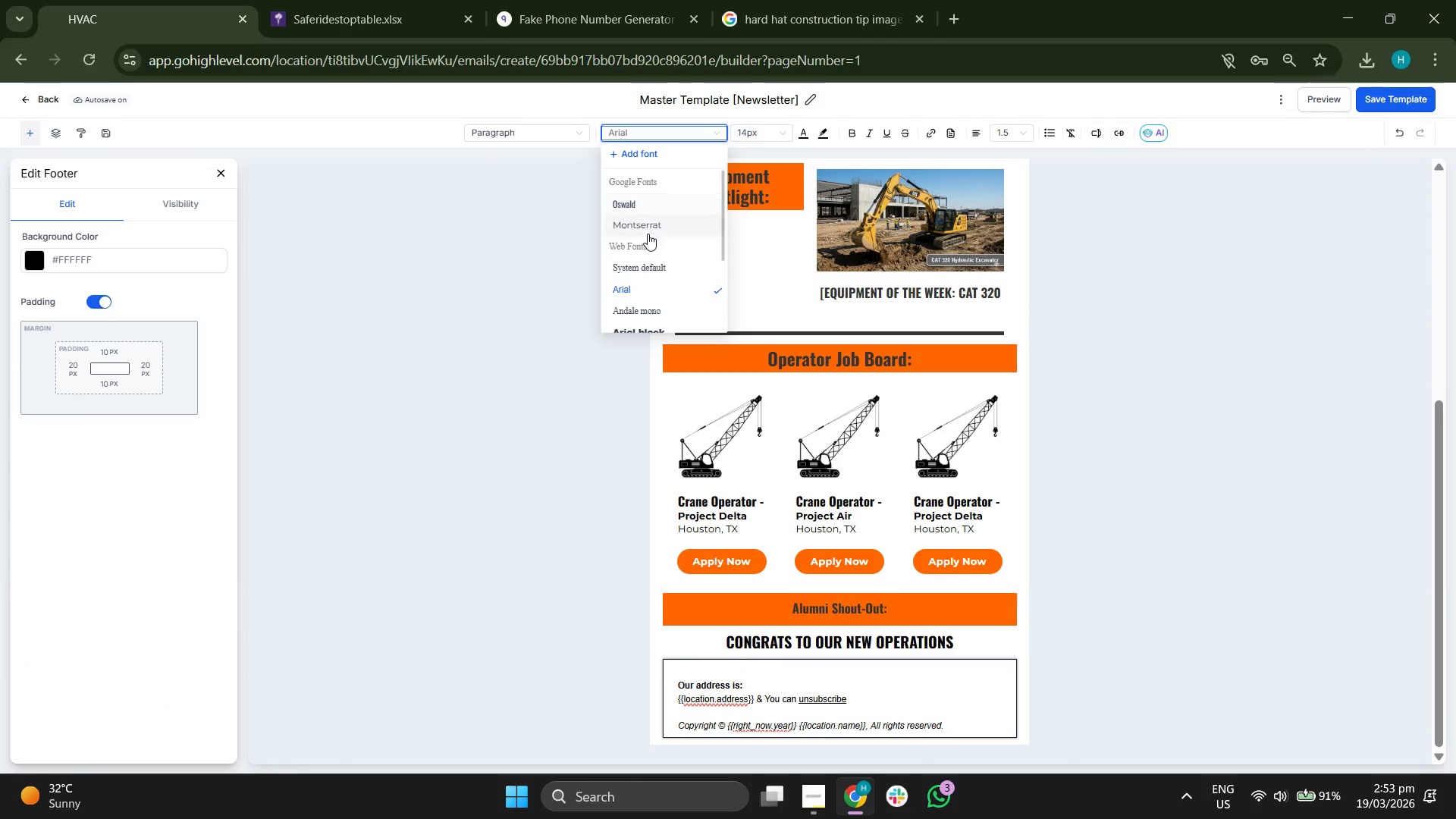 
left_click([648, 229])
 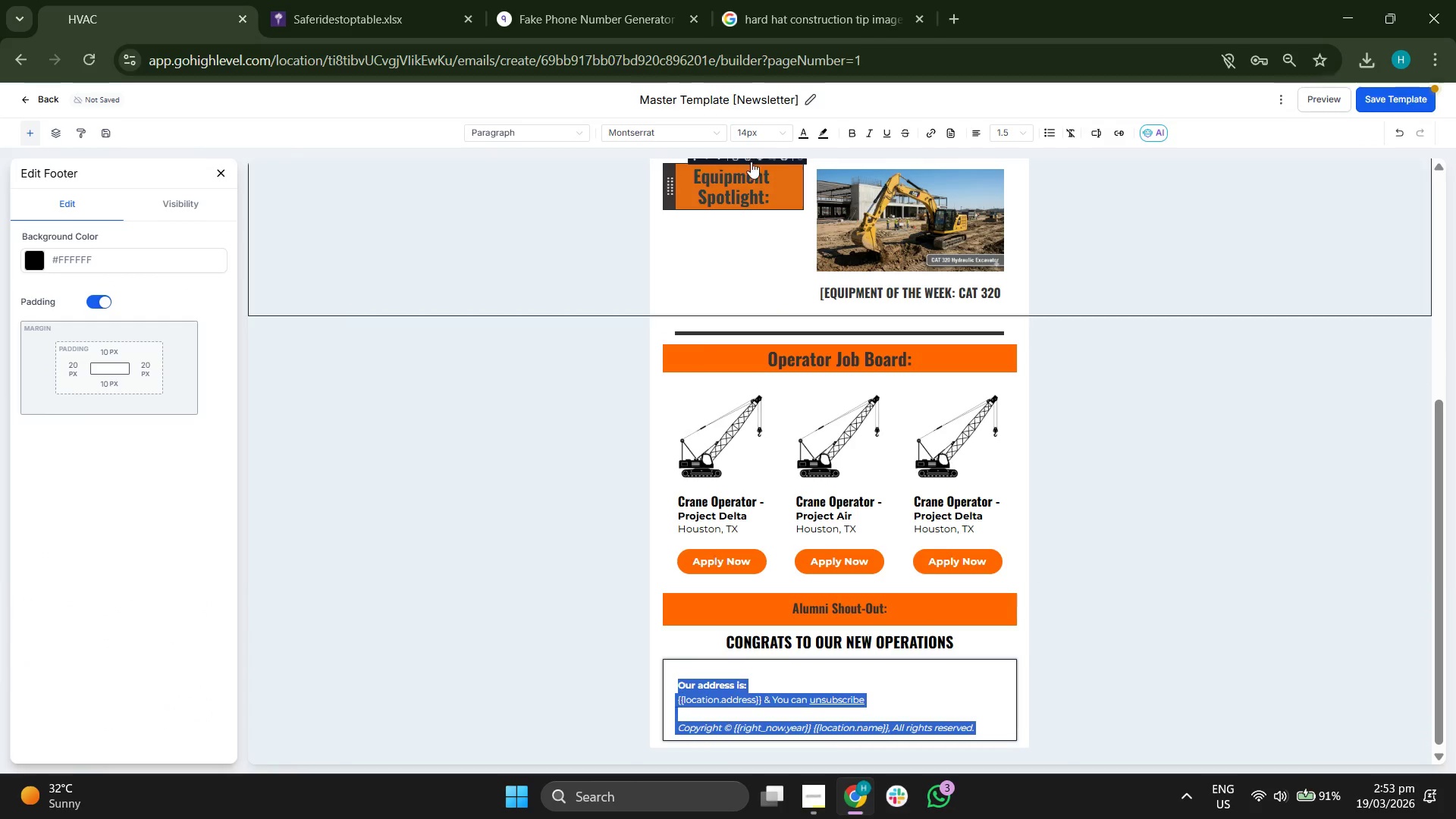 
left_click([753, 134])
 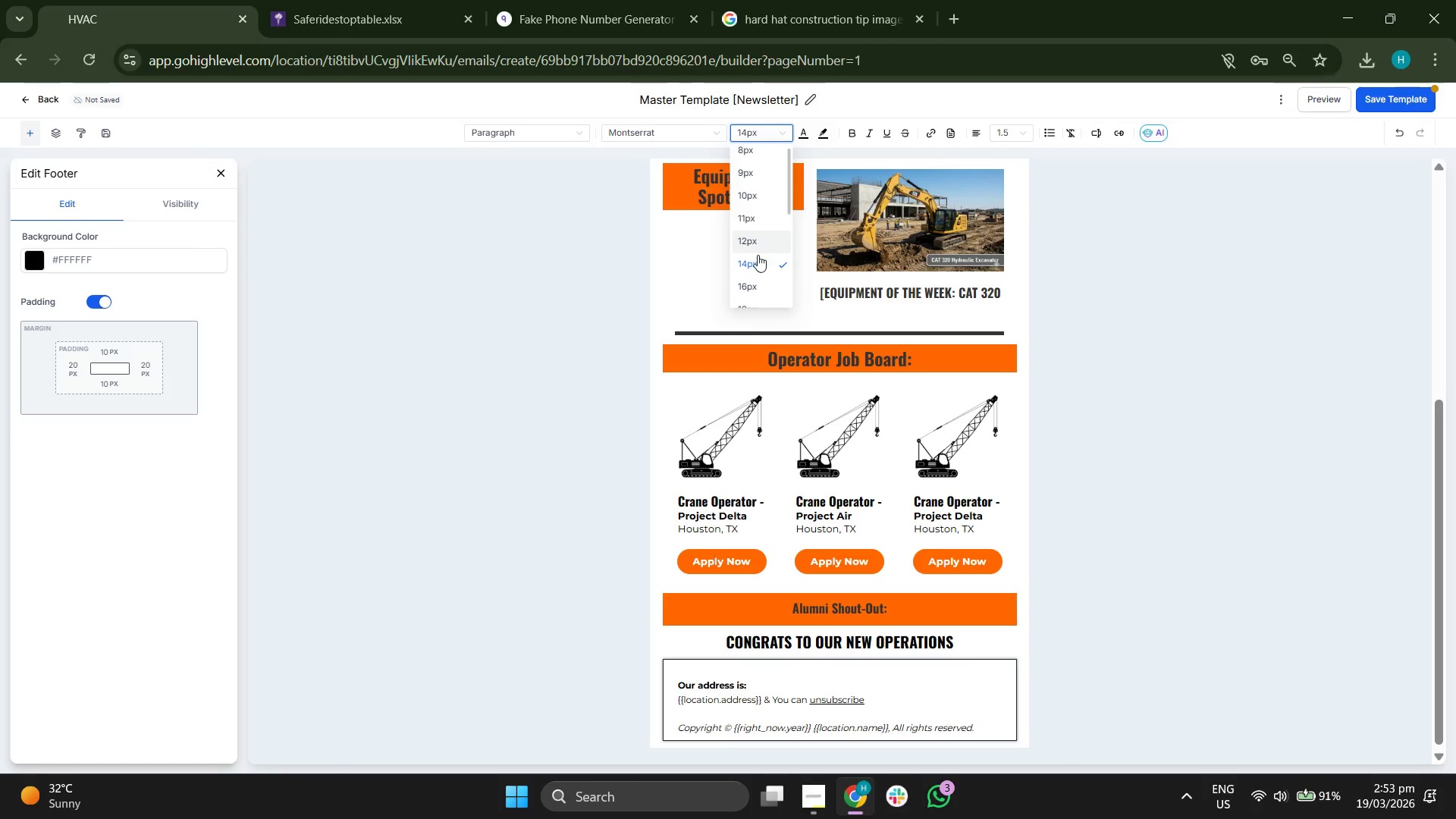 
left_click([763, 287])
 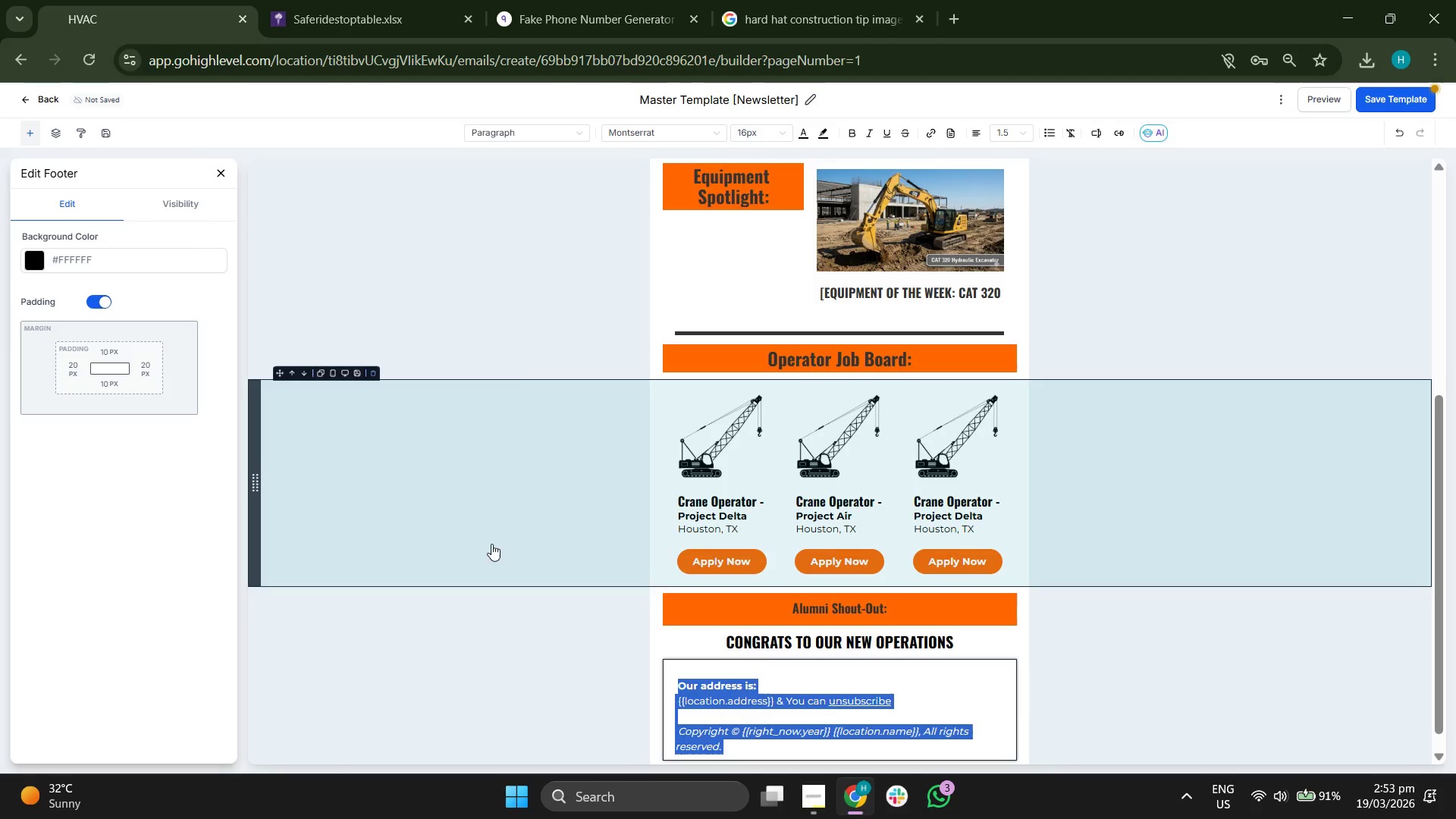 
left_click([501, 291])
 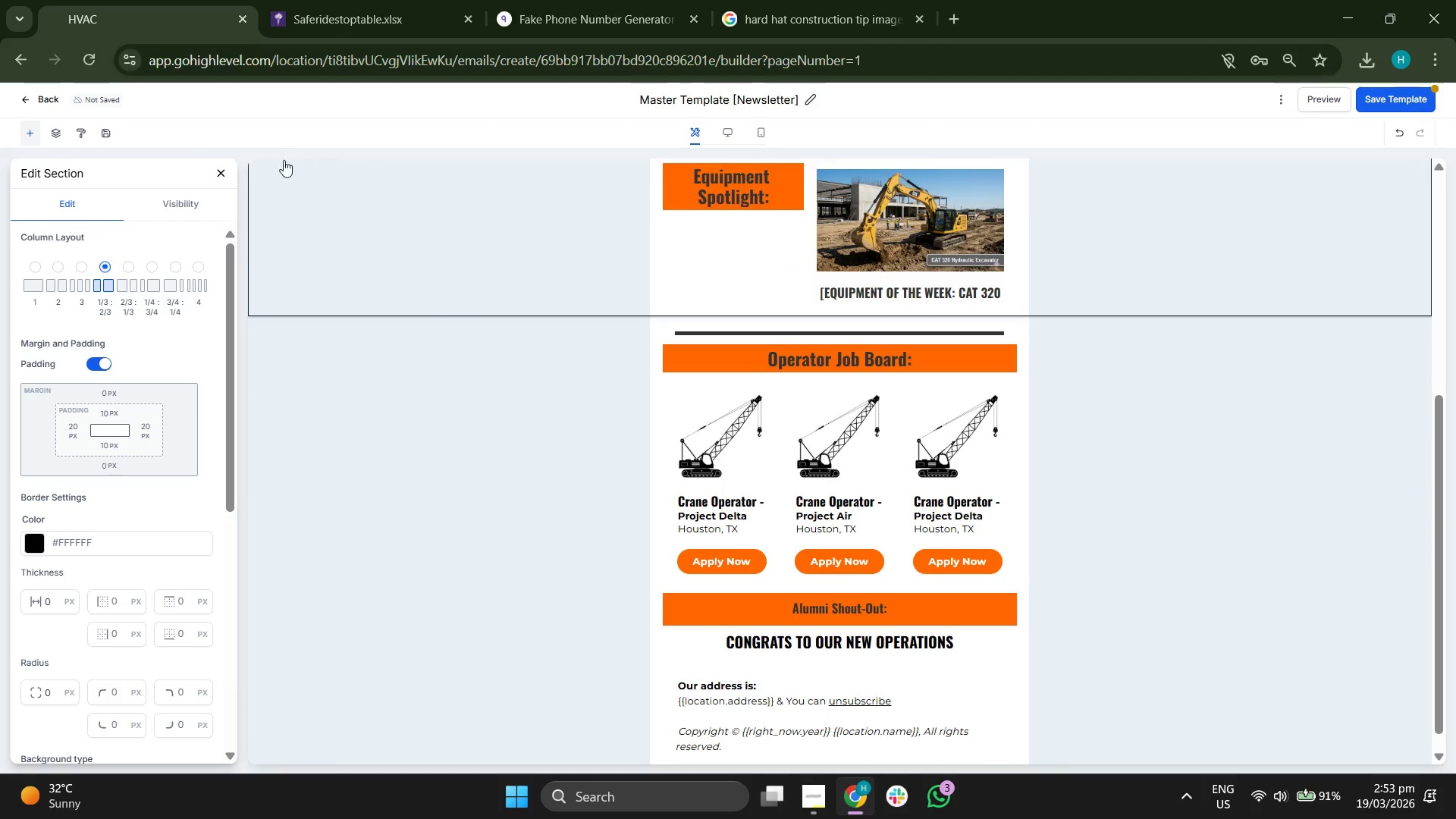 
left_click([221, 174])
 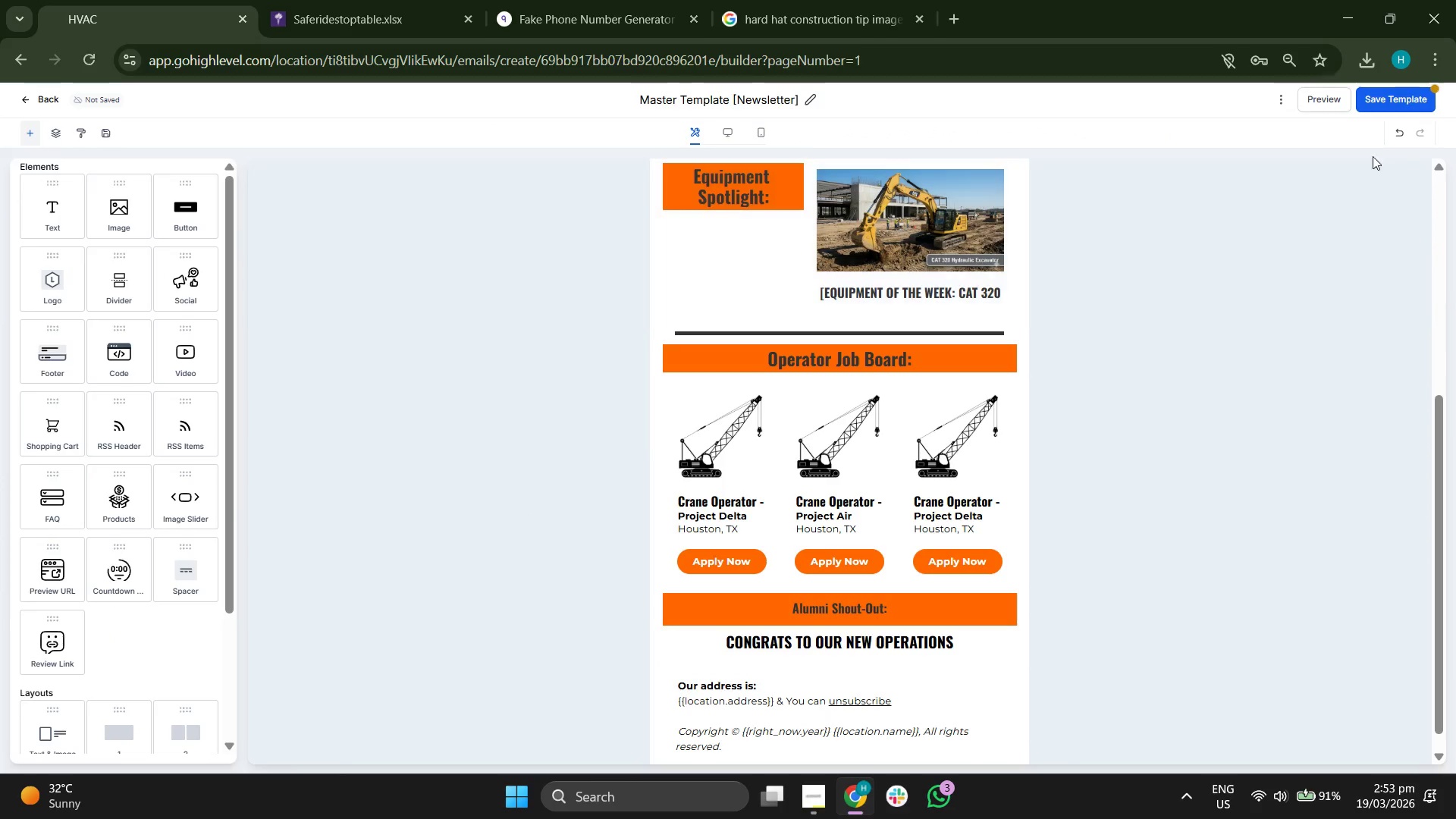 
left_click([1392, 105])
 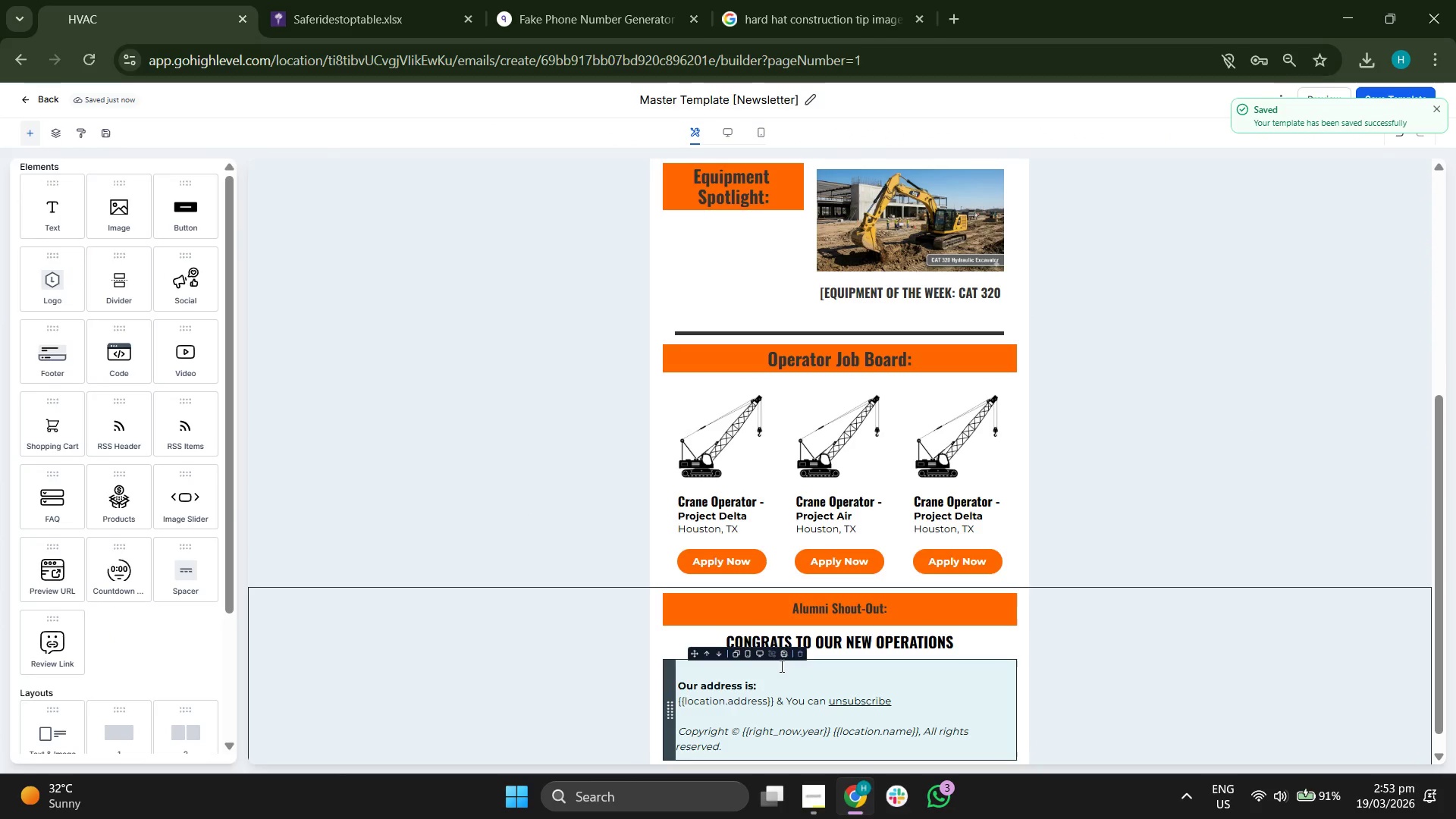 
left_click([803, 667])
 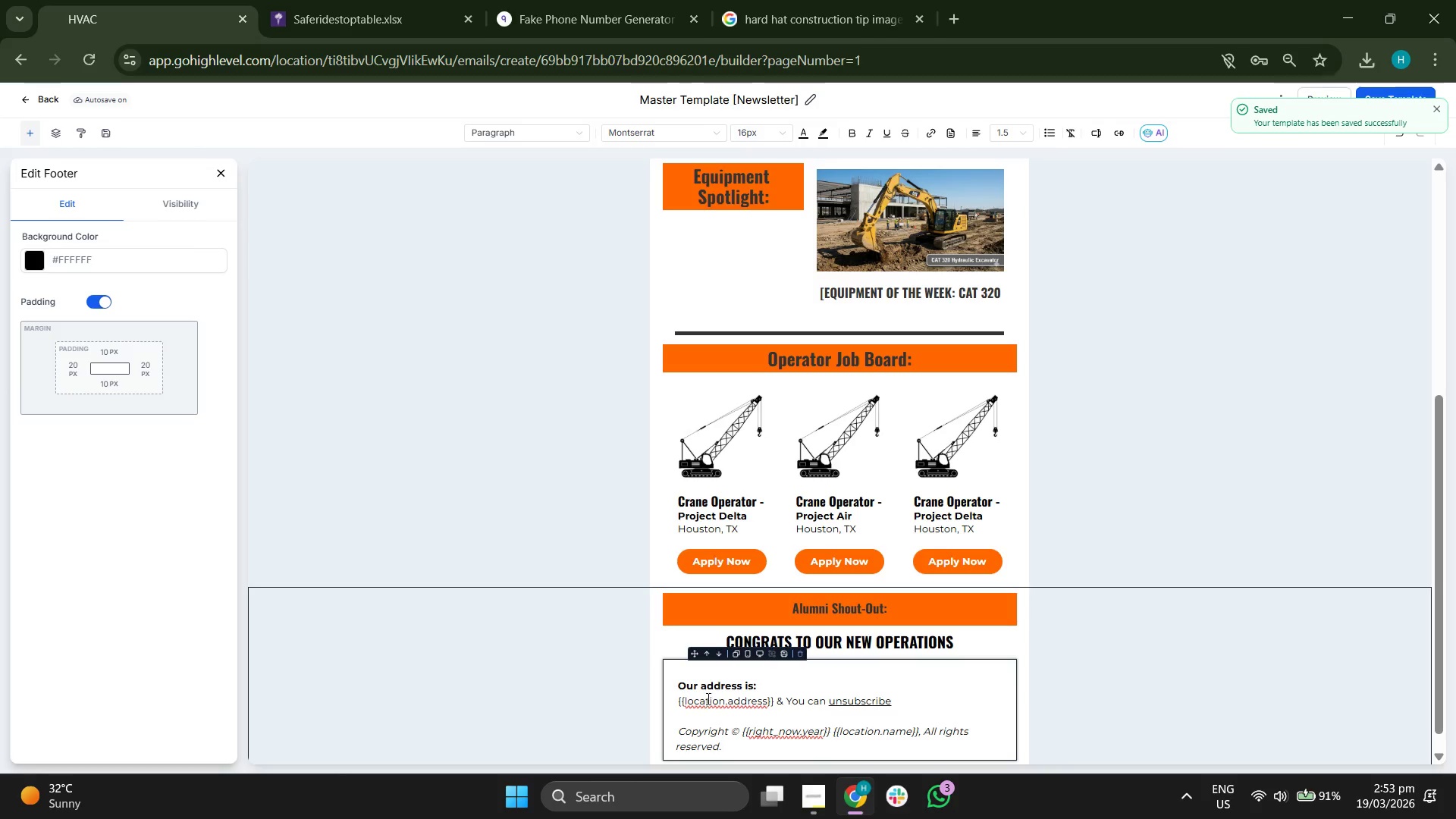 
left_click_drag(start_coordinate=[723, 747], to_coordinate=[676, 692])
 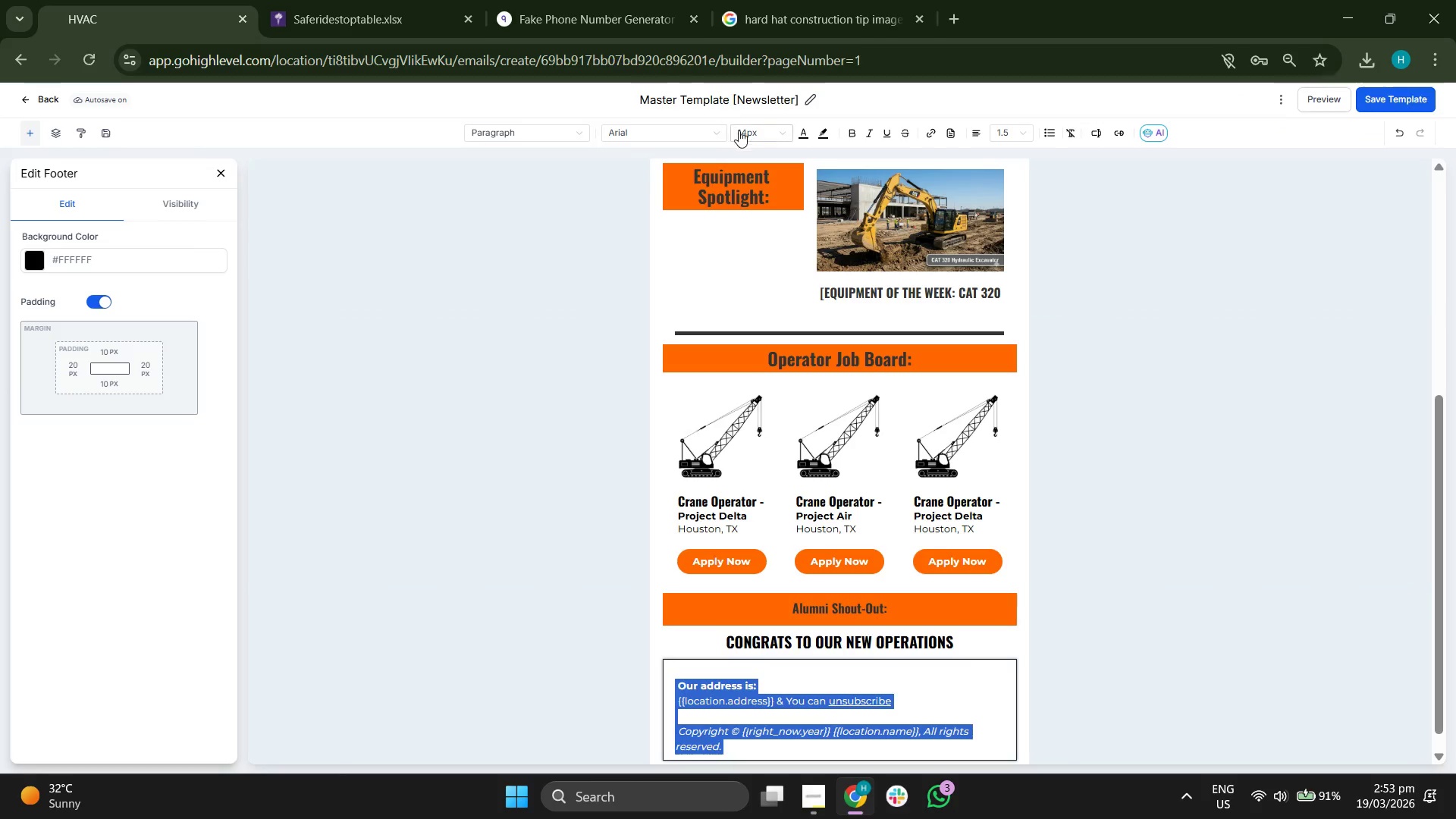 
left_click([746, 132])
 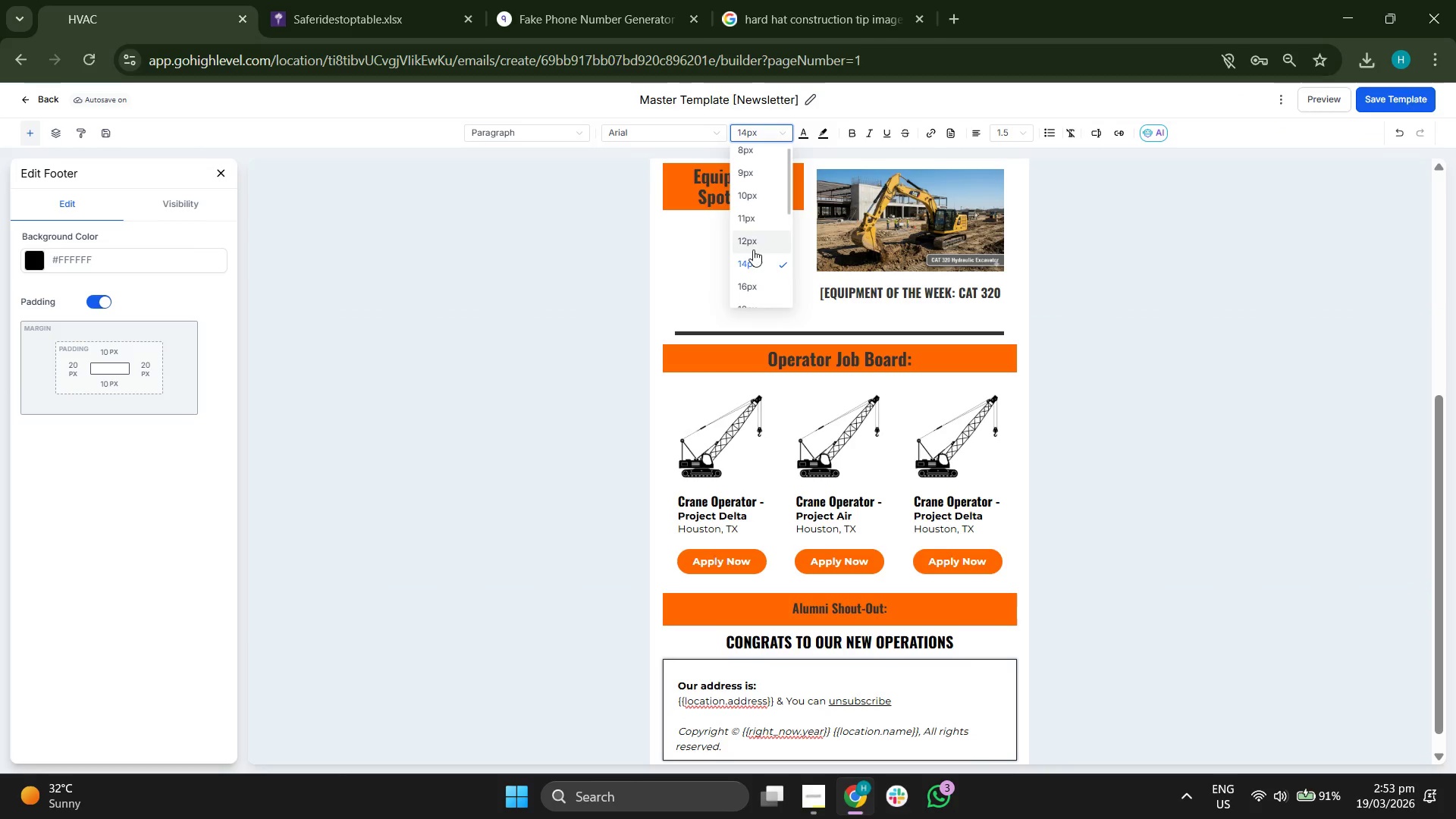 
left_click([753, 264])
 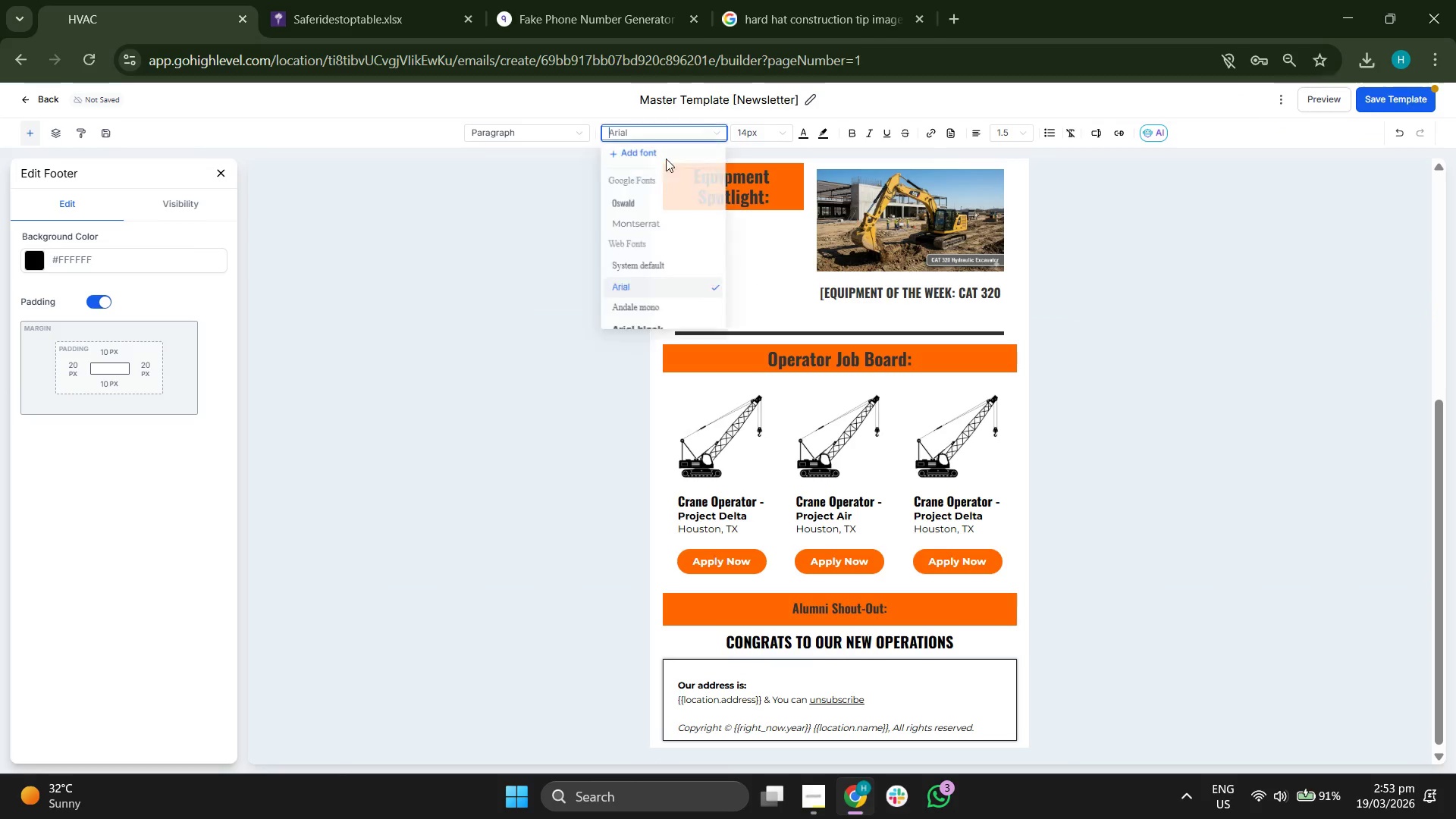 
left_click([643, 221])
 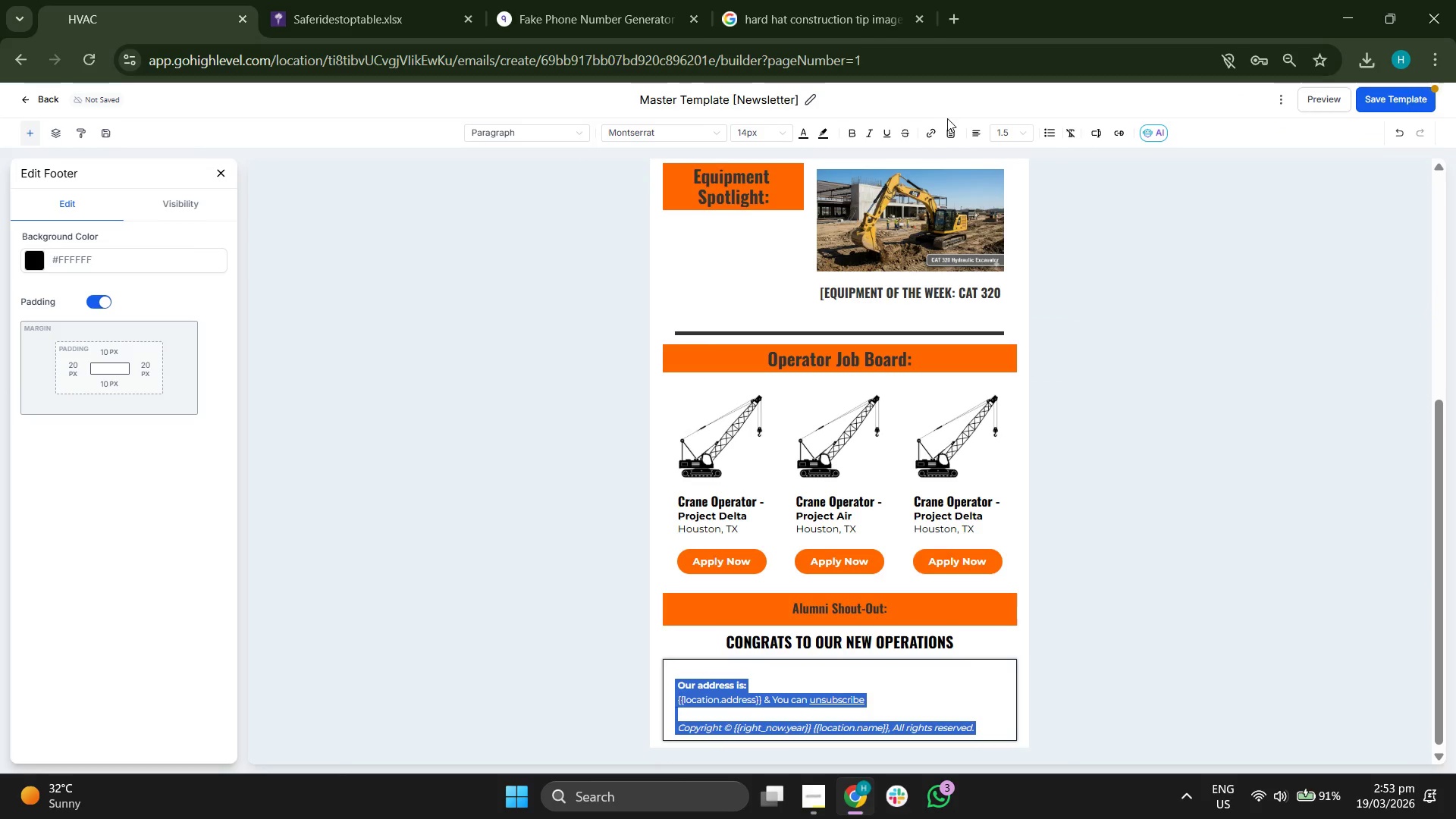 
left_click([962, 105])
 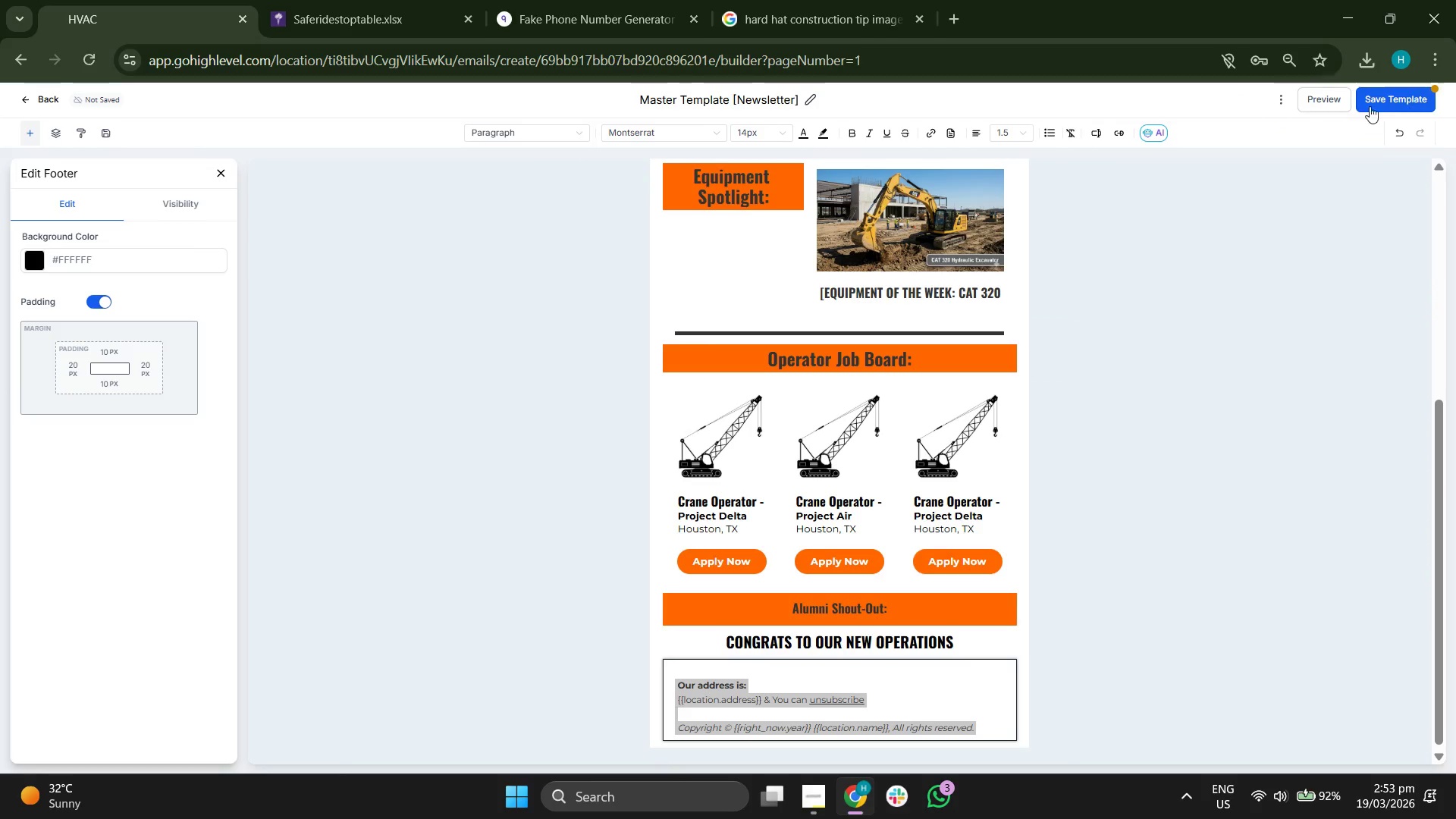 
left_click([1402, 104])
 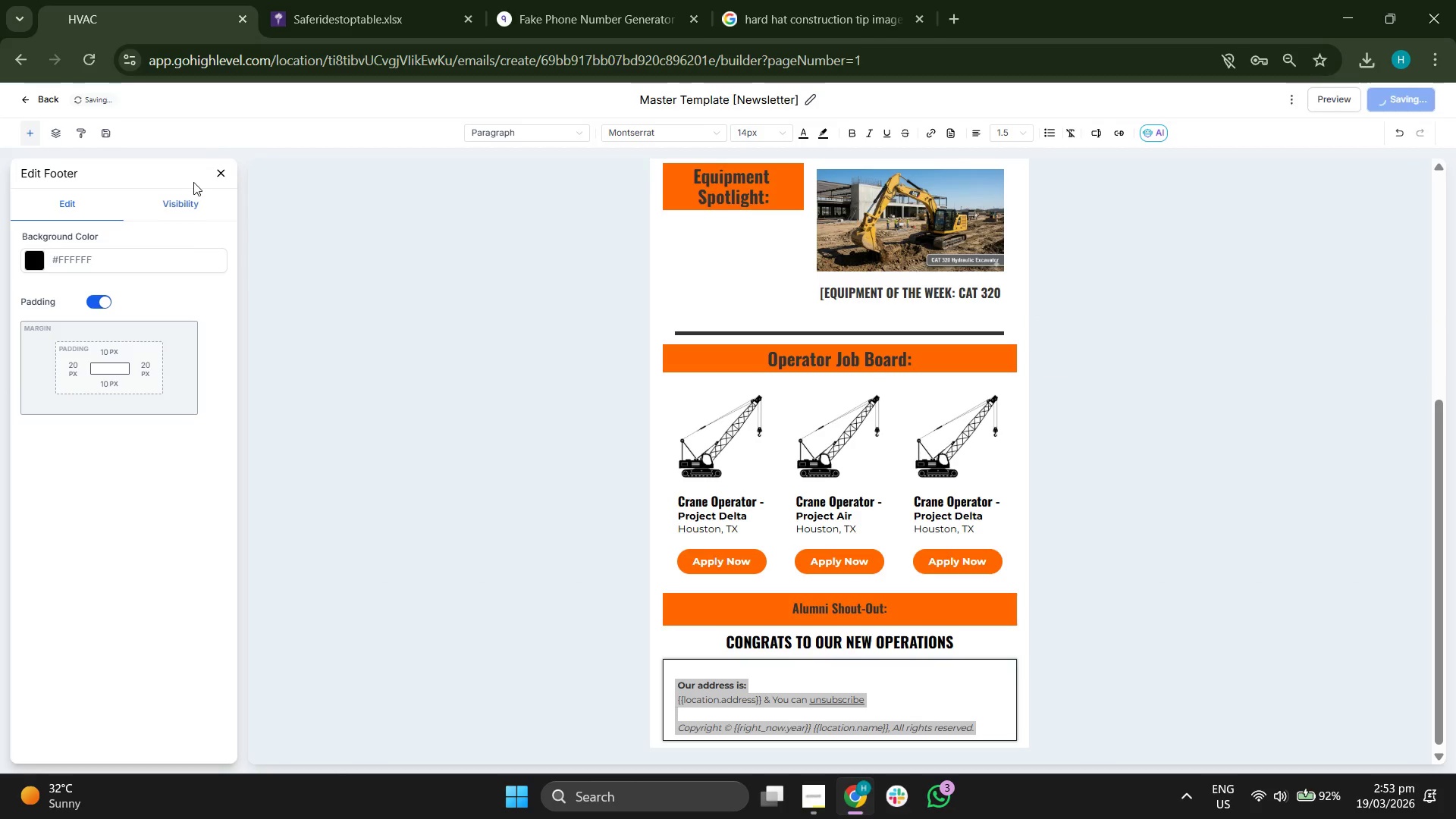 
left_click([215, 171])
 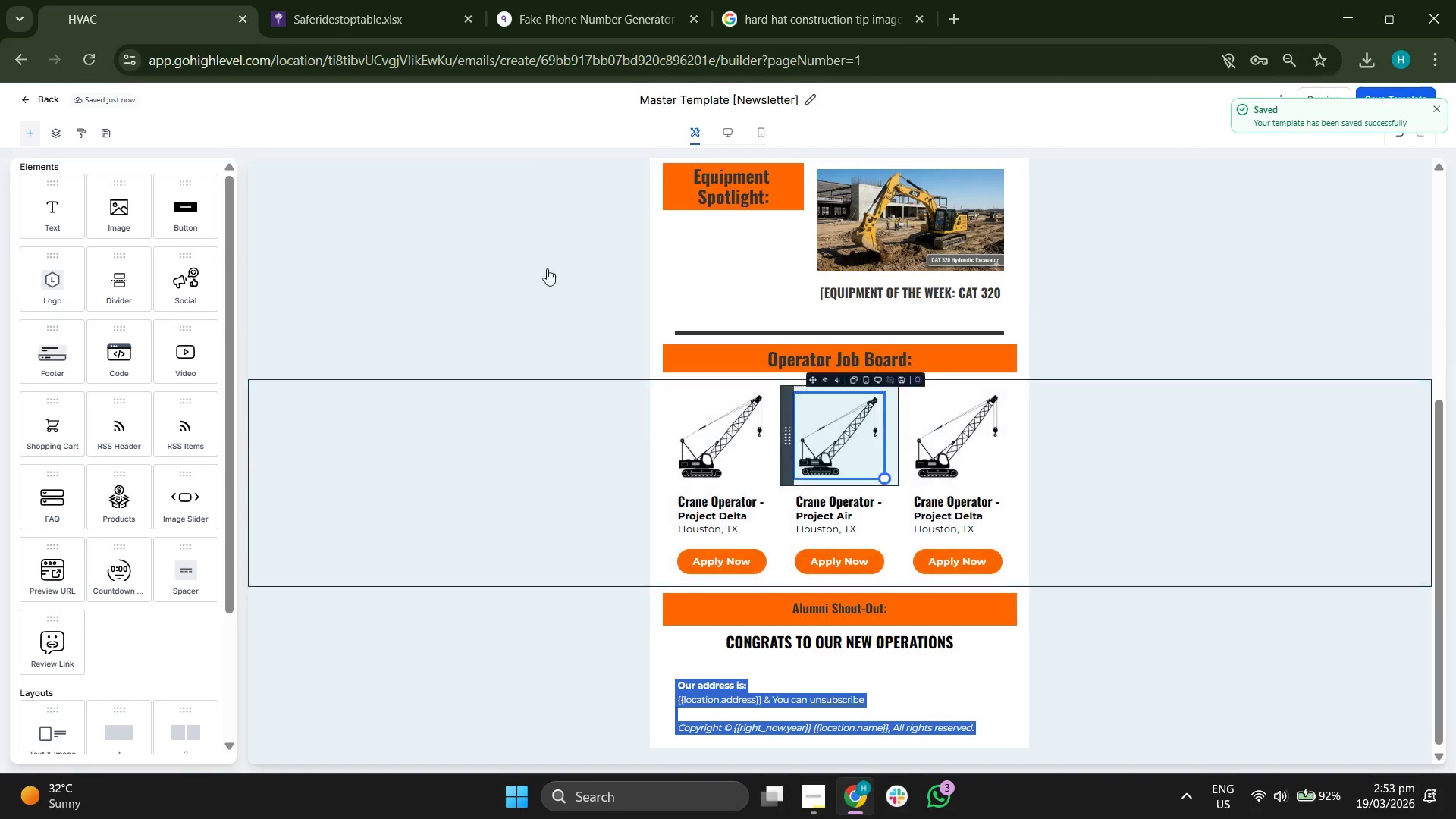 
left_click([452, 117])
 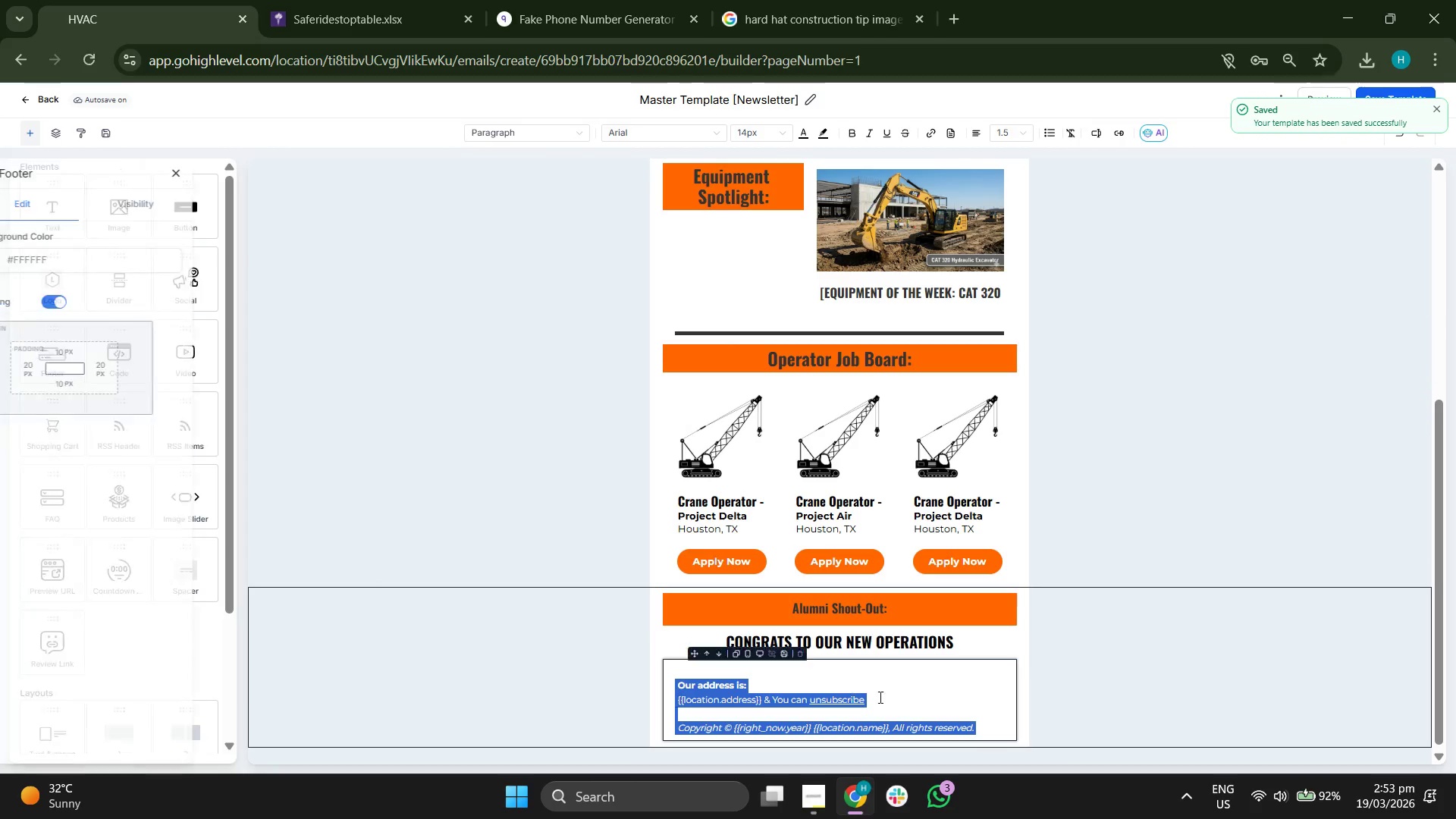 
triple_click([921, 708])
 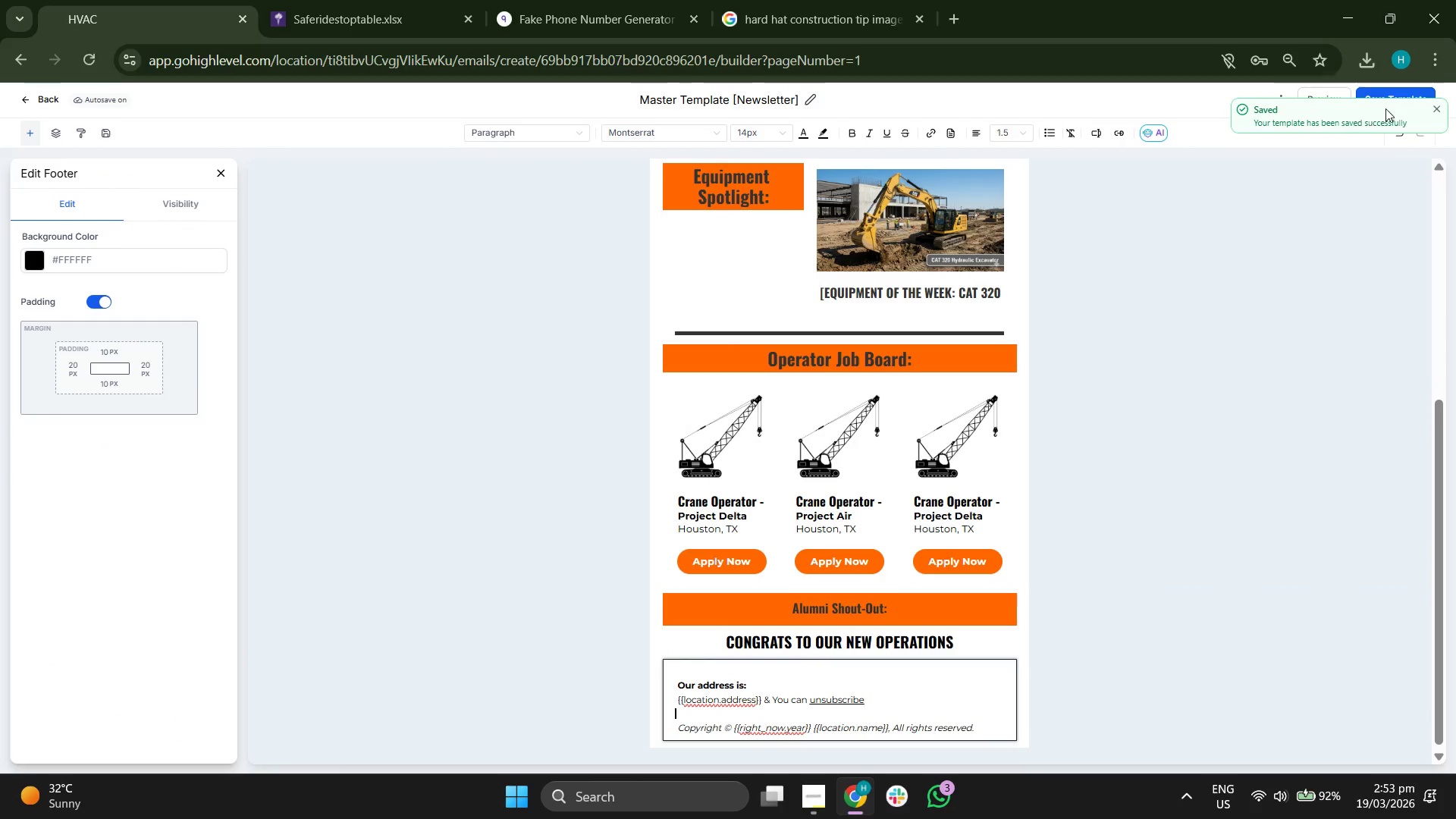 
left_click([1442, 108])
 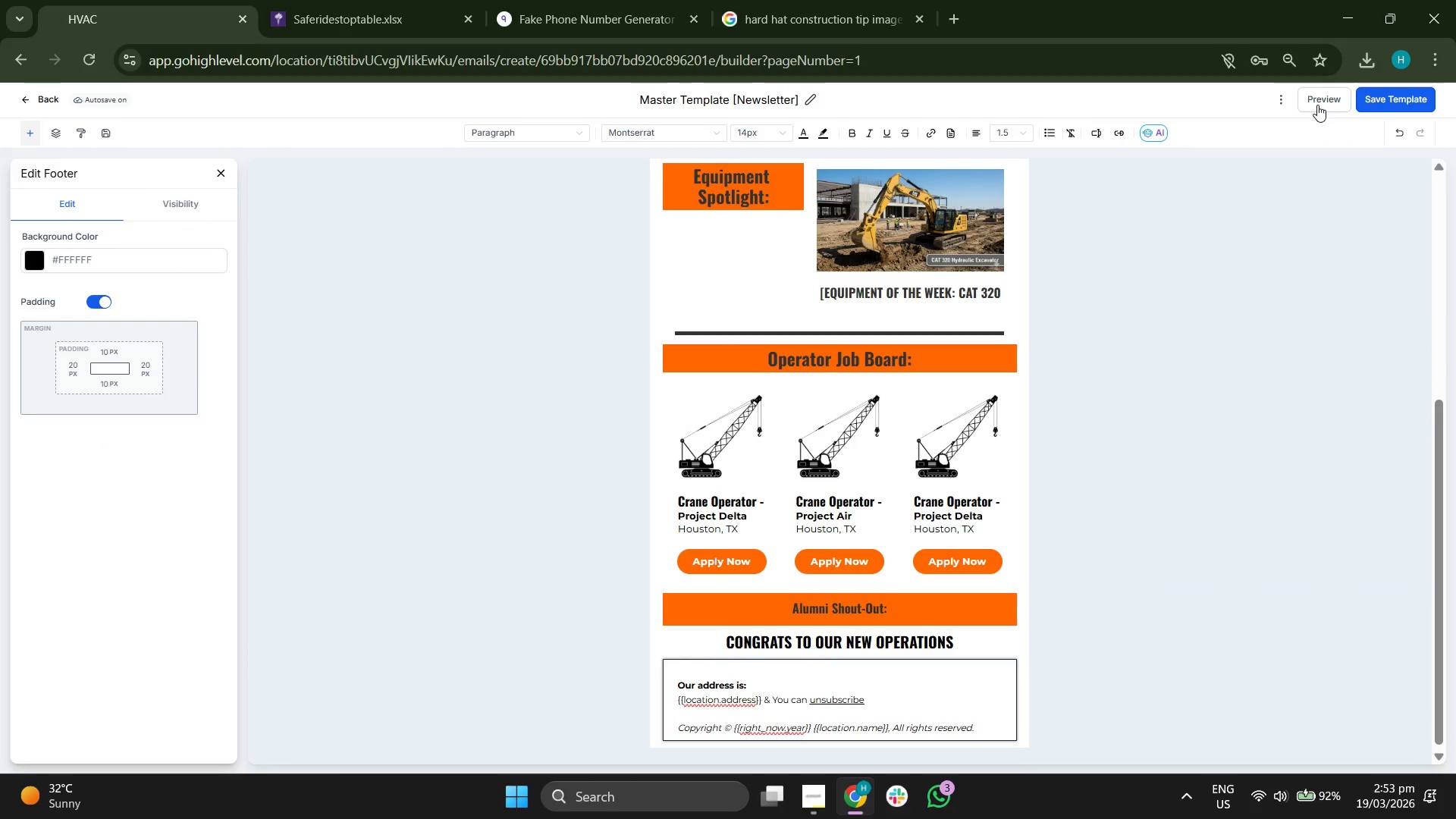 
left_click([1319, 103])
 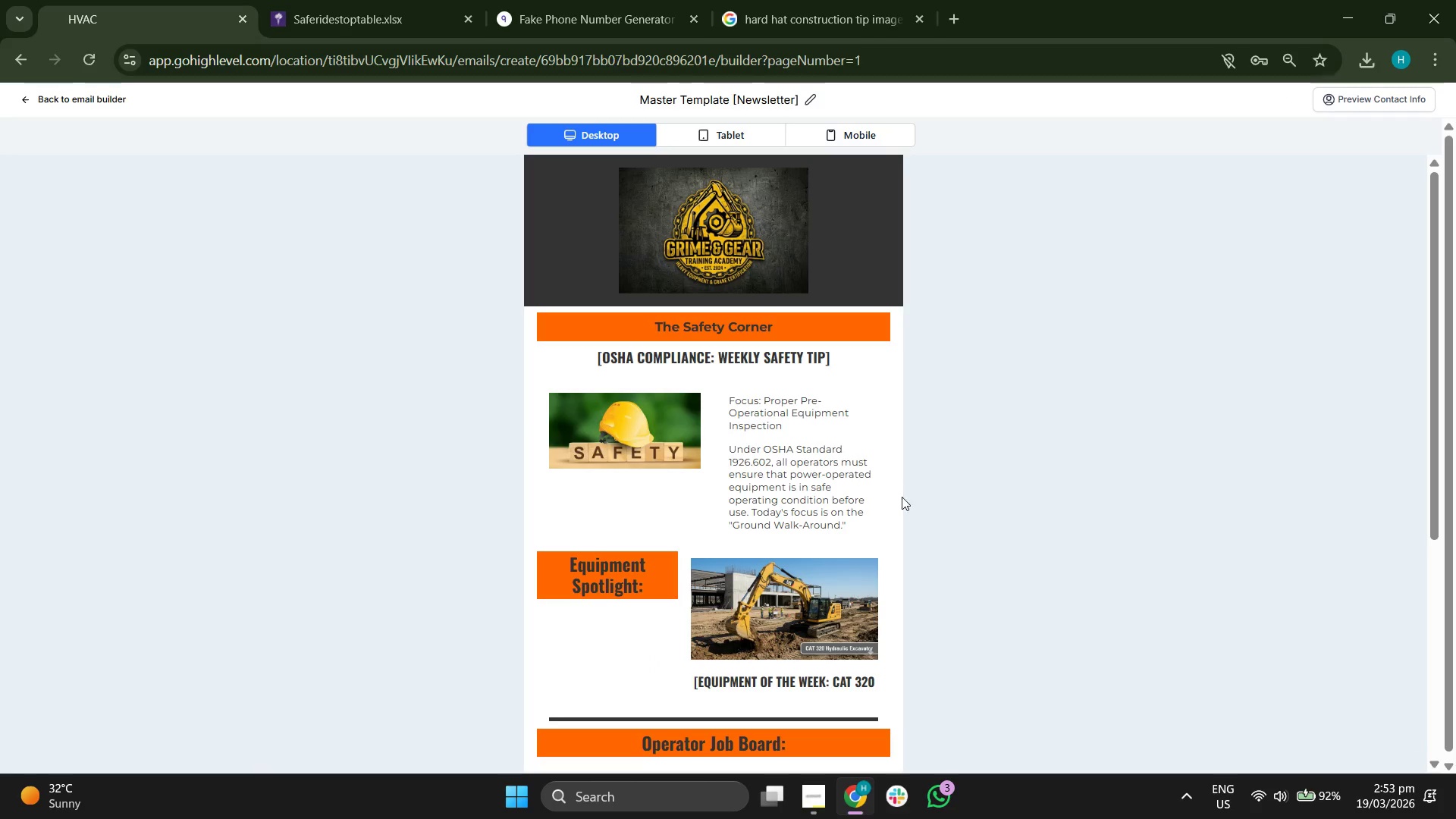 
scroll: coordinate [849, 441], scroll_direction: down, amount: 12.0
 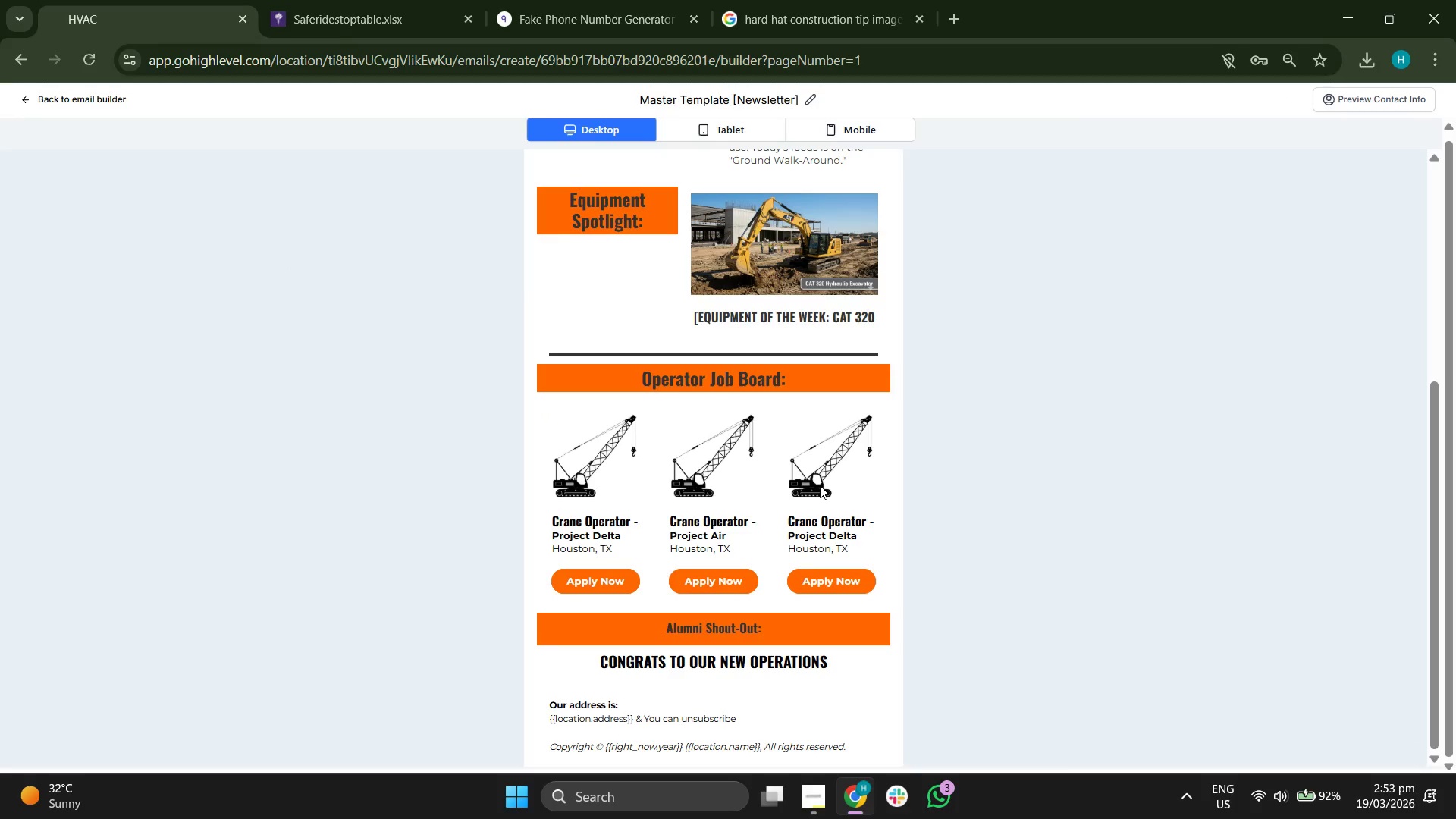 
scroll: coordinate [820, 485], scroll_direction: up, amount: 3.0
 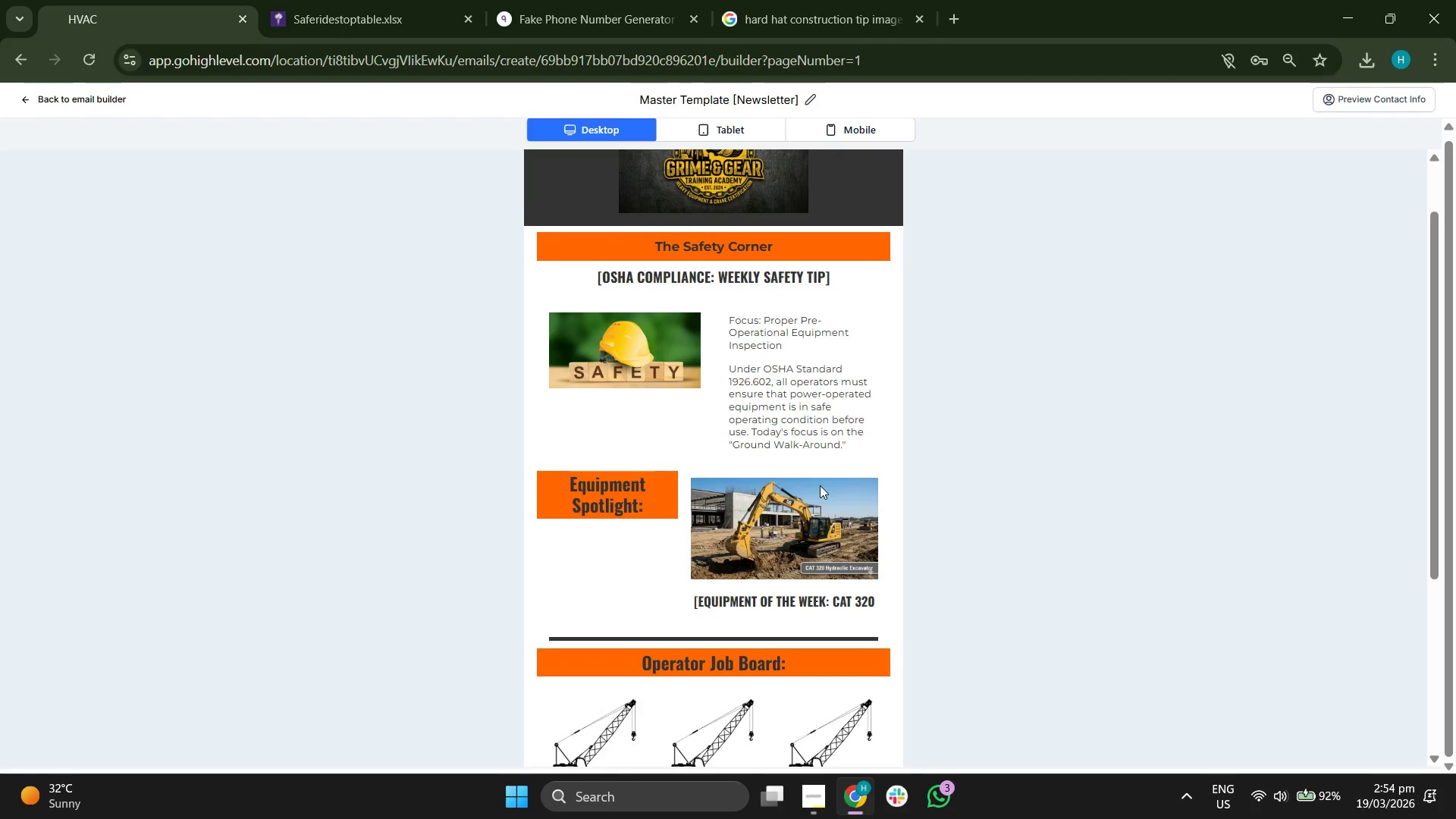 
scroll: coordinate [820, 487], scroll_direction: down, amount: 3.0
 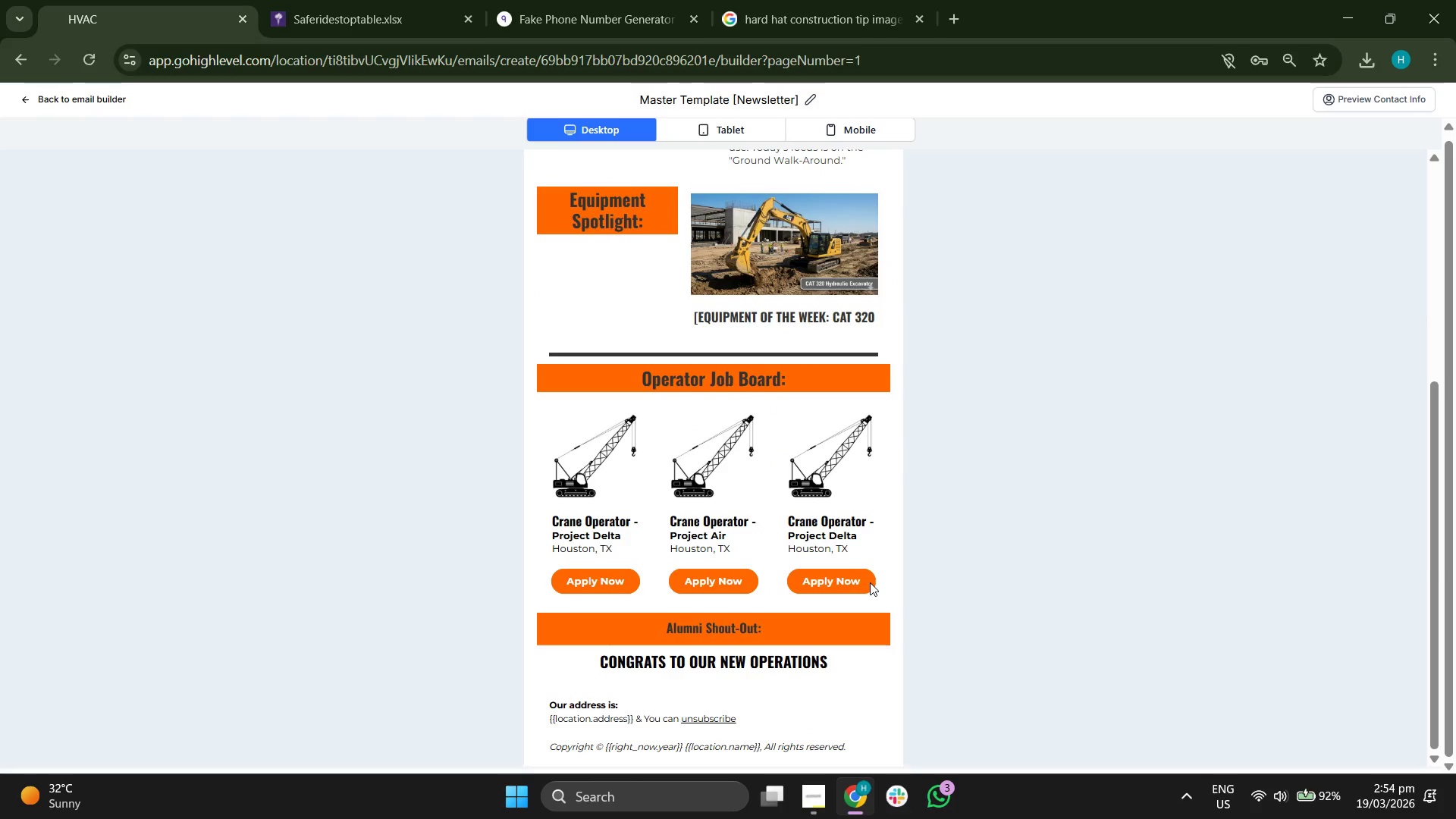 
scroll: coordinate [852, 572], scroll_direction: up, amount: 6.0
 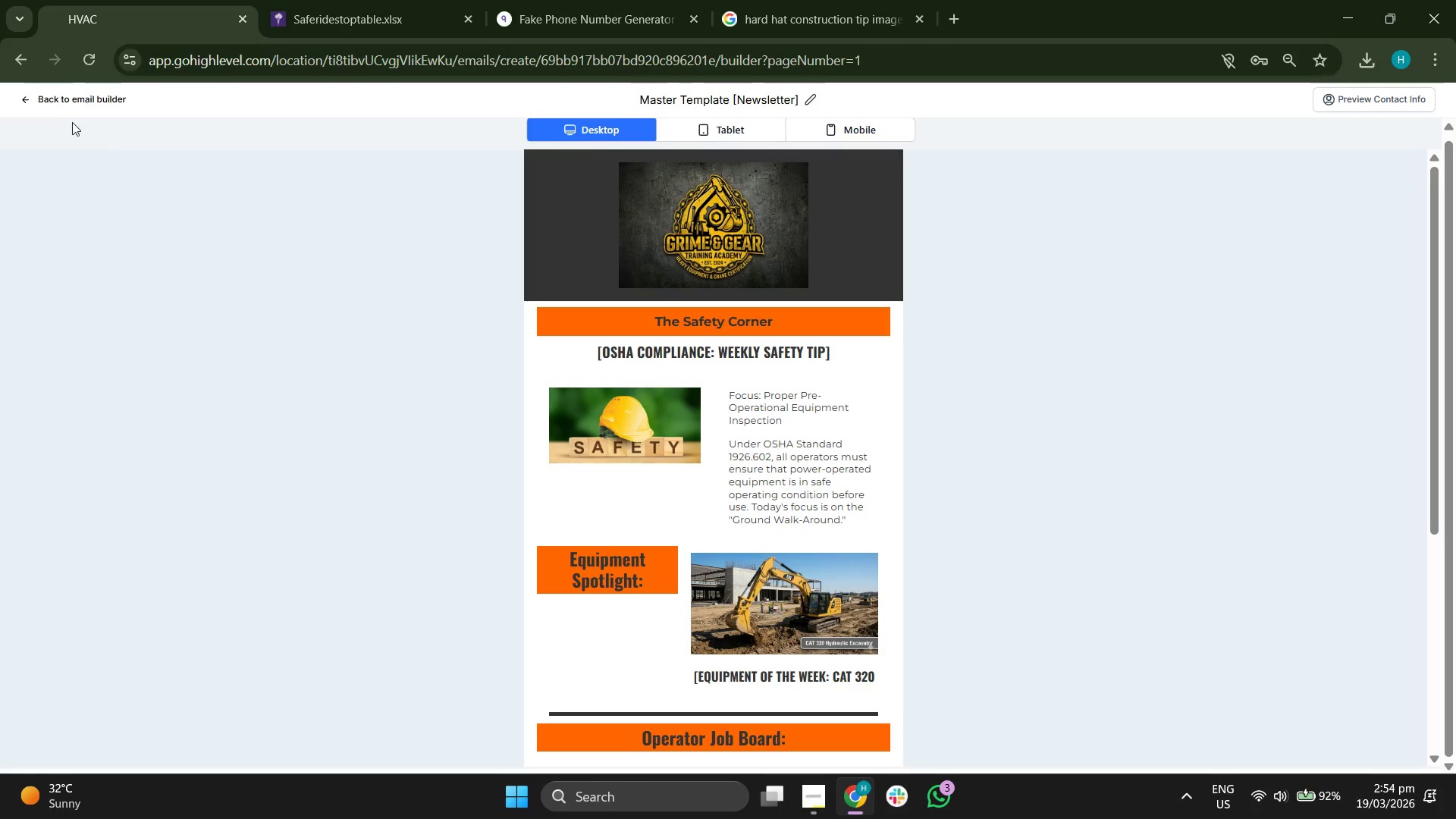 
left_click([49, 104])
 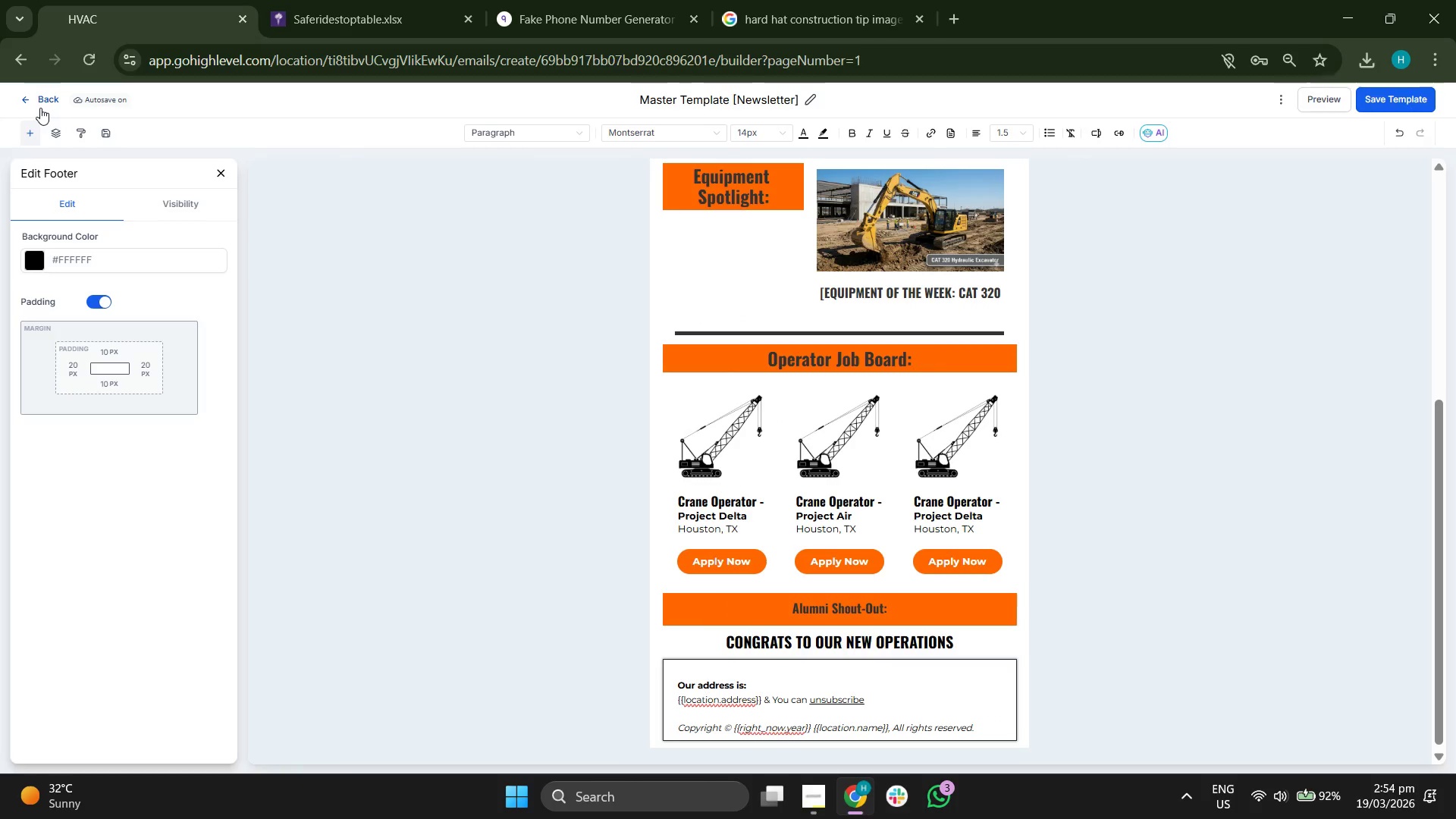 
left_click([40, 105])
 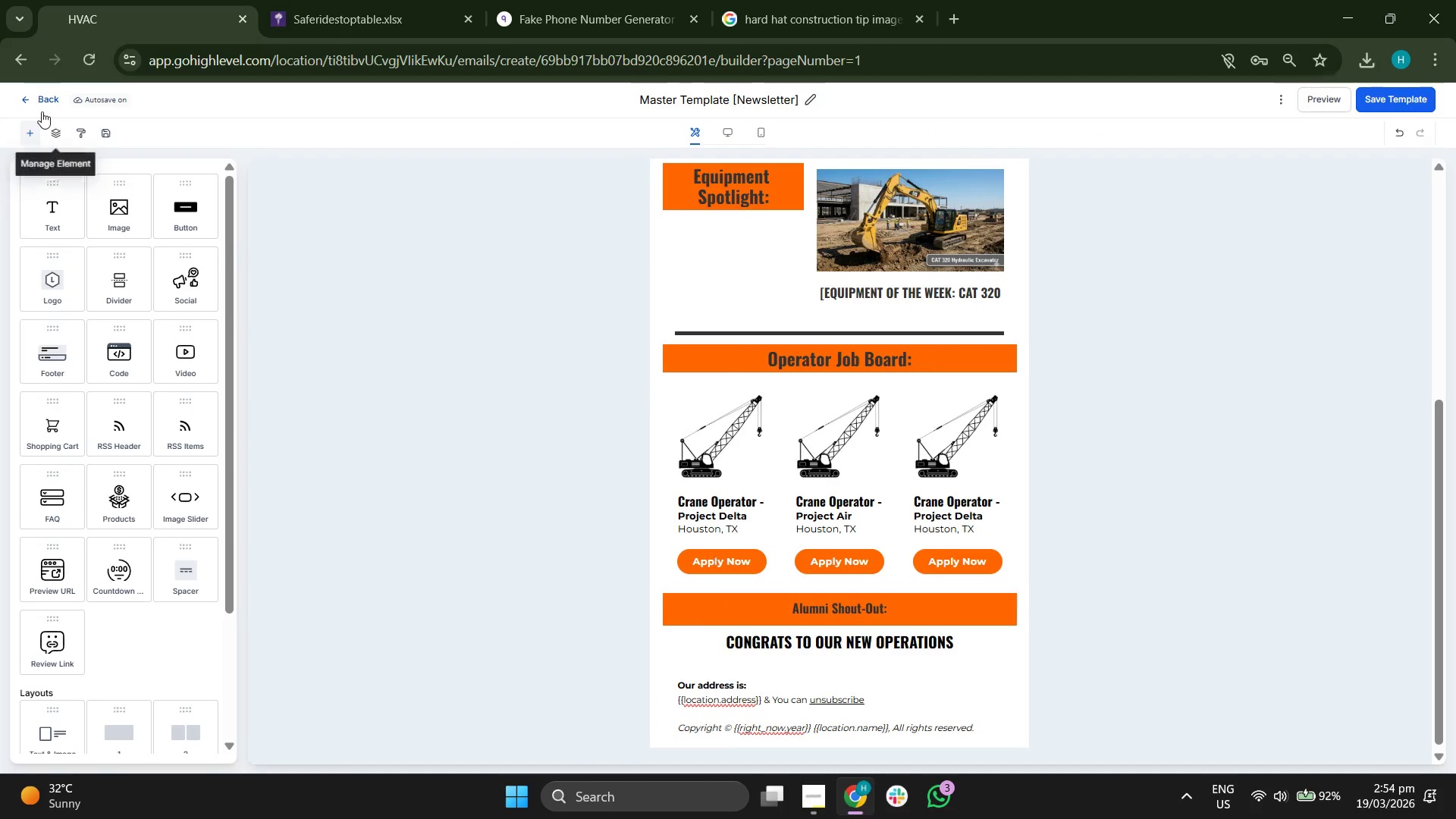 
left_click([42, 100])
 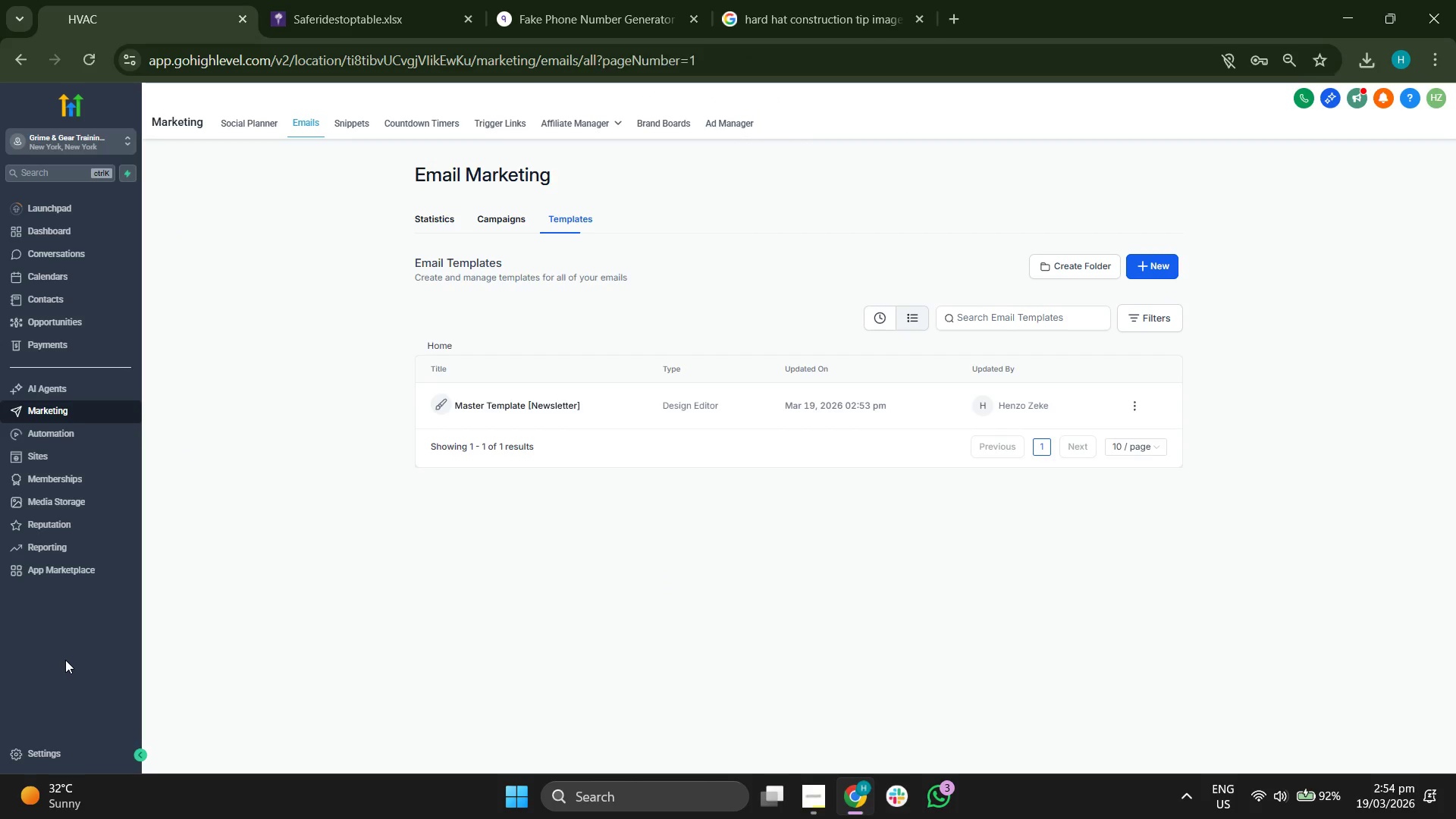 
left_click([46, 751])
 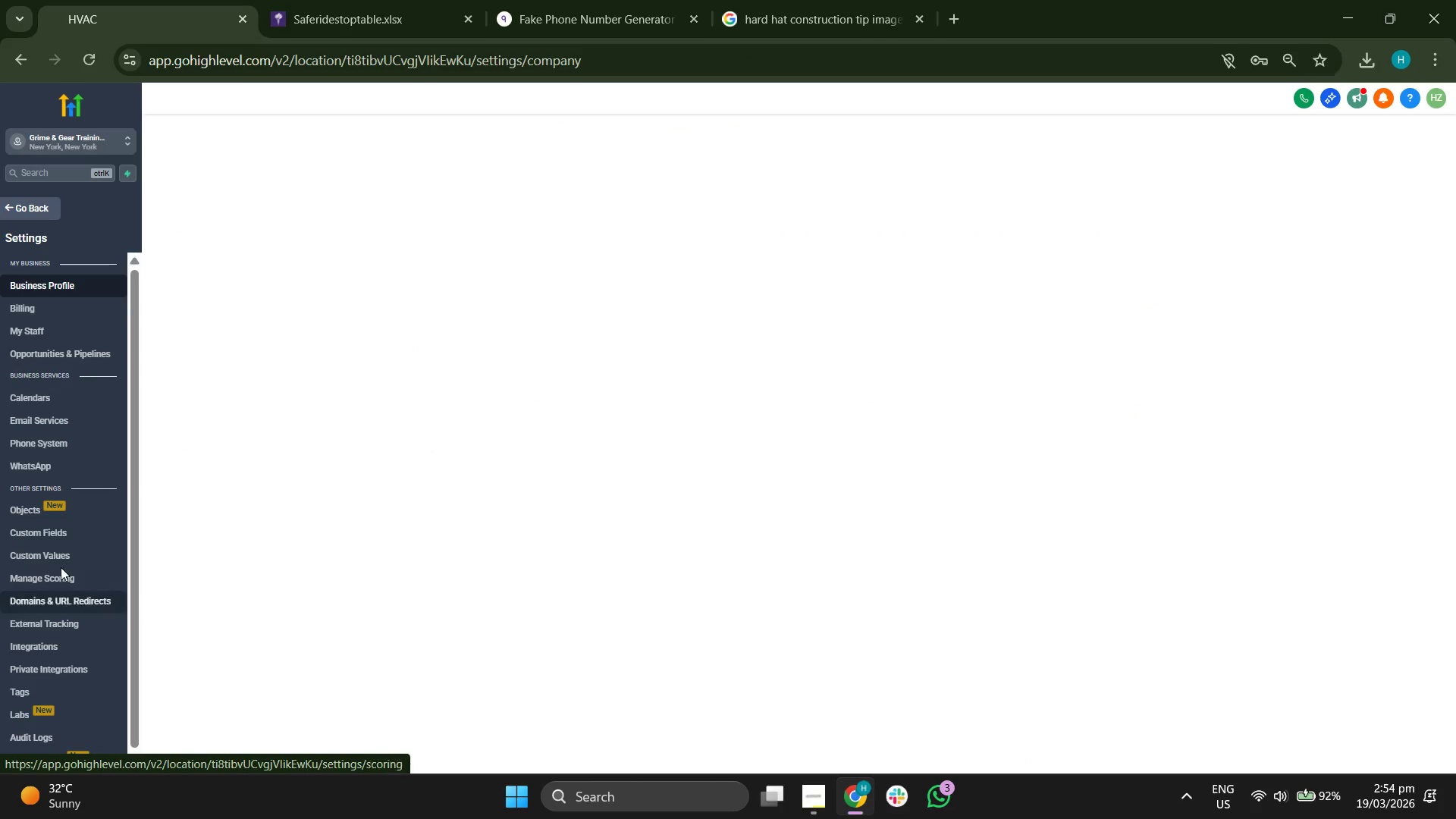 
left_click([59, 555])
 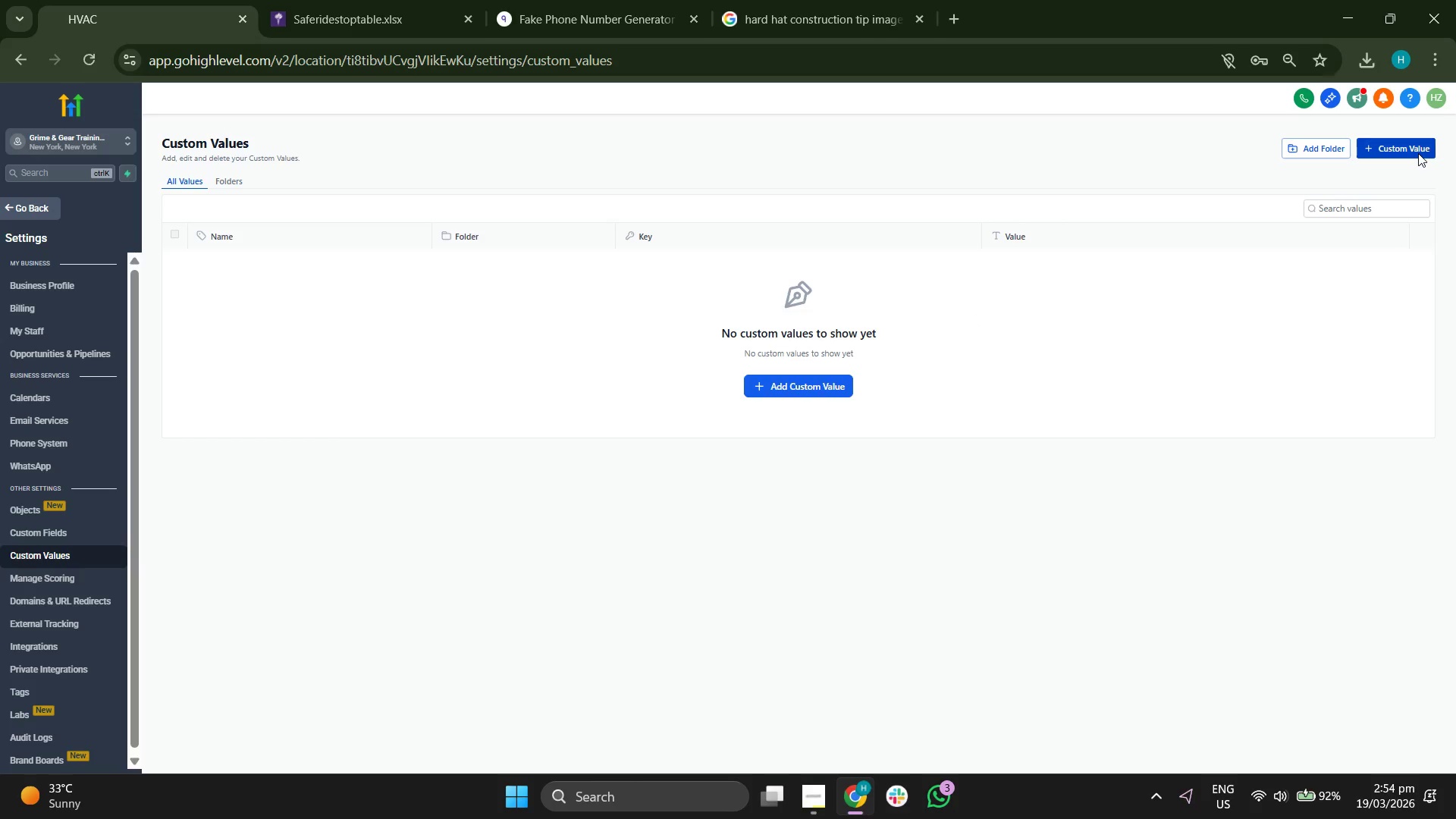 
left_click([1383, 144])
 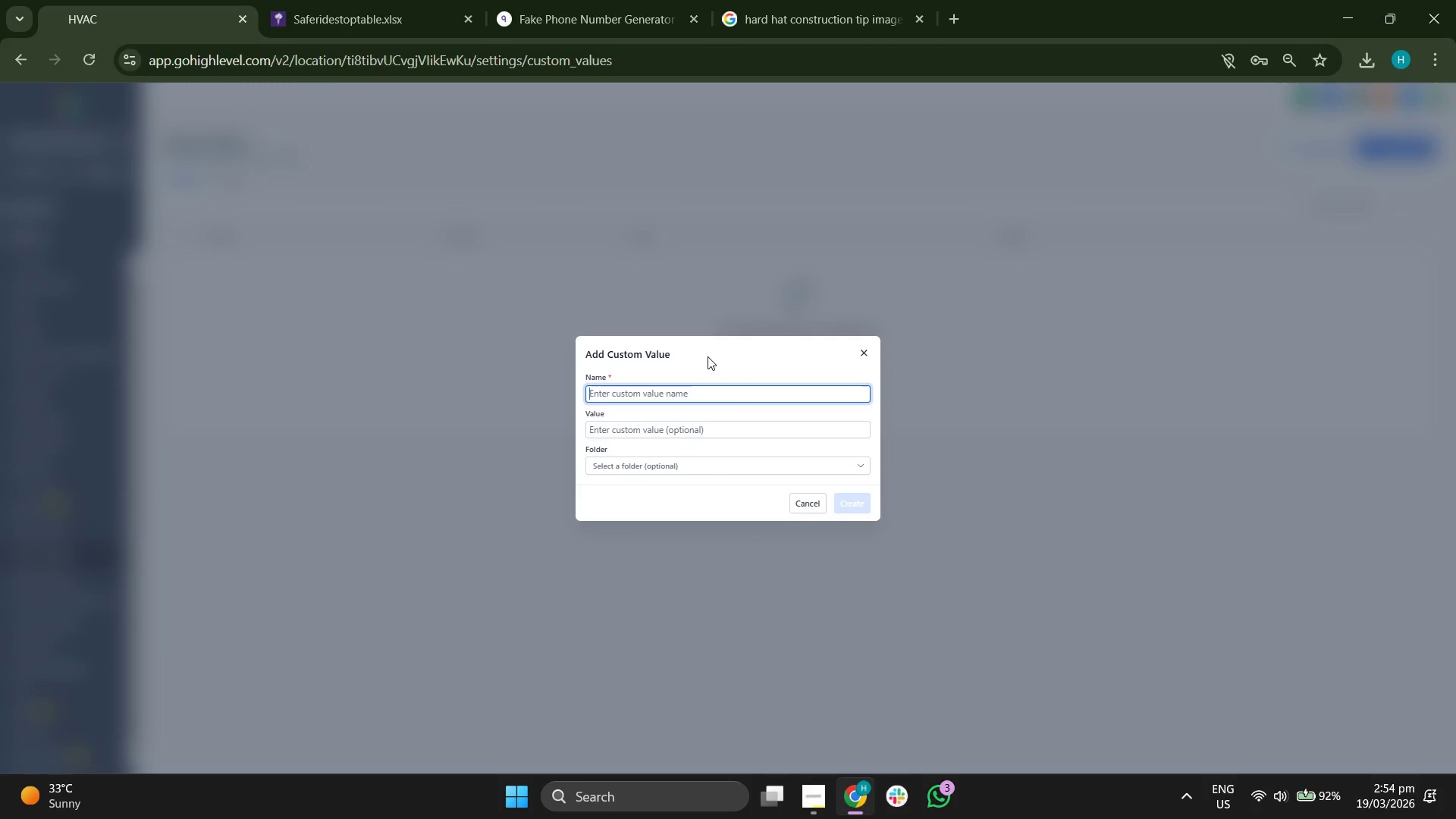 
type(Heavi)
key(Backspace)
type(y Trainings)
 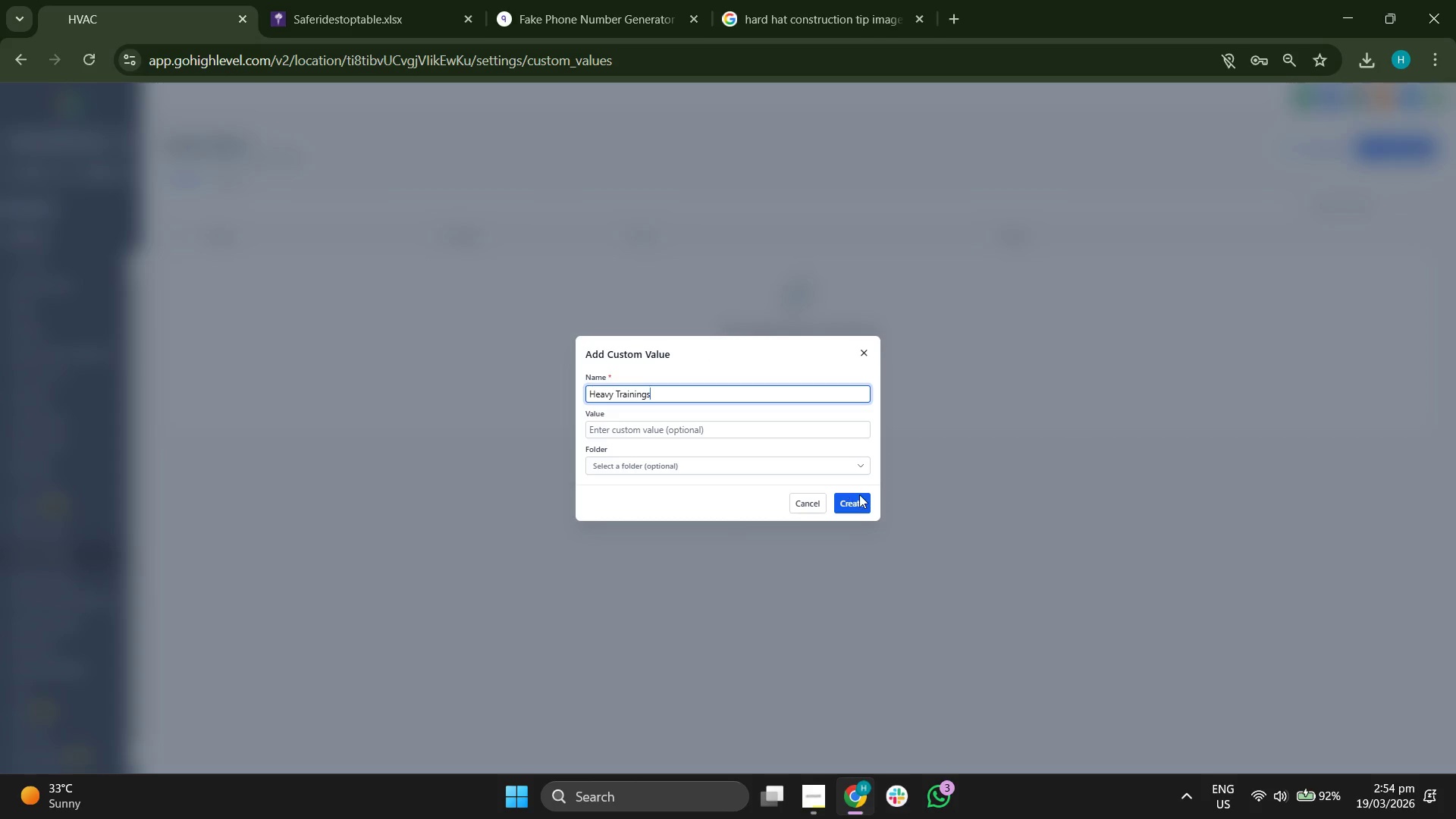 
left_click([859, 510])
 